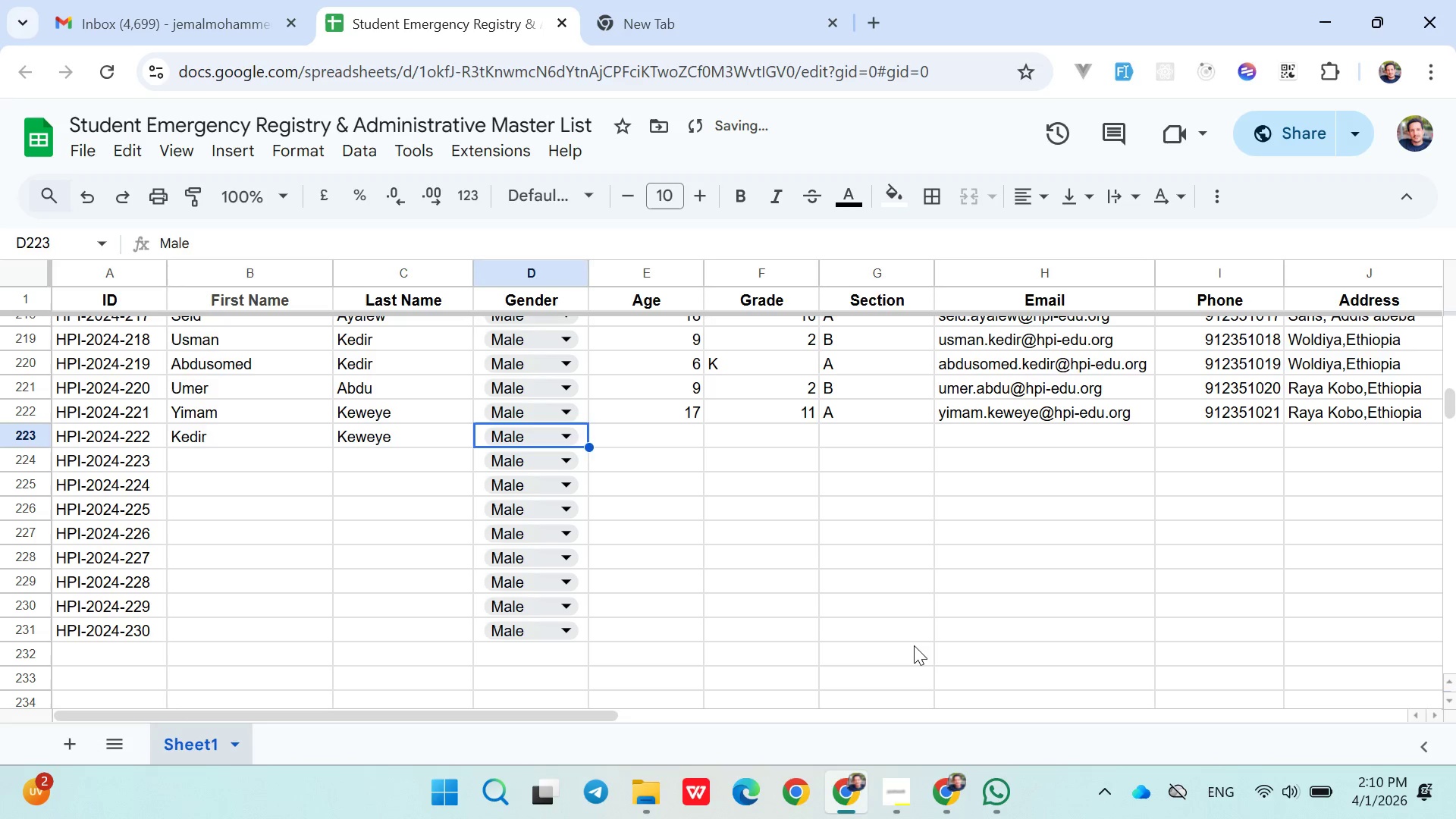 
key(ArrowRight)
 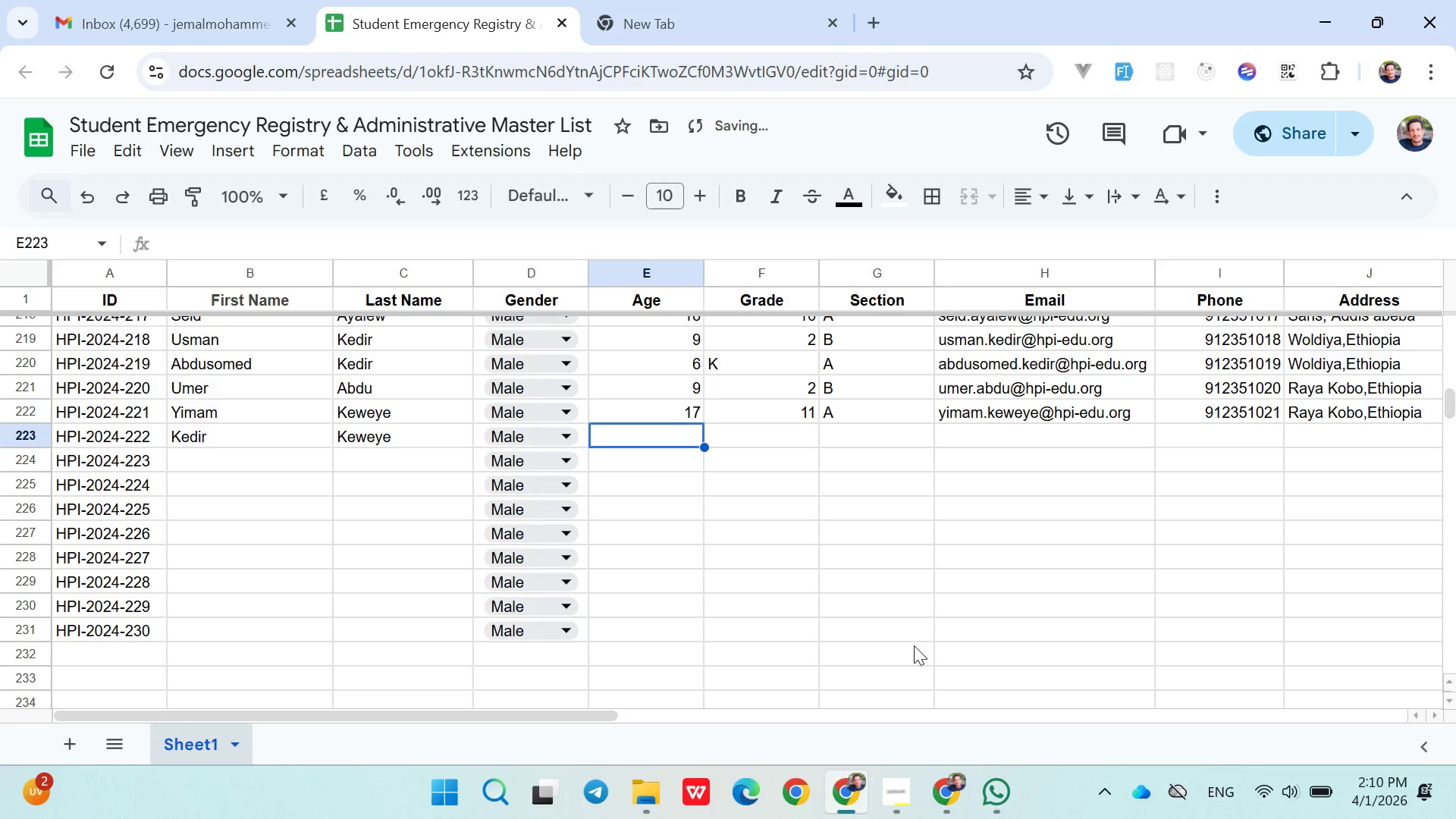 
type(18)
key(Backspace)
key(Backspace)
type(12)
 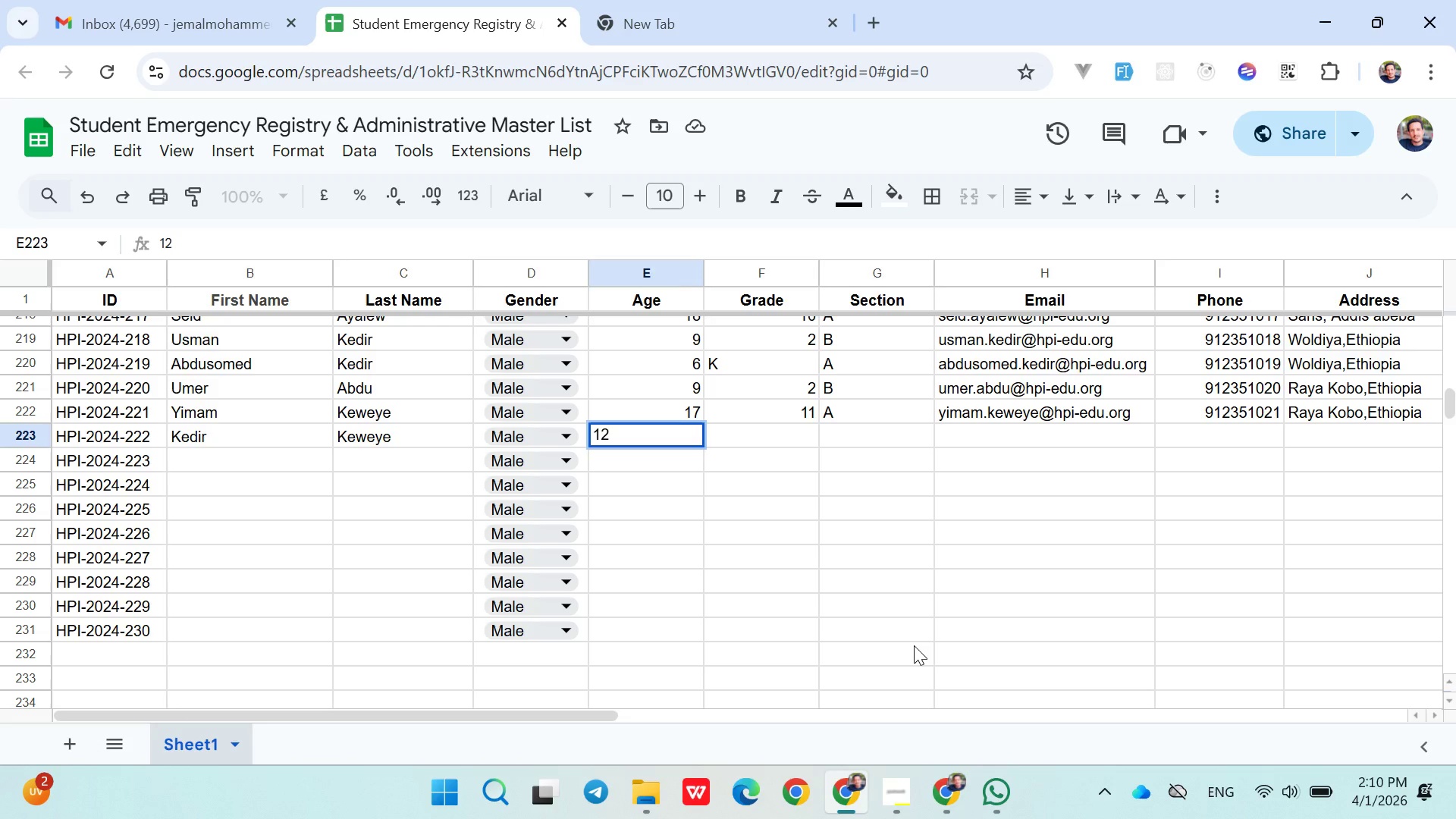 
key(ArrowRight)
 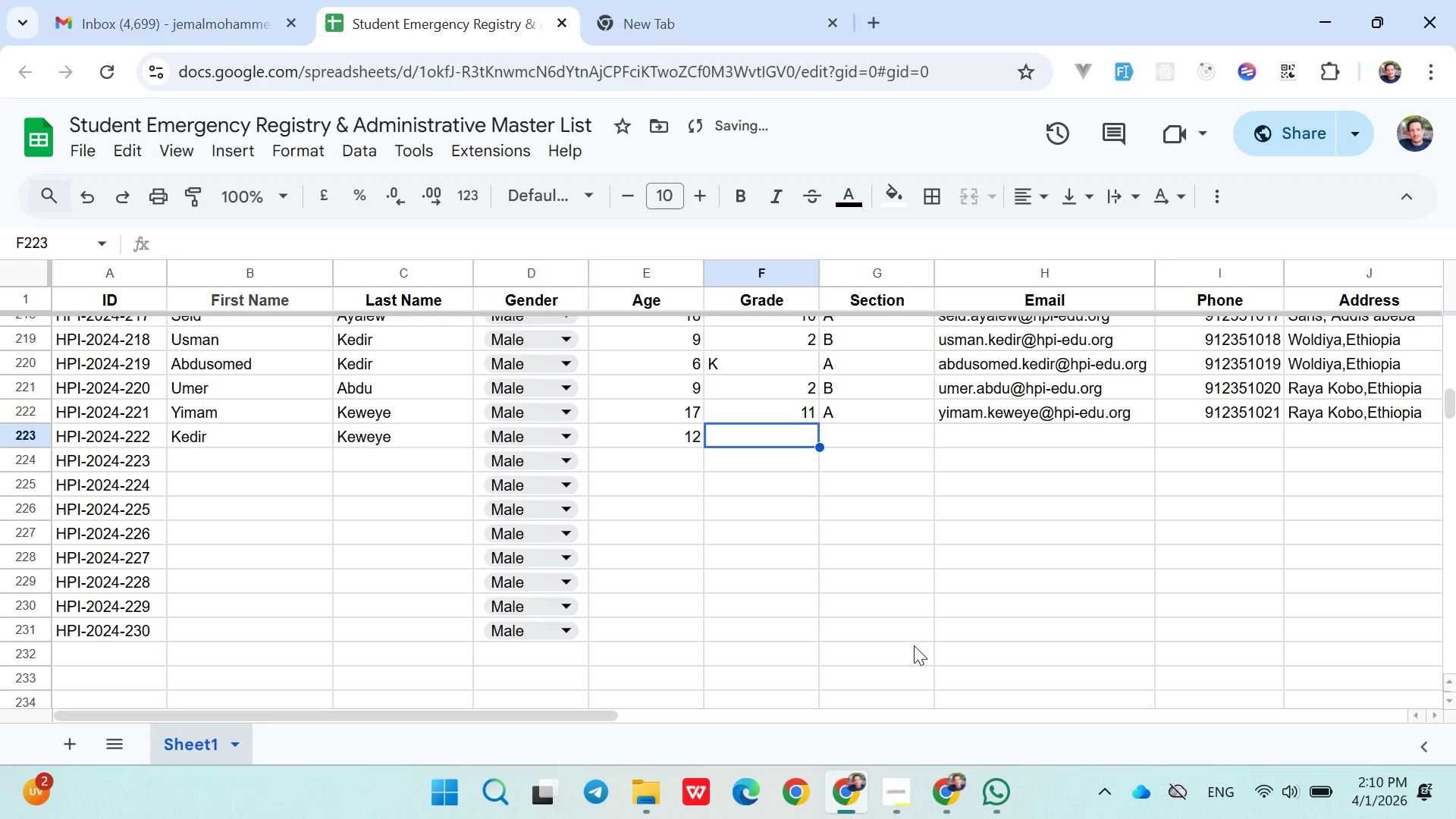 
key(5)
 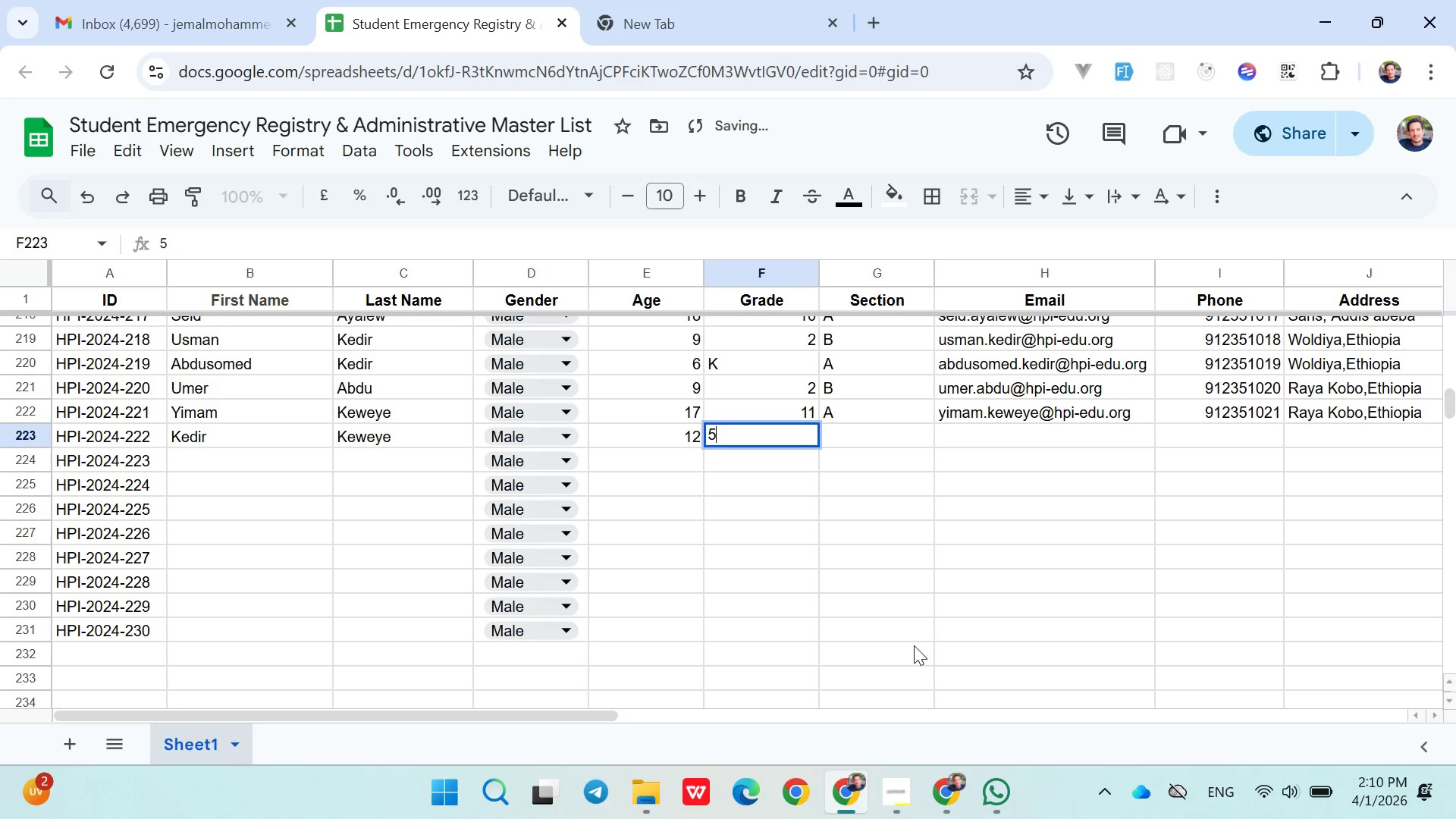 
key(ArrowRight)
 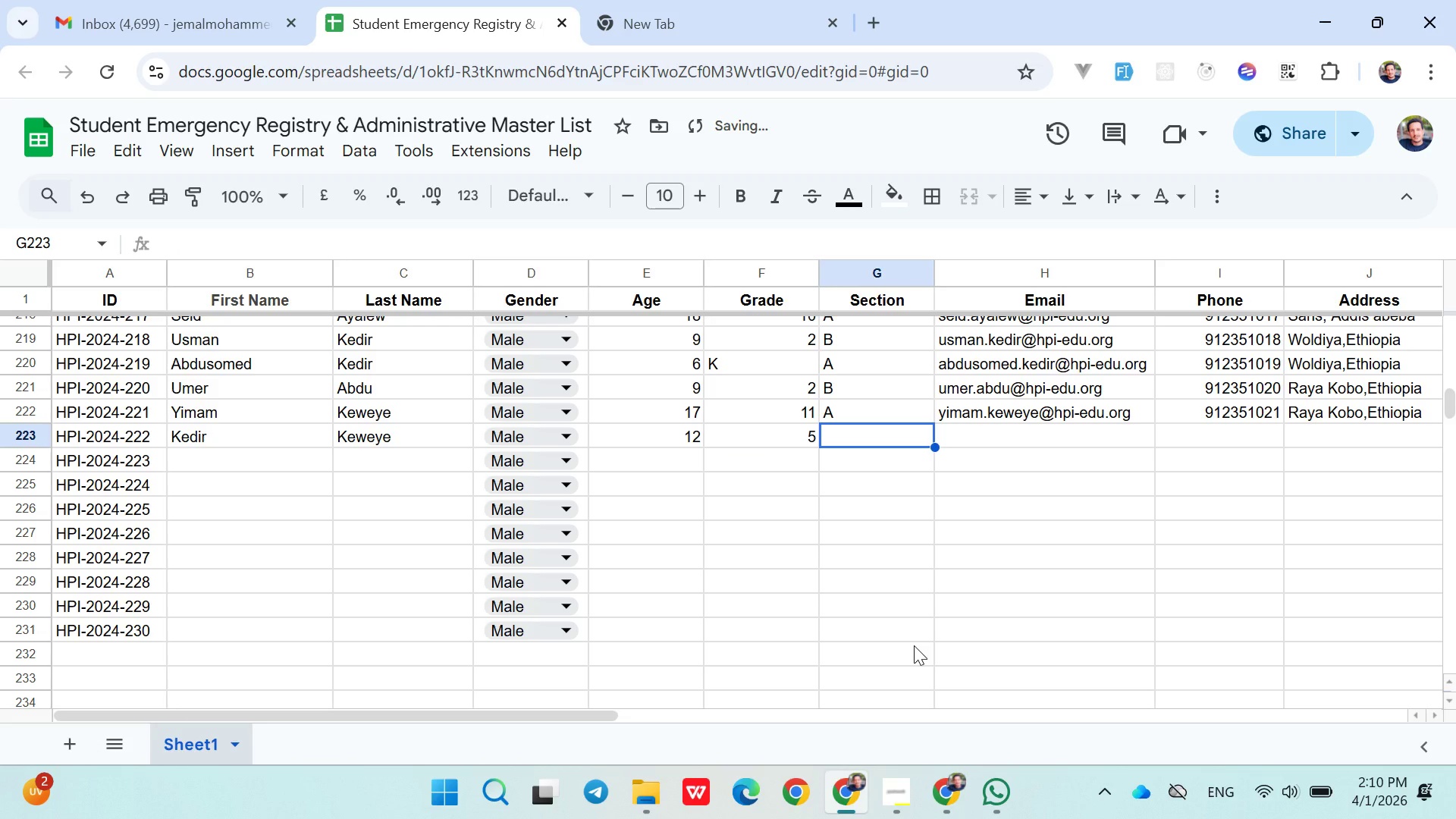 
key(Shift+B)
 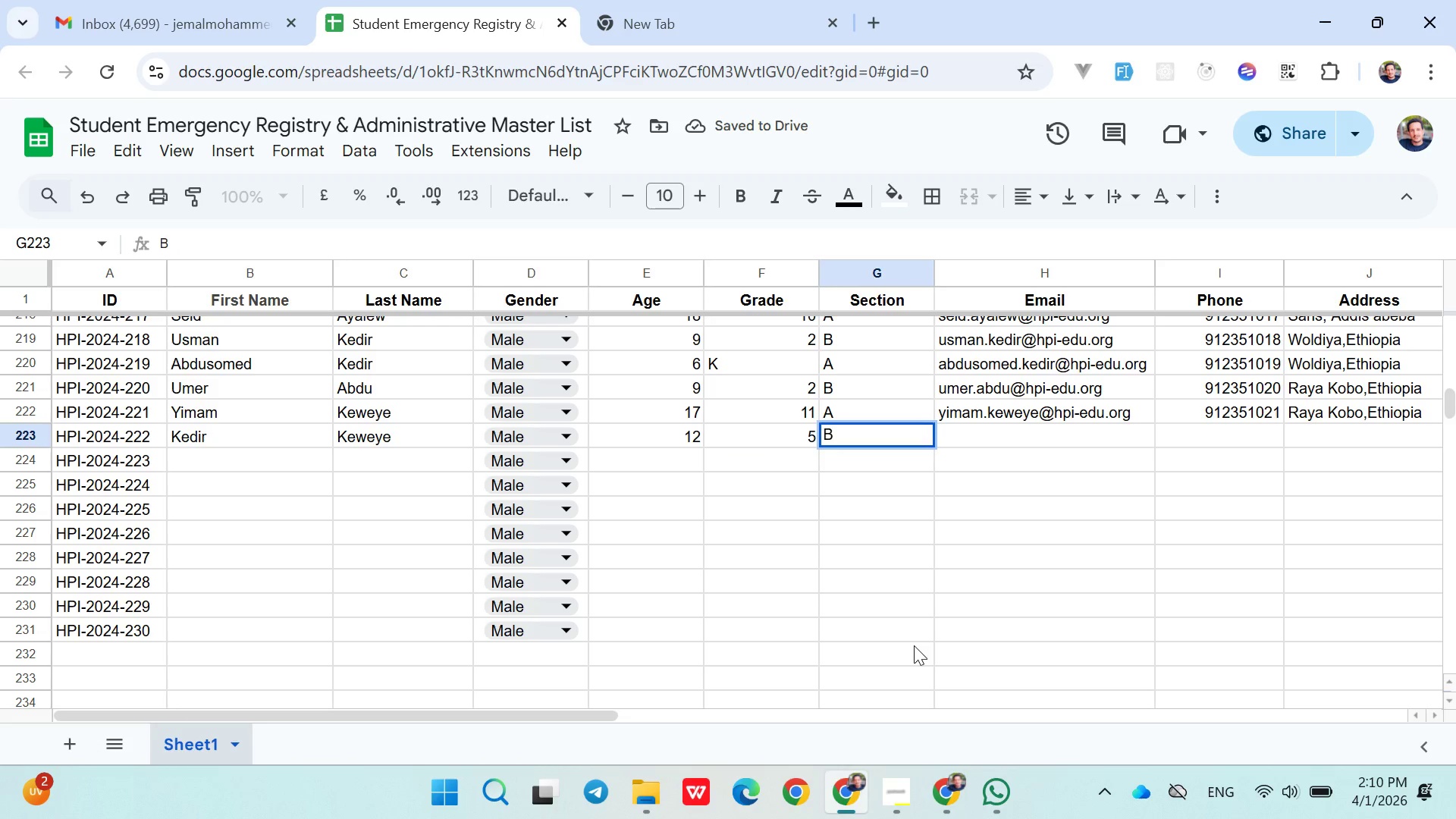 
key(ArrowRight)
 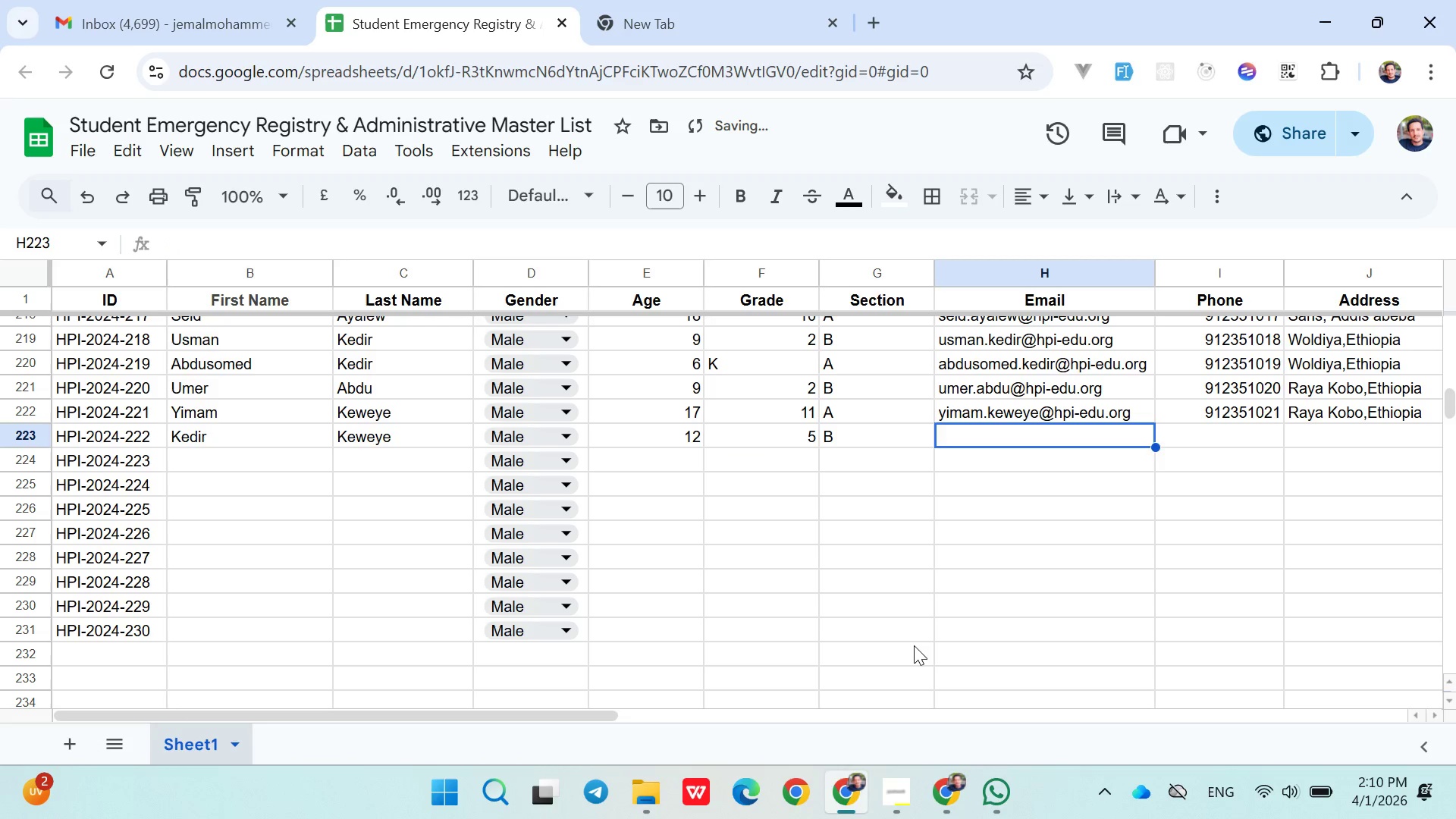 
type(kedir.keweye)
 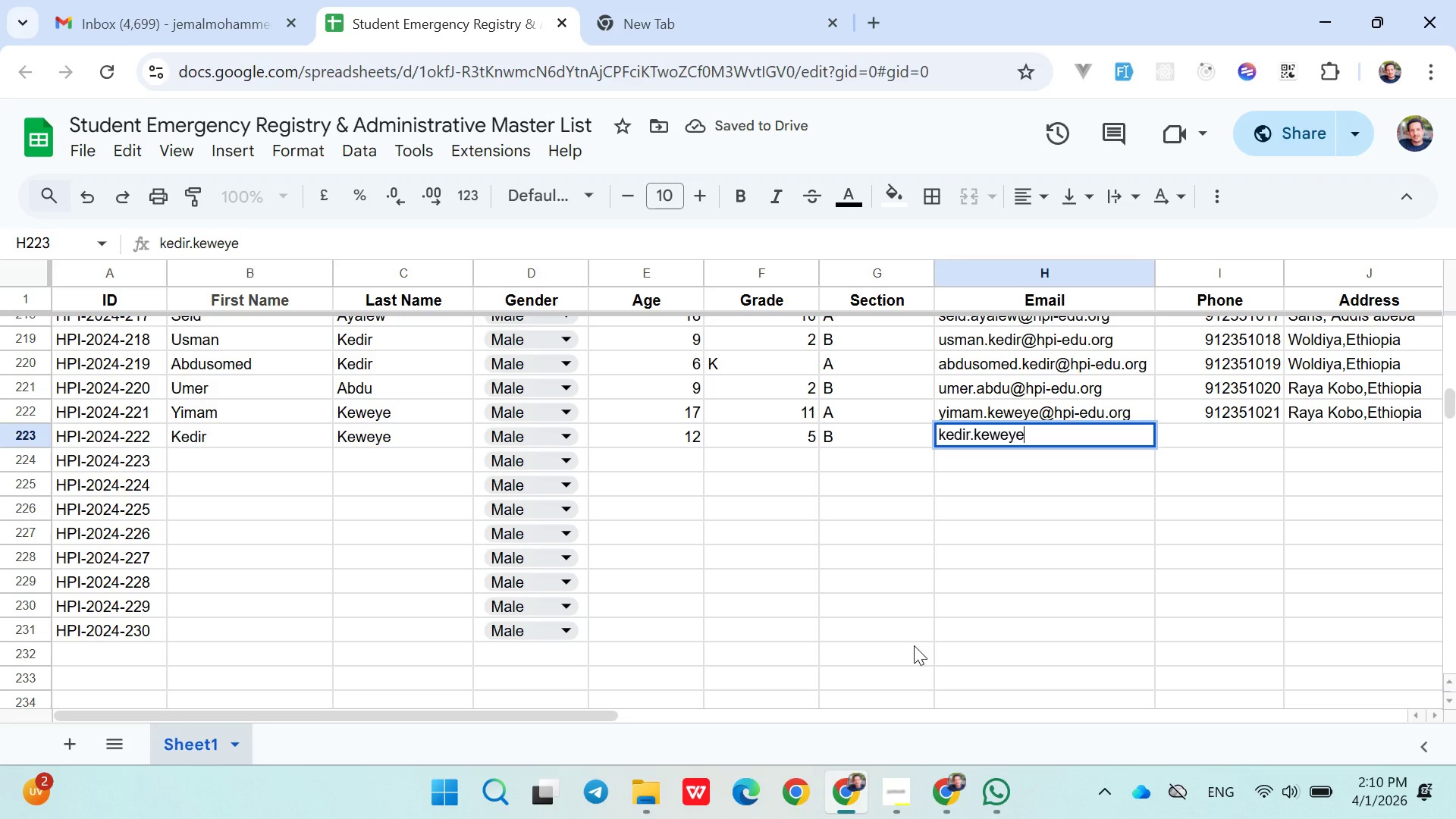 
key(ArrowRight)
 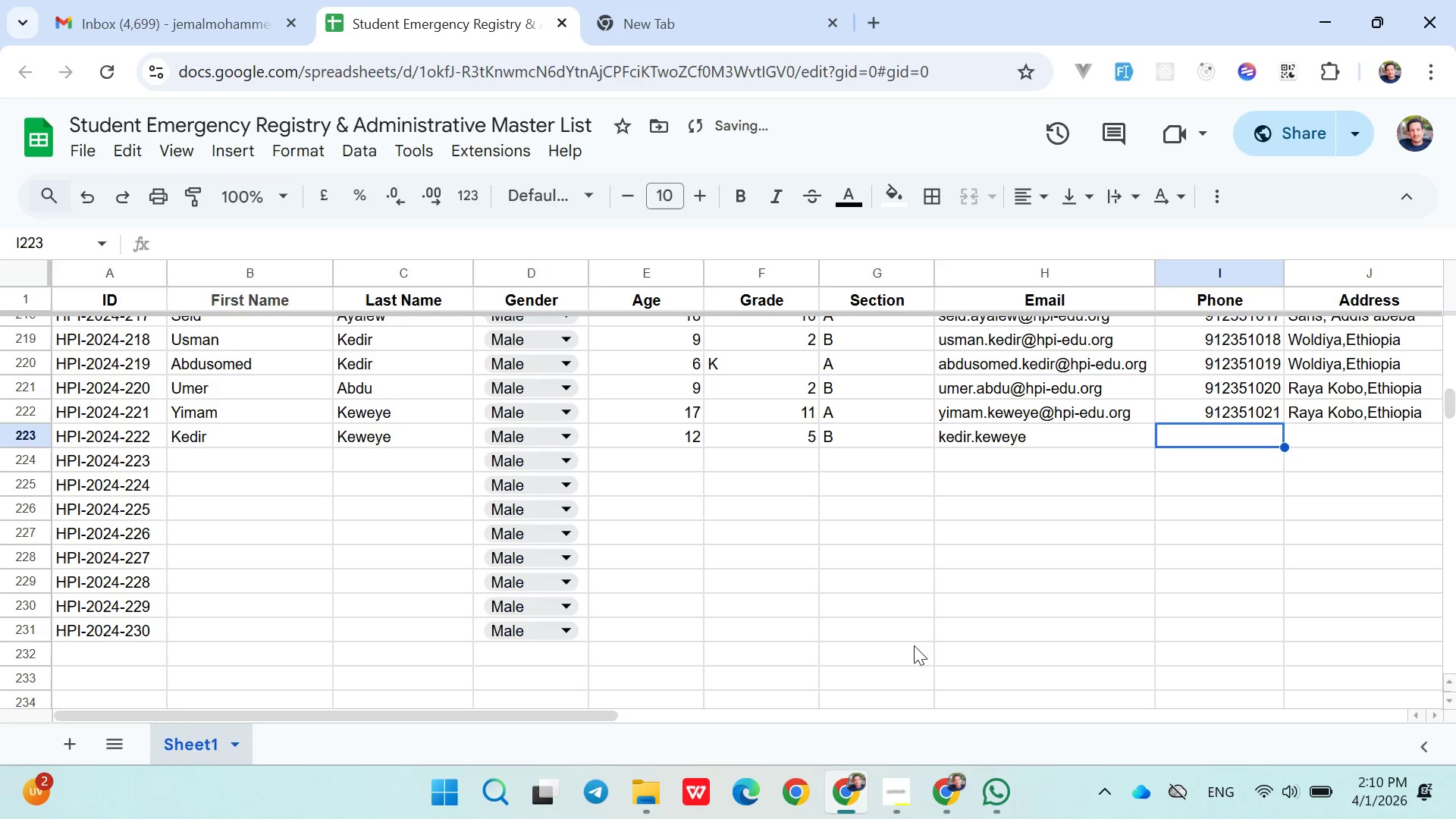 
type(091235)
 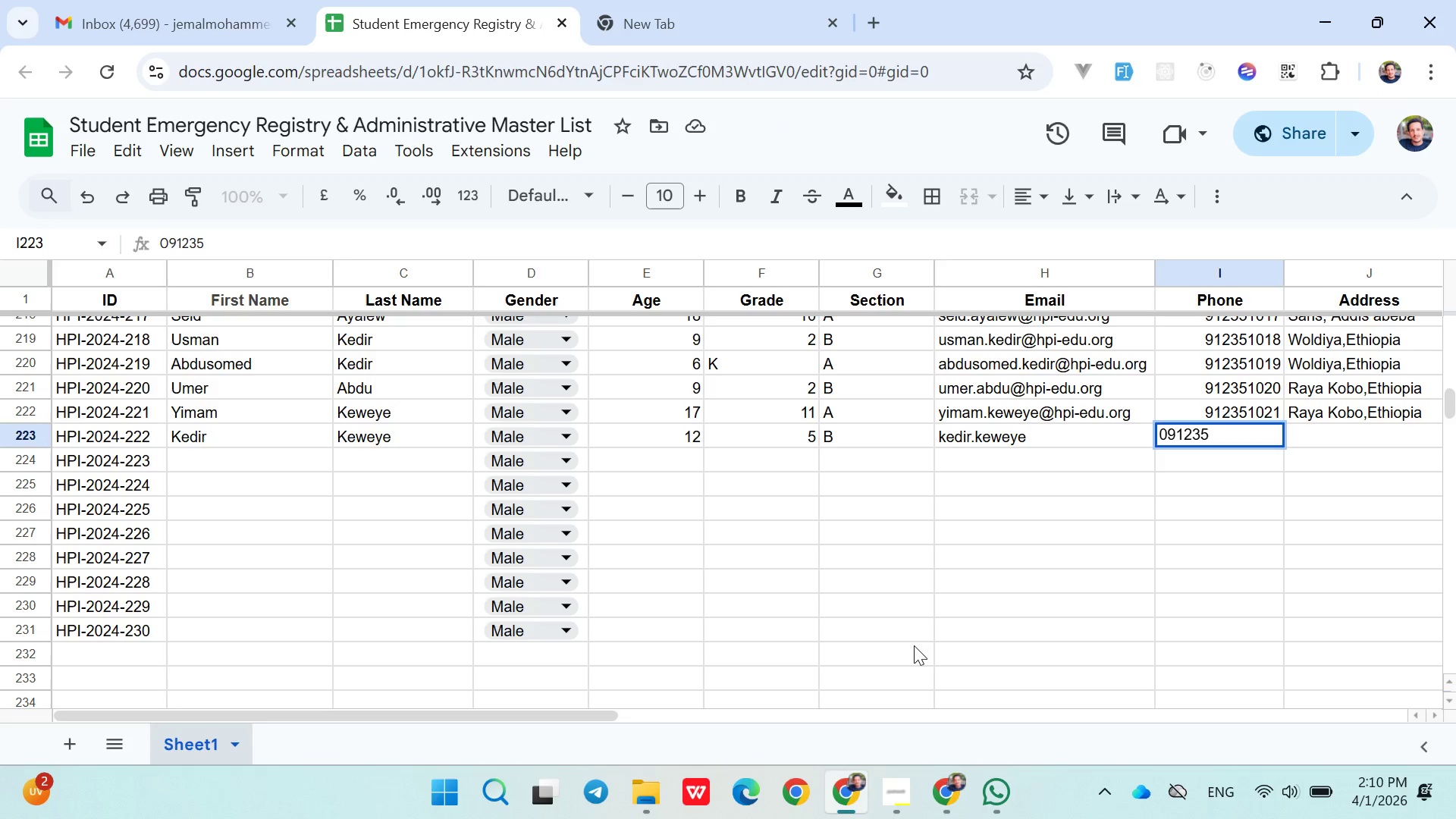 
wait(9.7)
 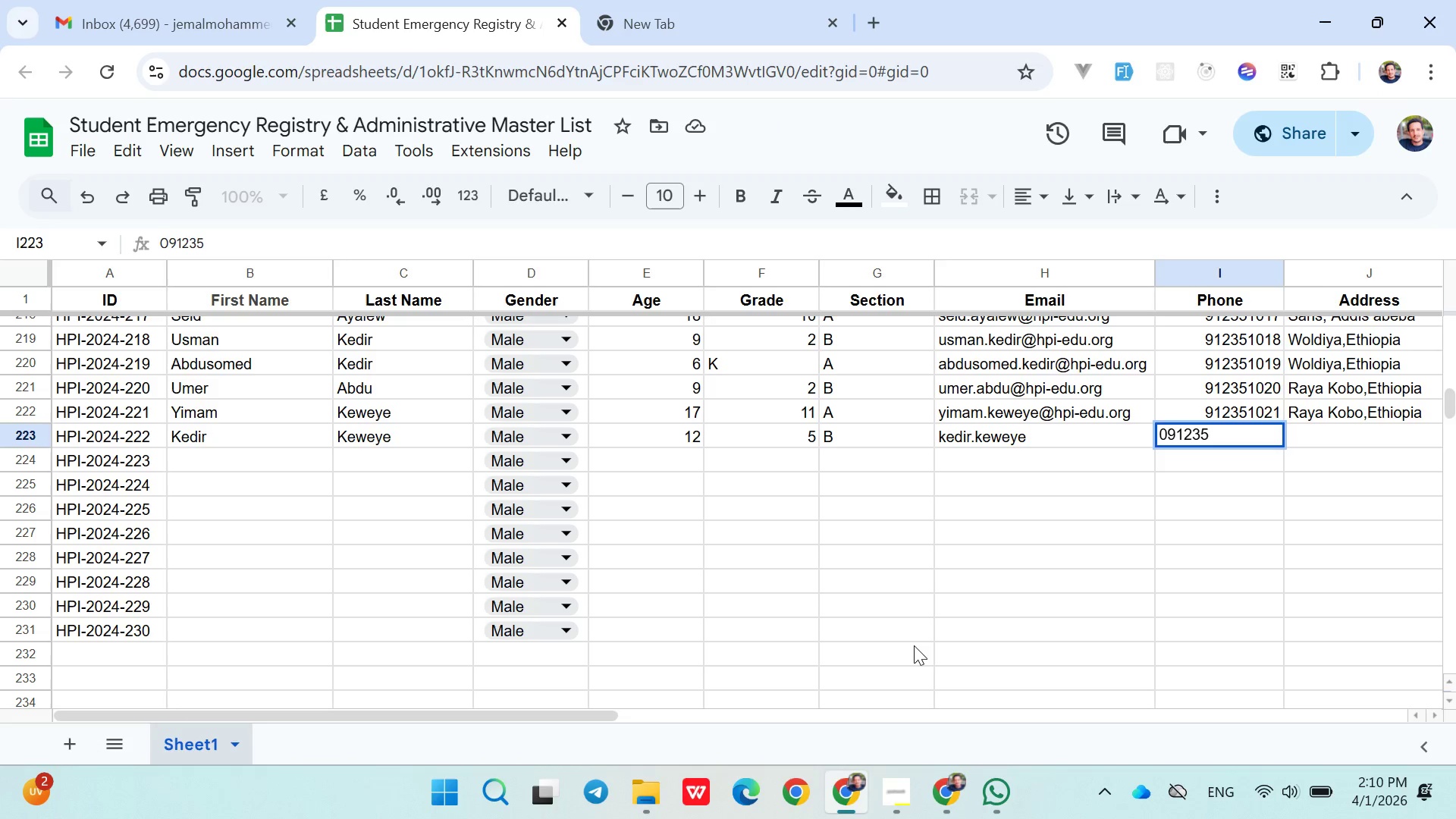 
type(1022)
 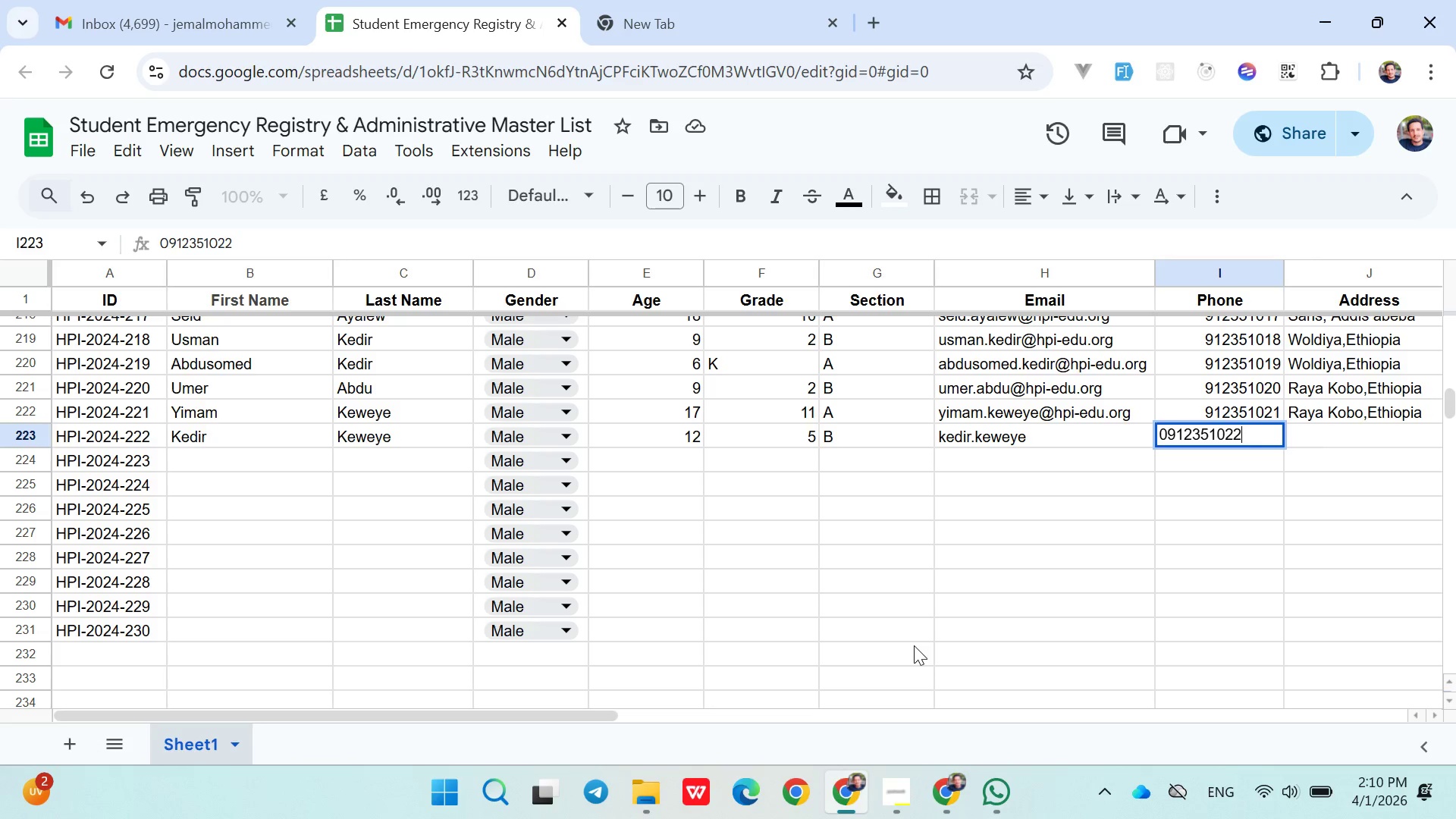 
key(ArrowRight)
 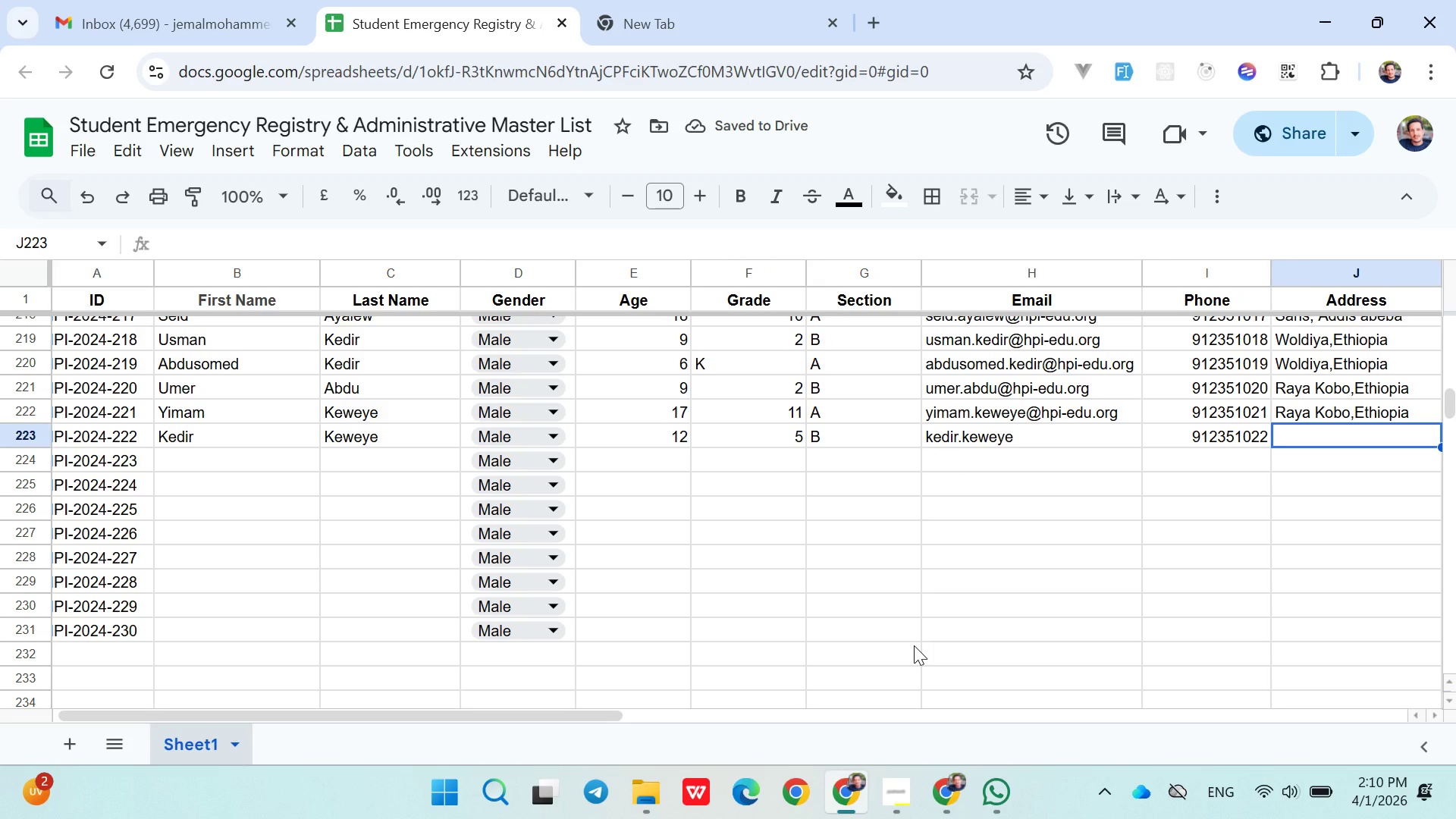 
type(Raya)
 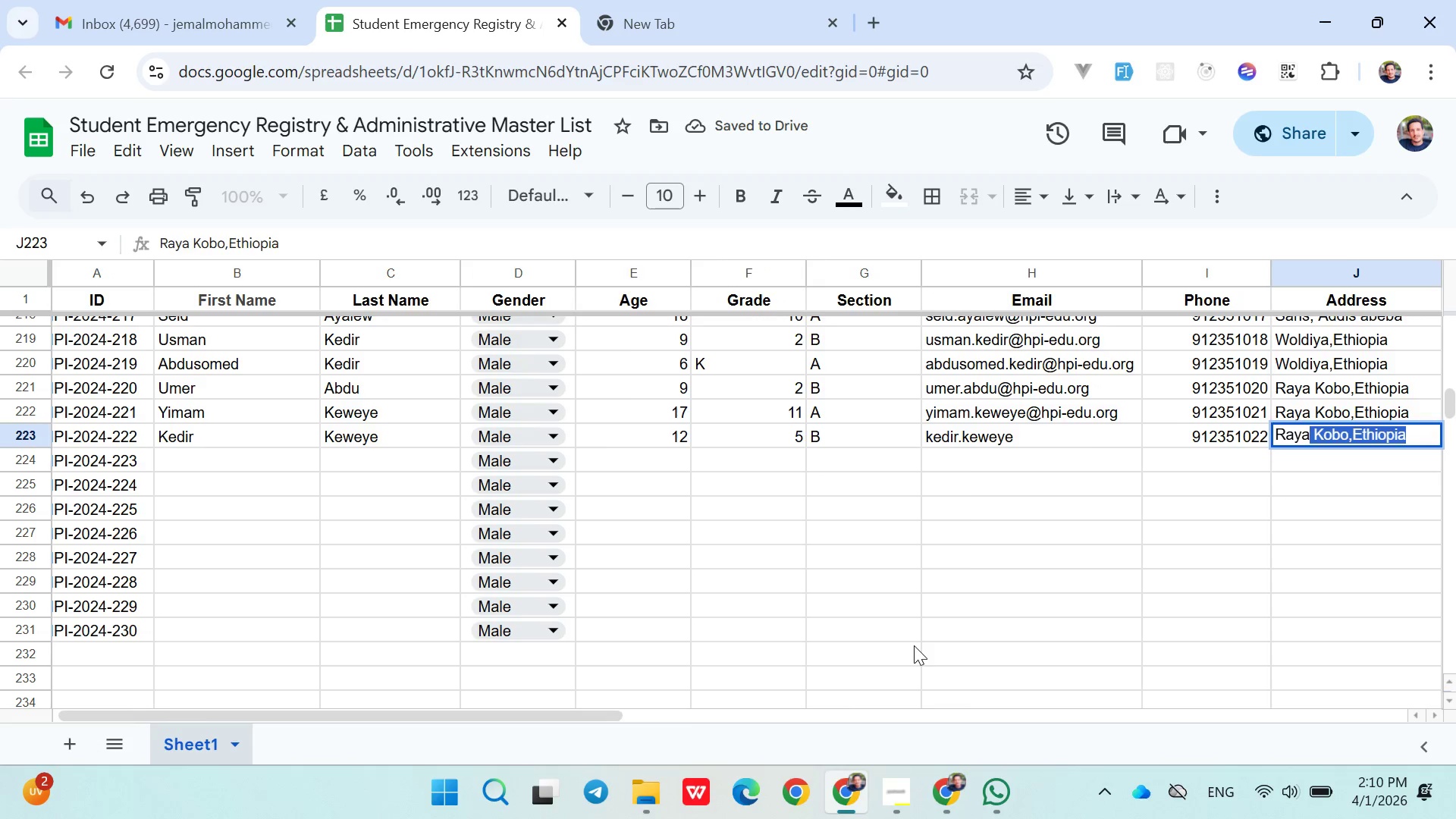 
key(ArrowRight)
 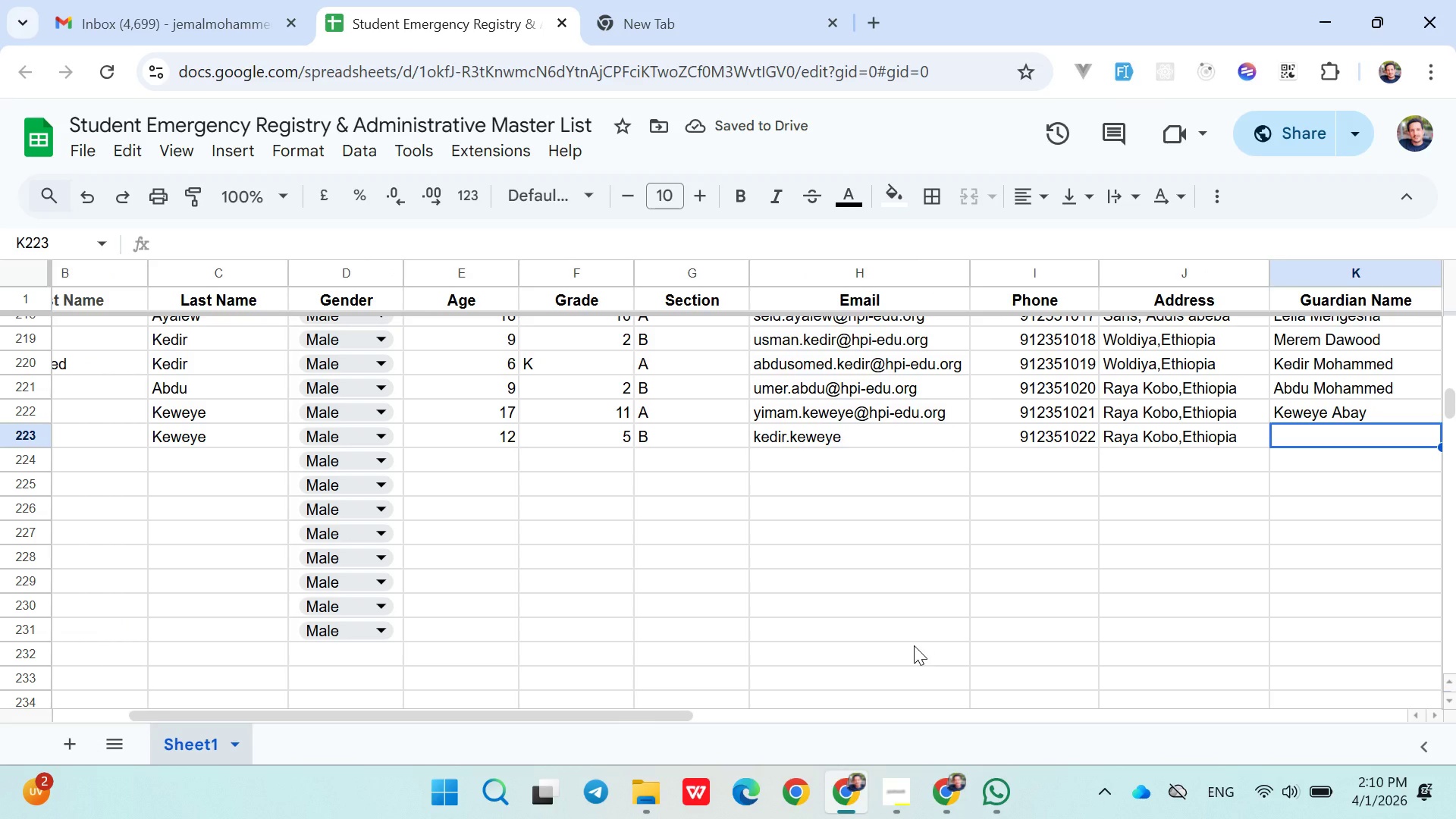 
wait(6.52)
 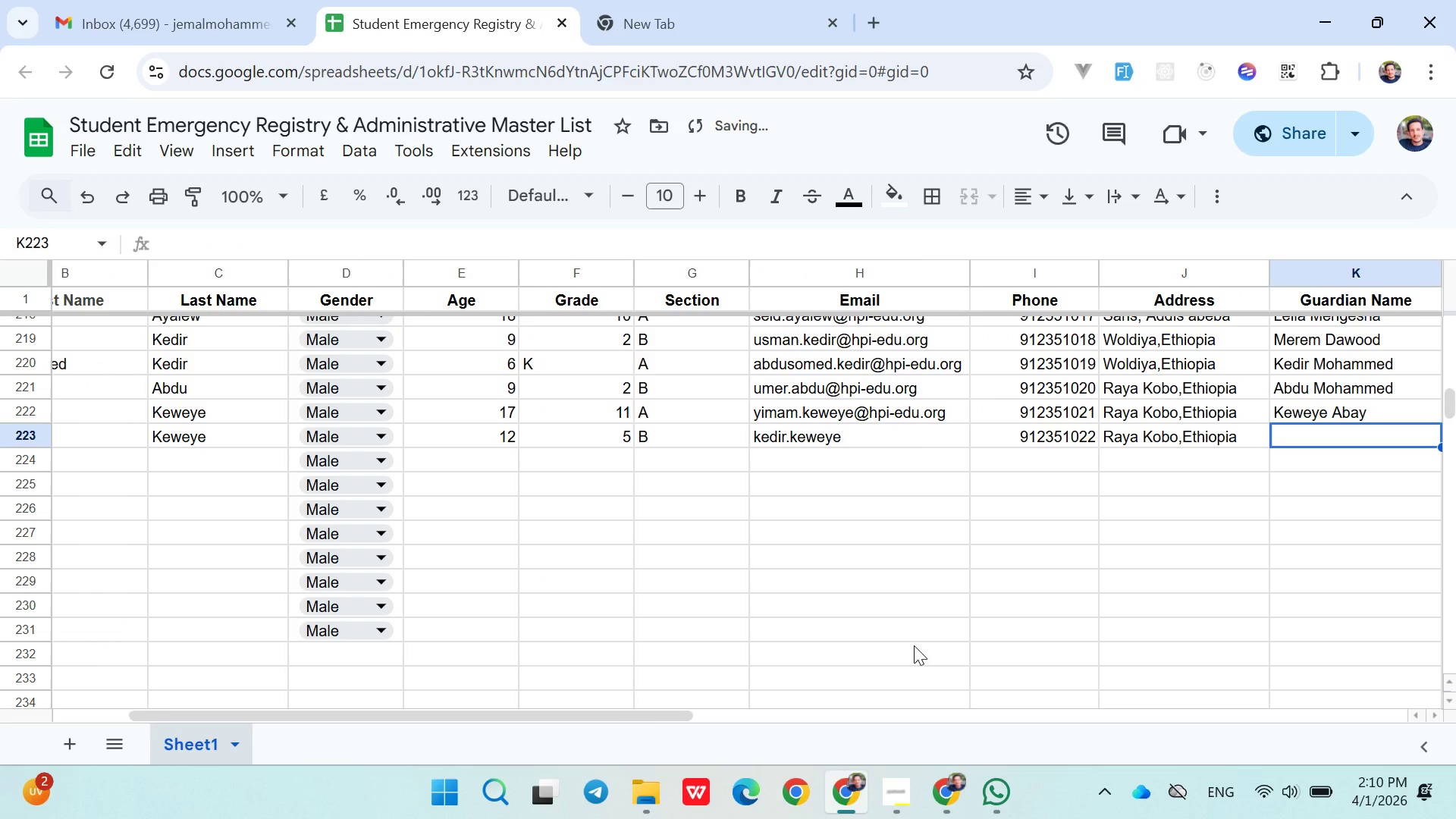 
hold_key(key=ShiftLeft, duration=1.52)
 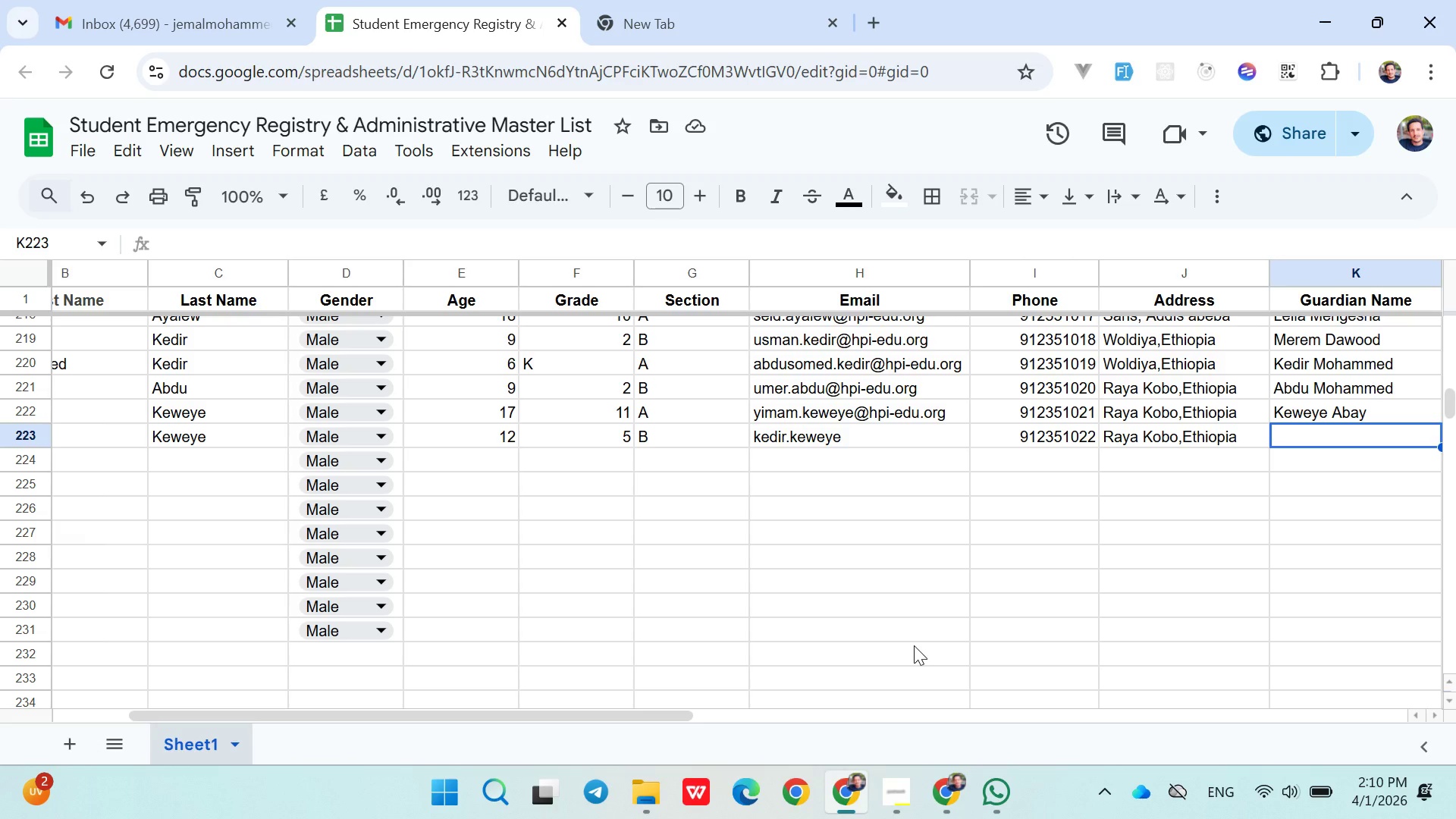 
type(Selamawit )
 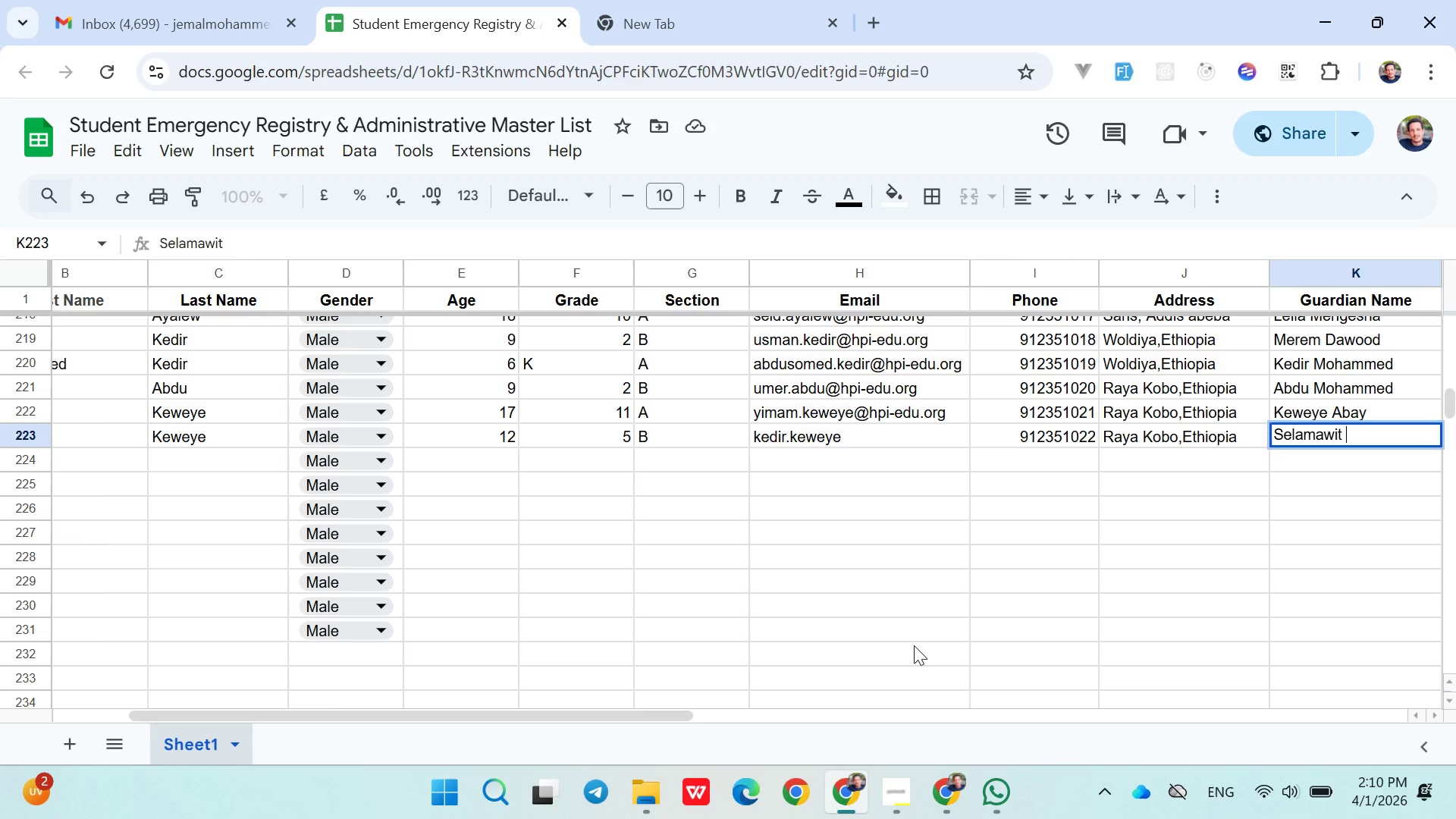 
hold_key(key=ShiftLeft, duration=1.52)
 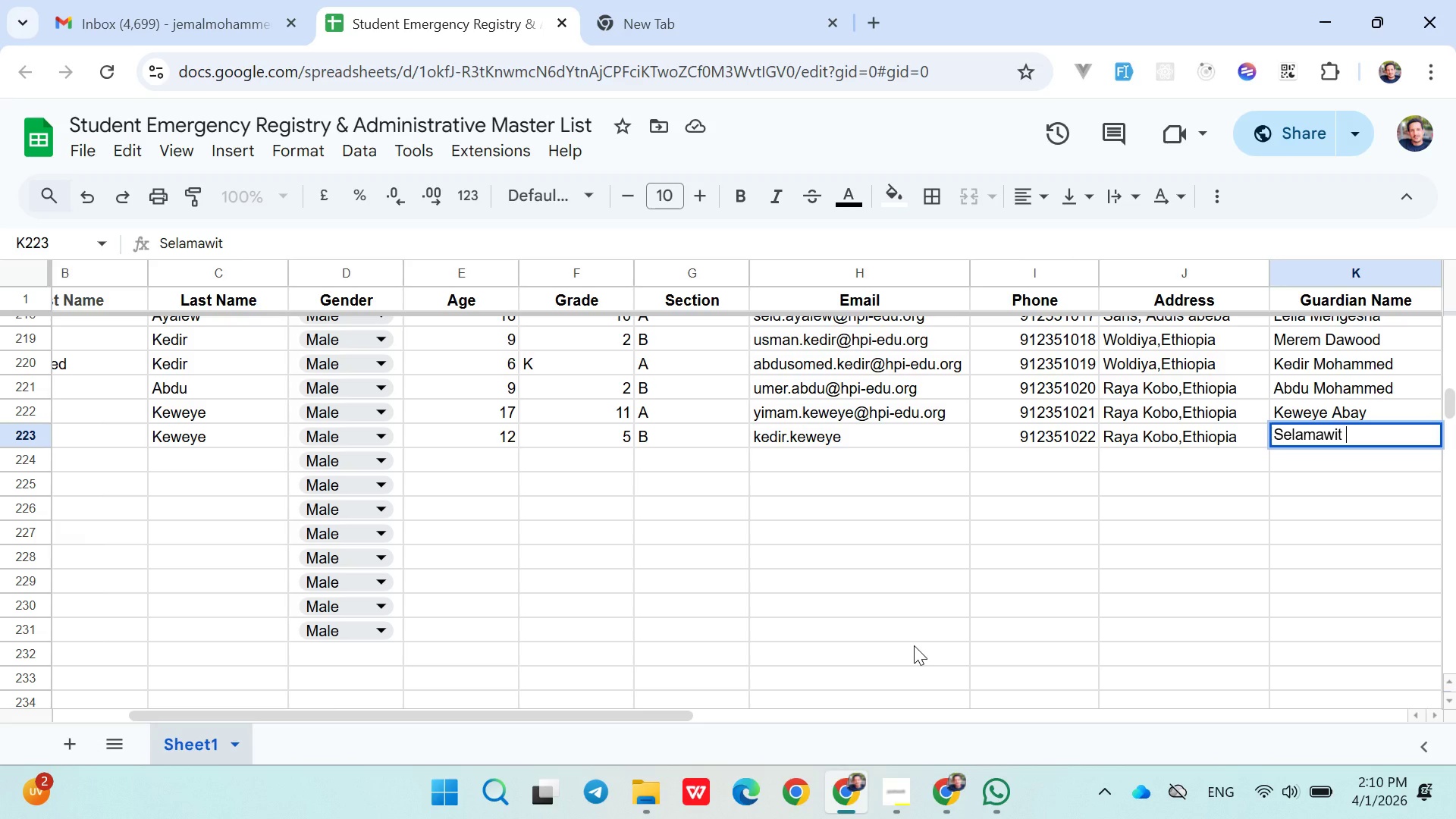 
hold_key(key=ShiftLeft, duration=1.52)
 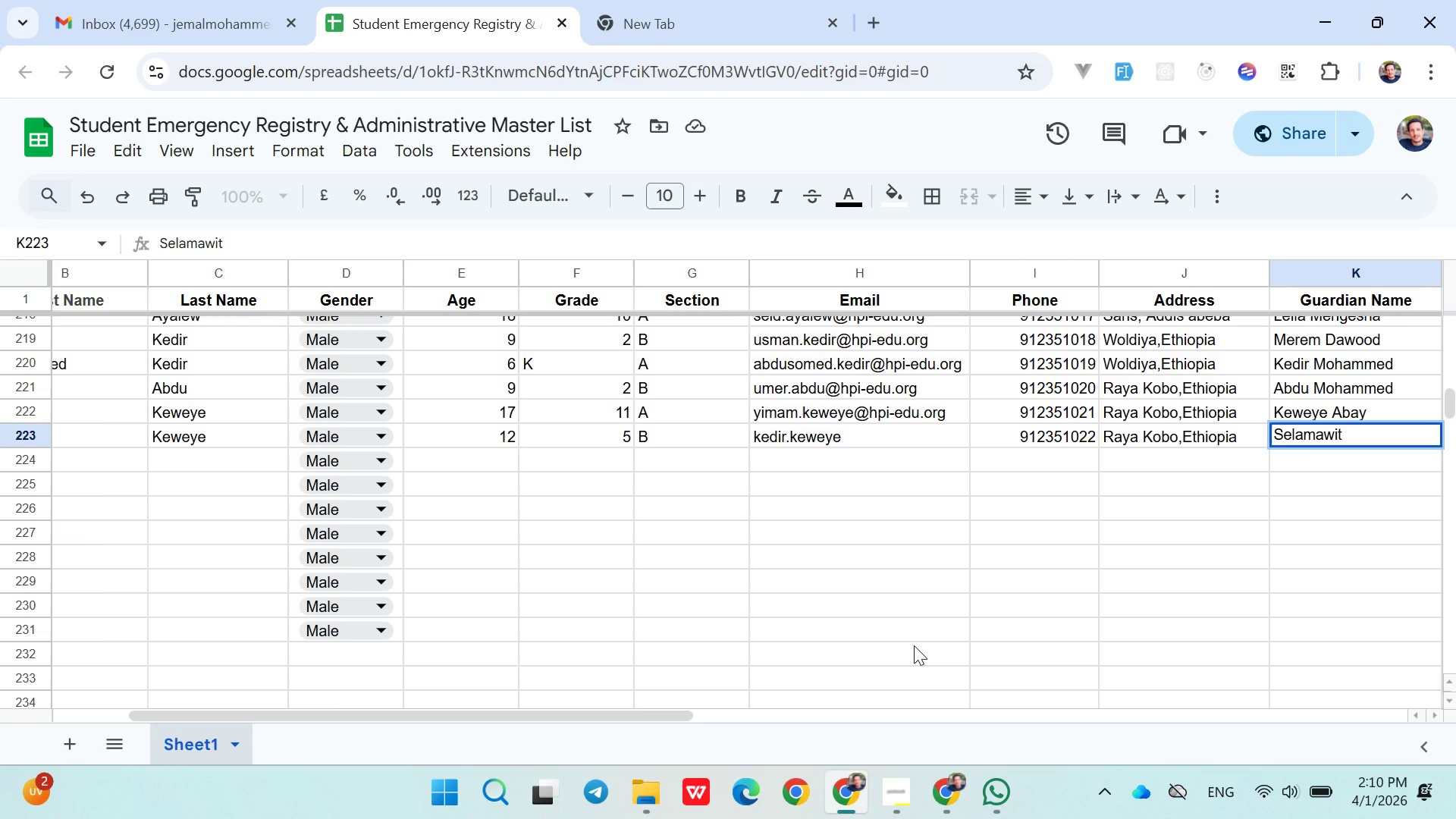 
type(Molla)
 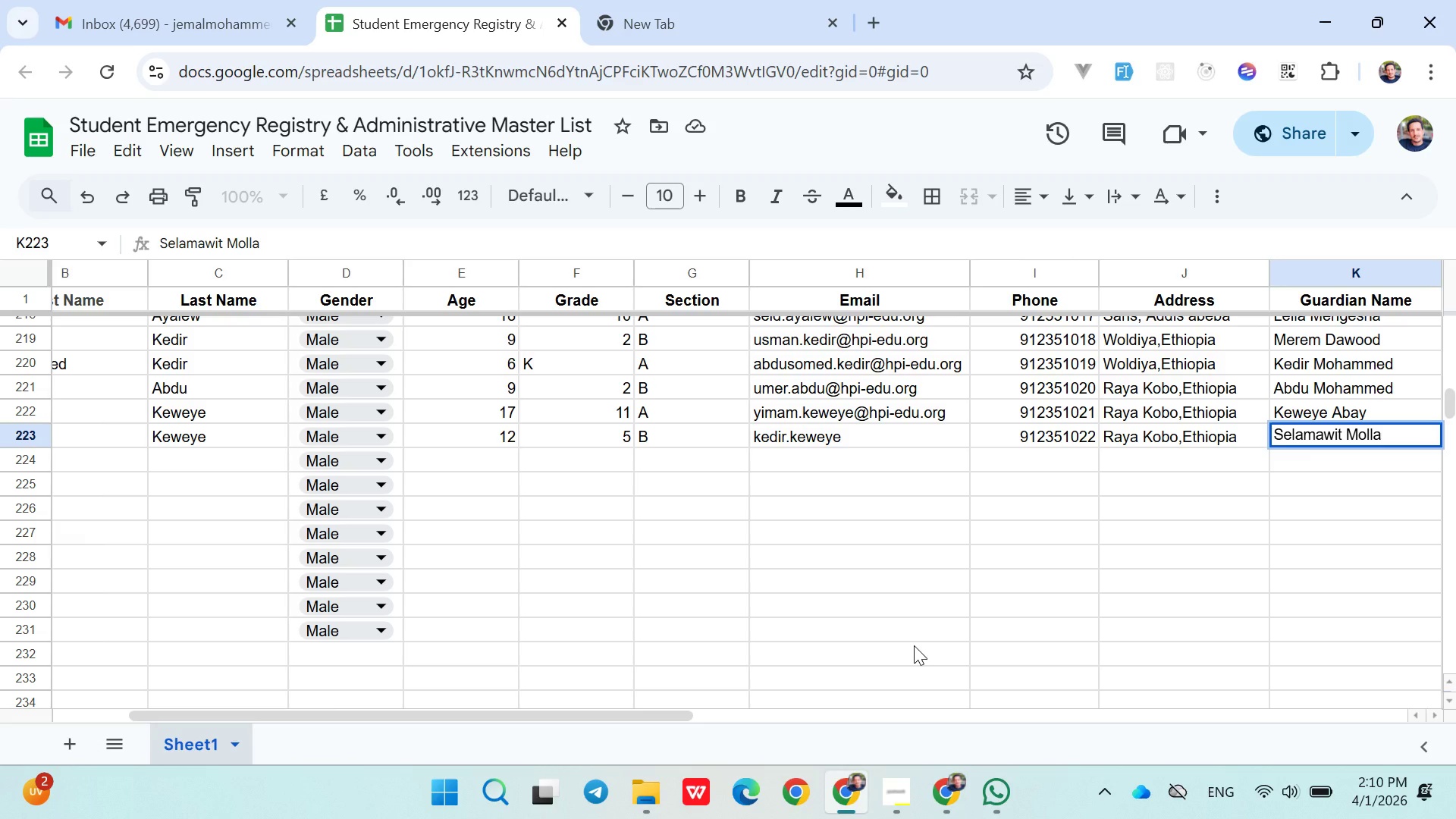 
key(ArrowRight)
 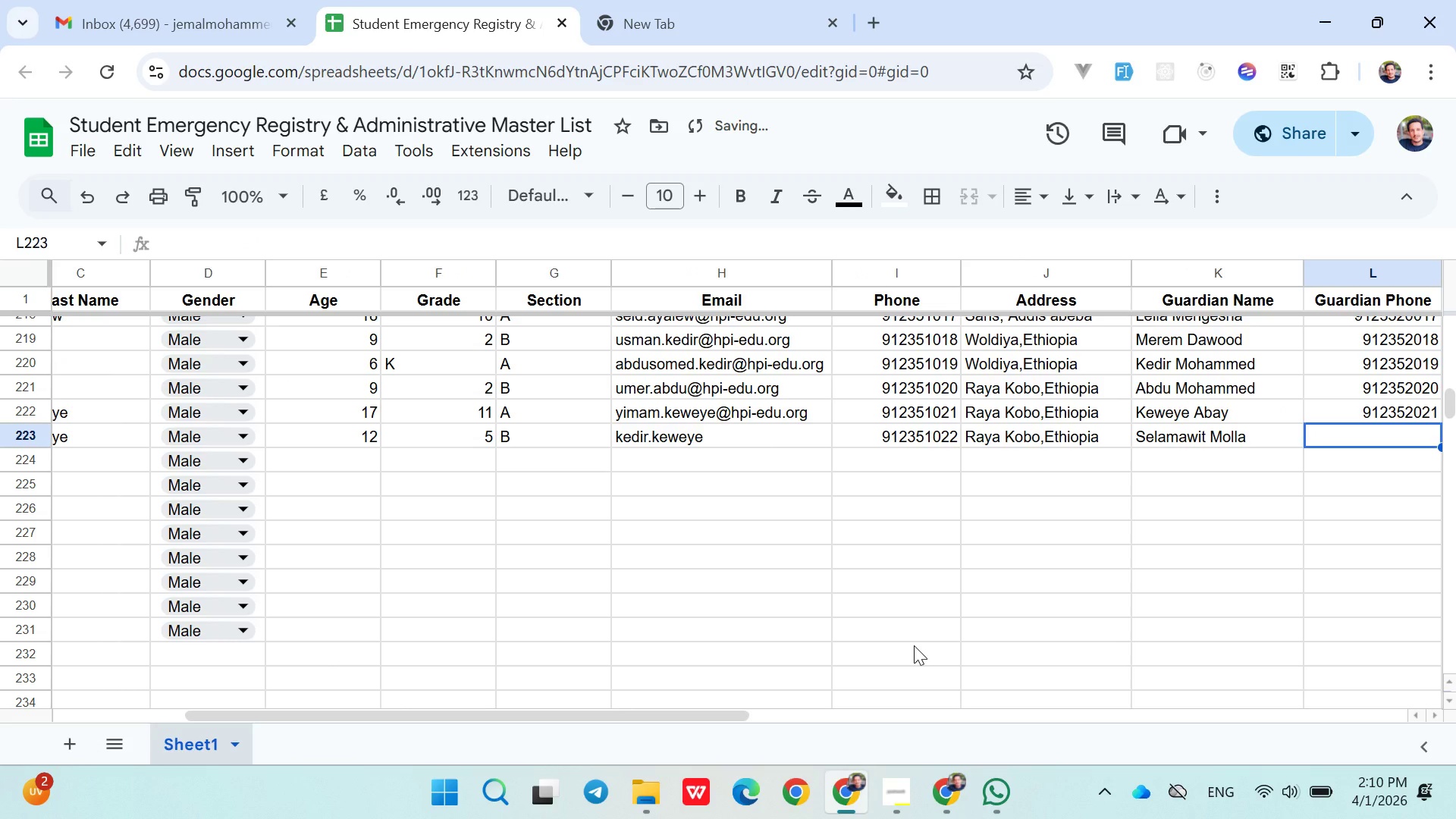 
type(091235200)
key(Backspace)
type(22)
 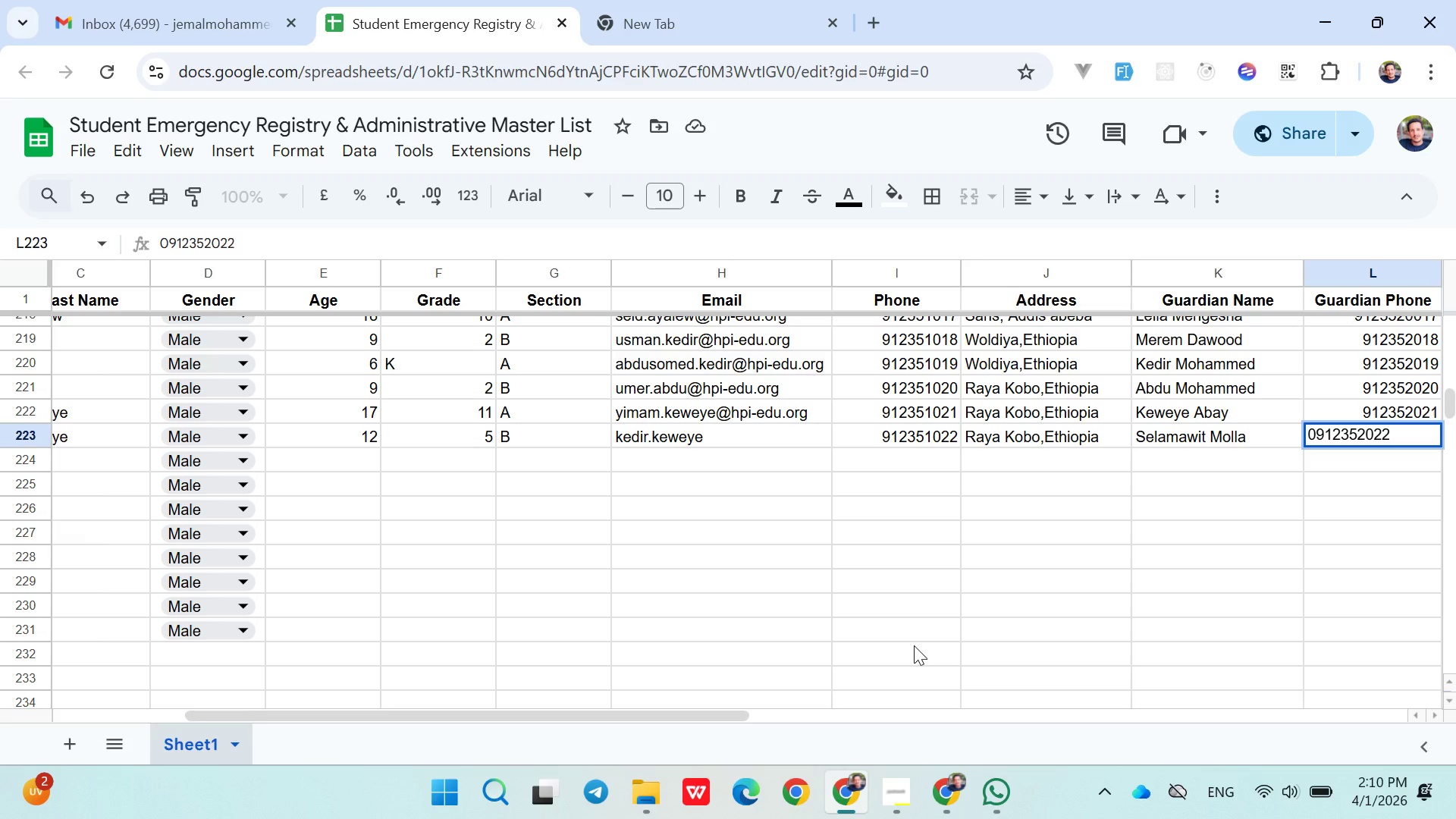 
key(ArrowDown)
 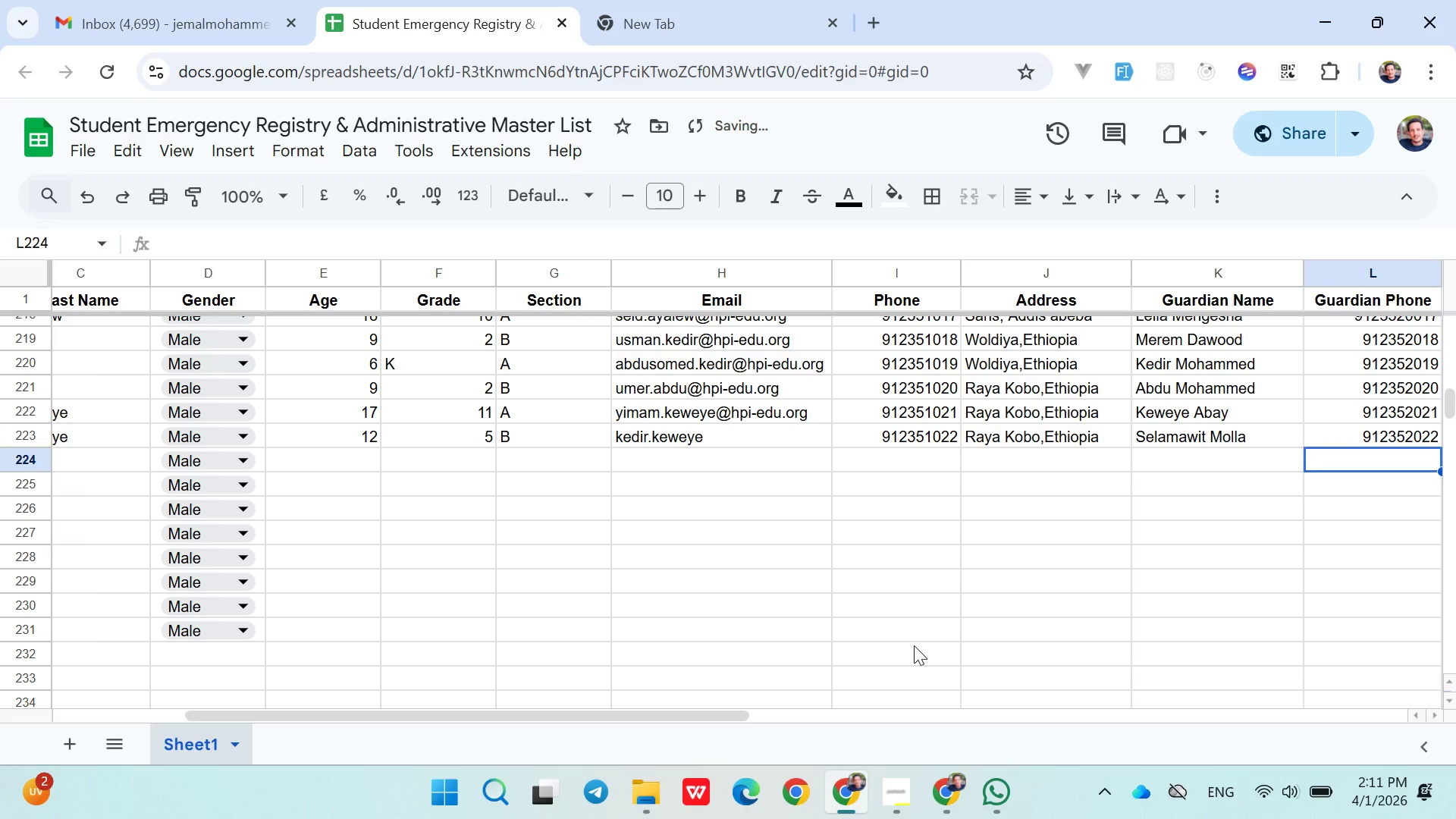 
hold_key(key=ArrowLeft, duration=0.94)
 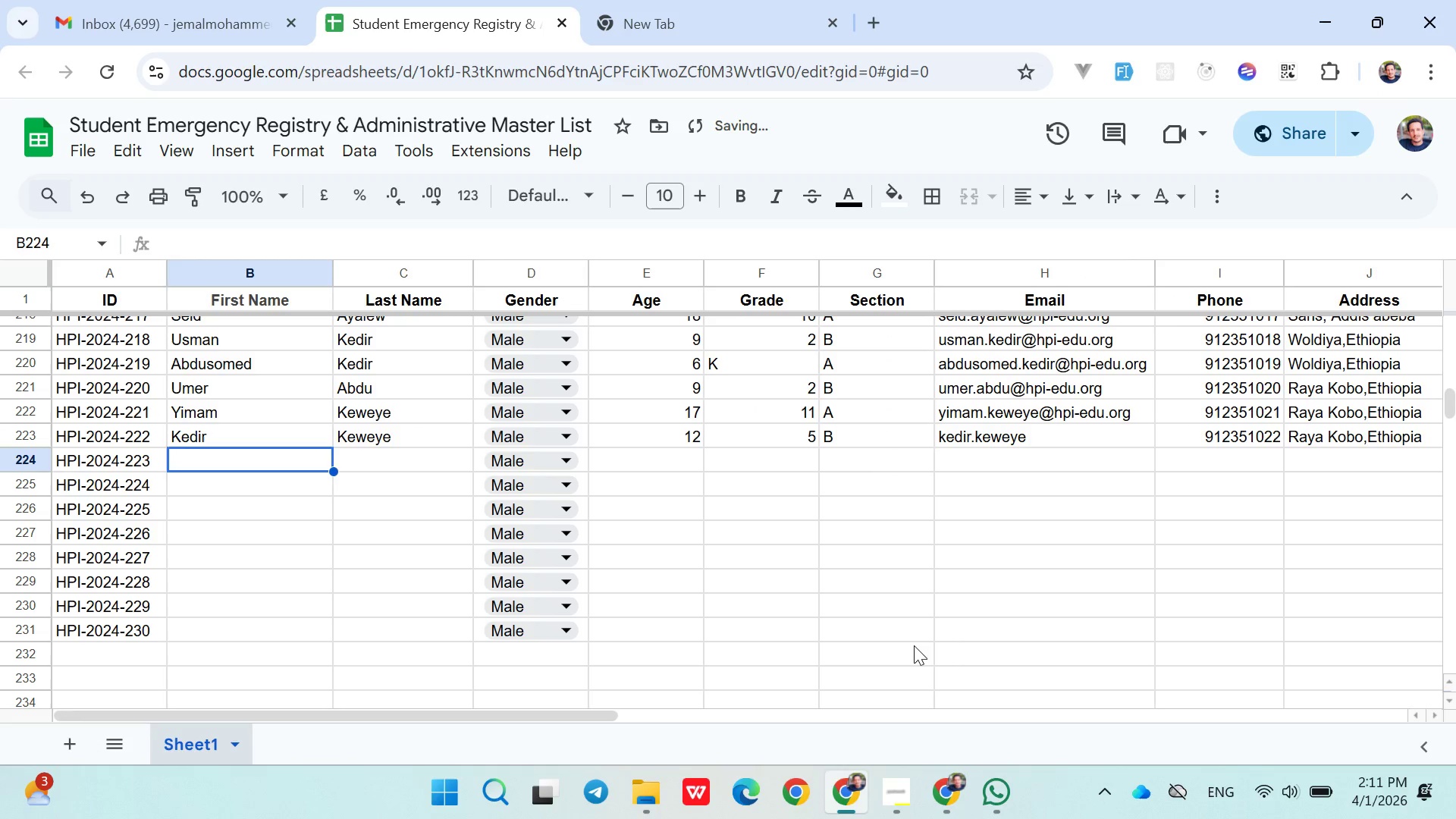 
key(ArrowRight)
 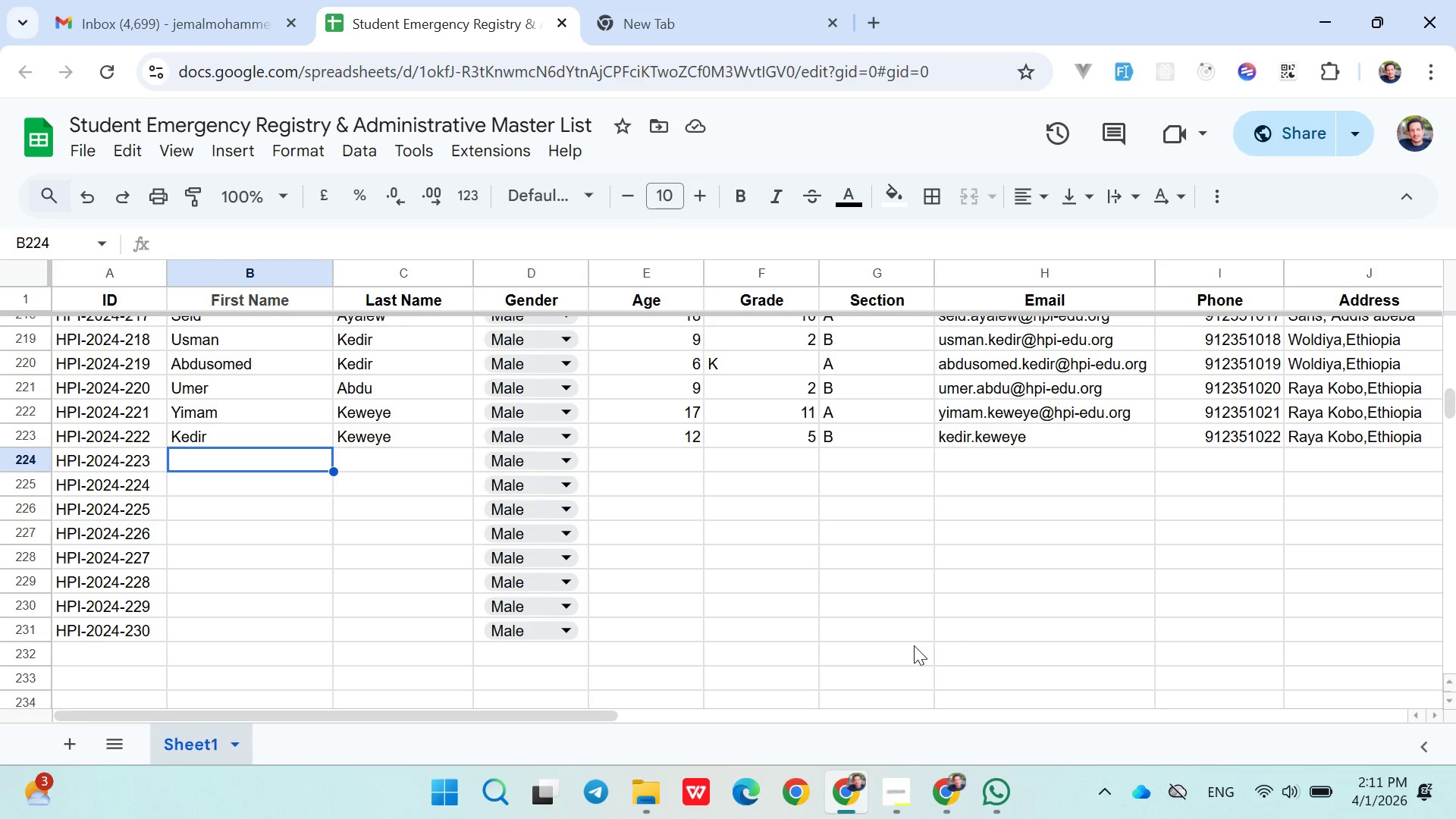 
wait(10.86)
 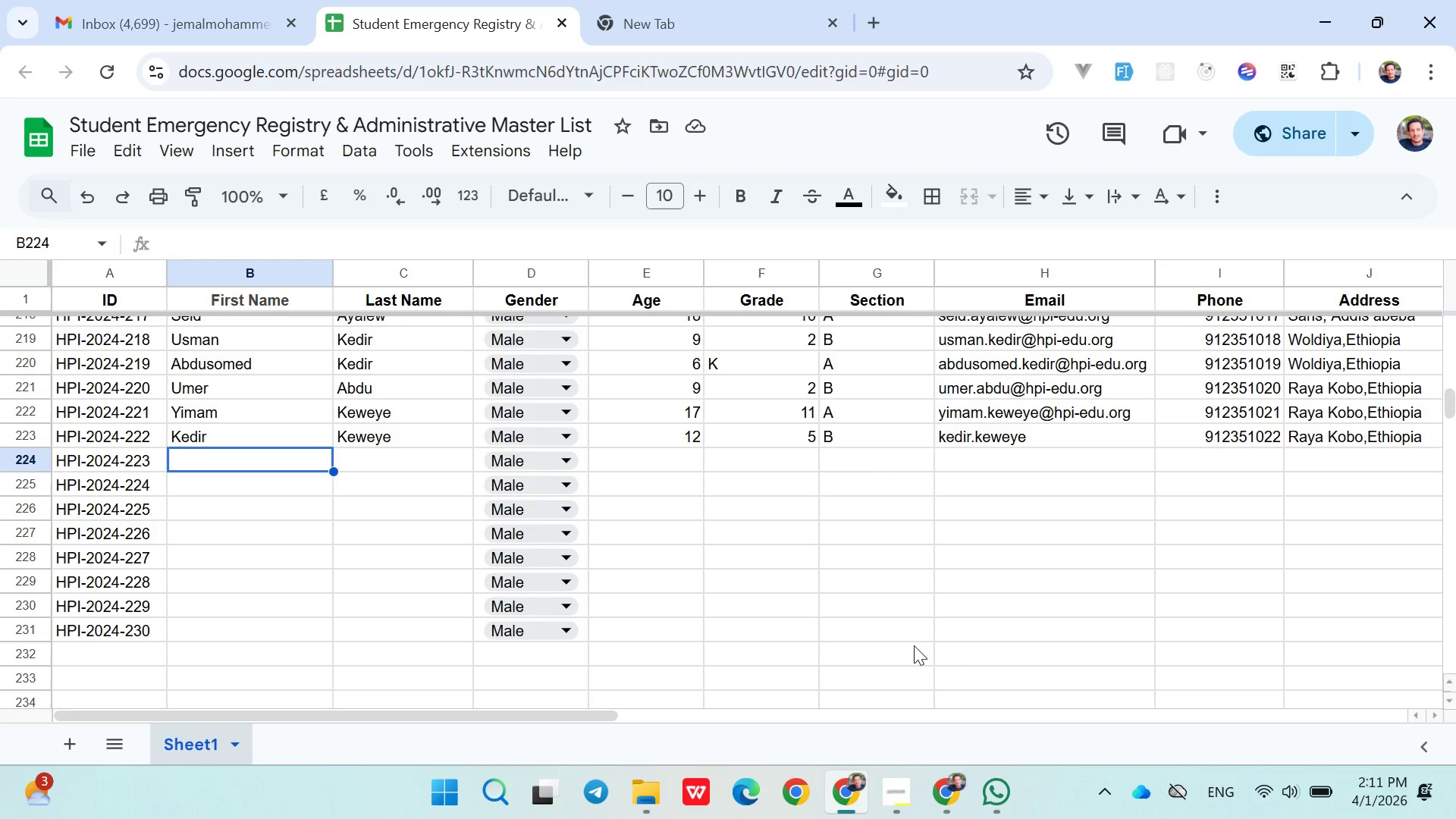 
type(Abu)
 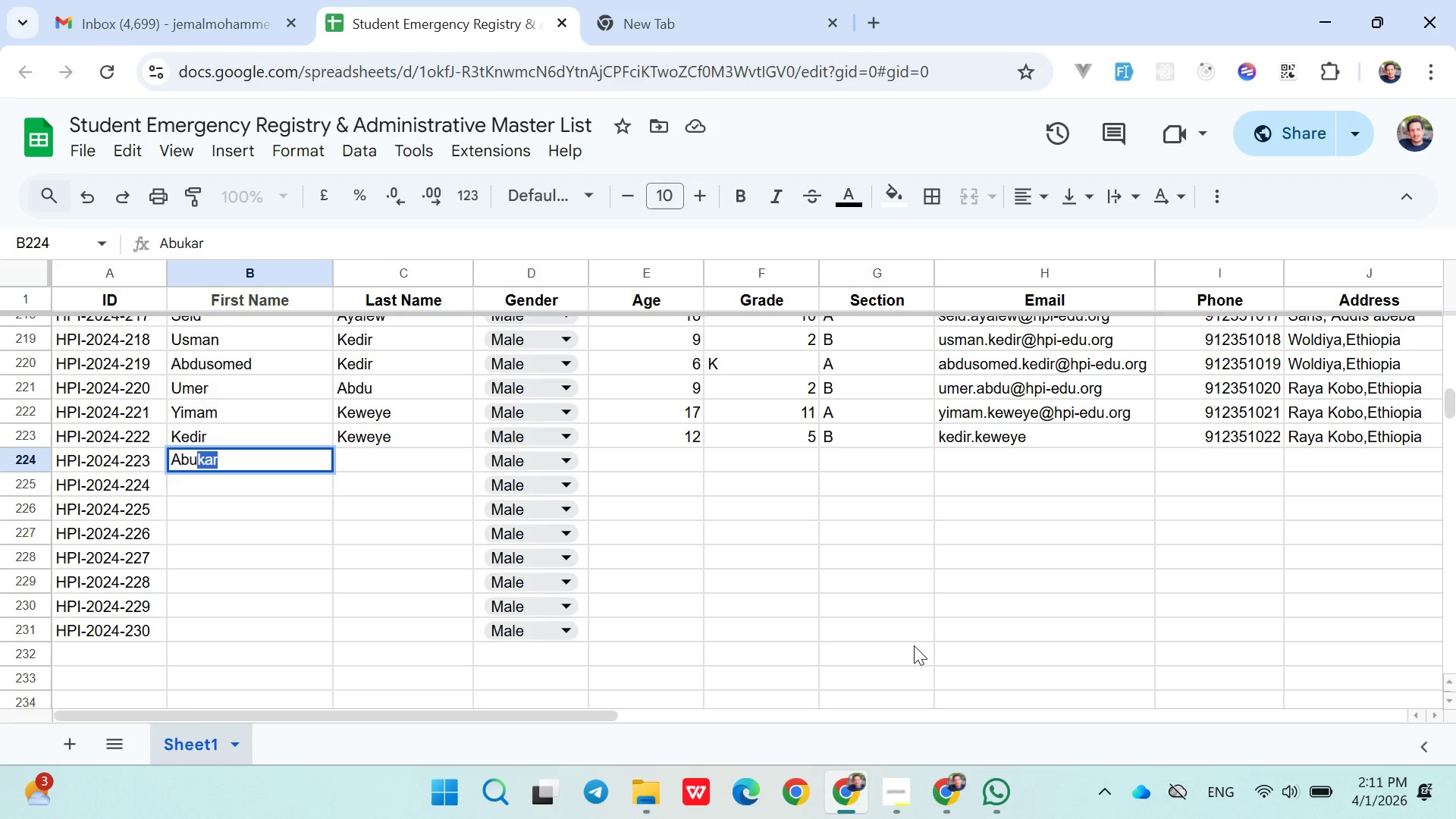 
key(ArrowRight)
 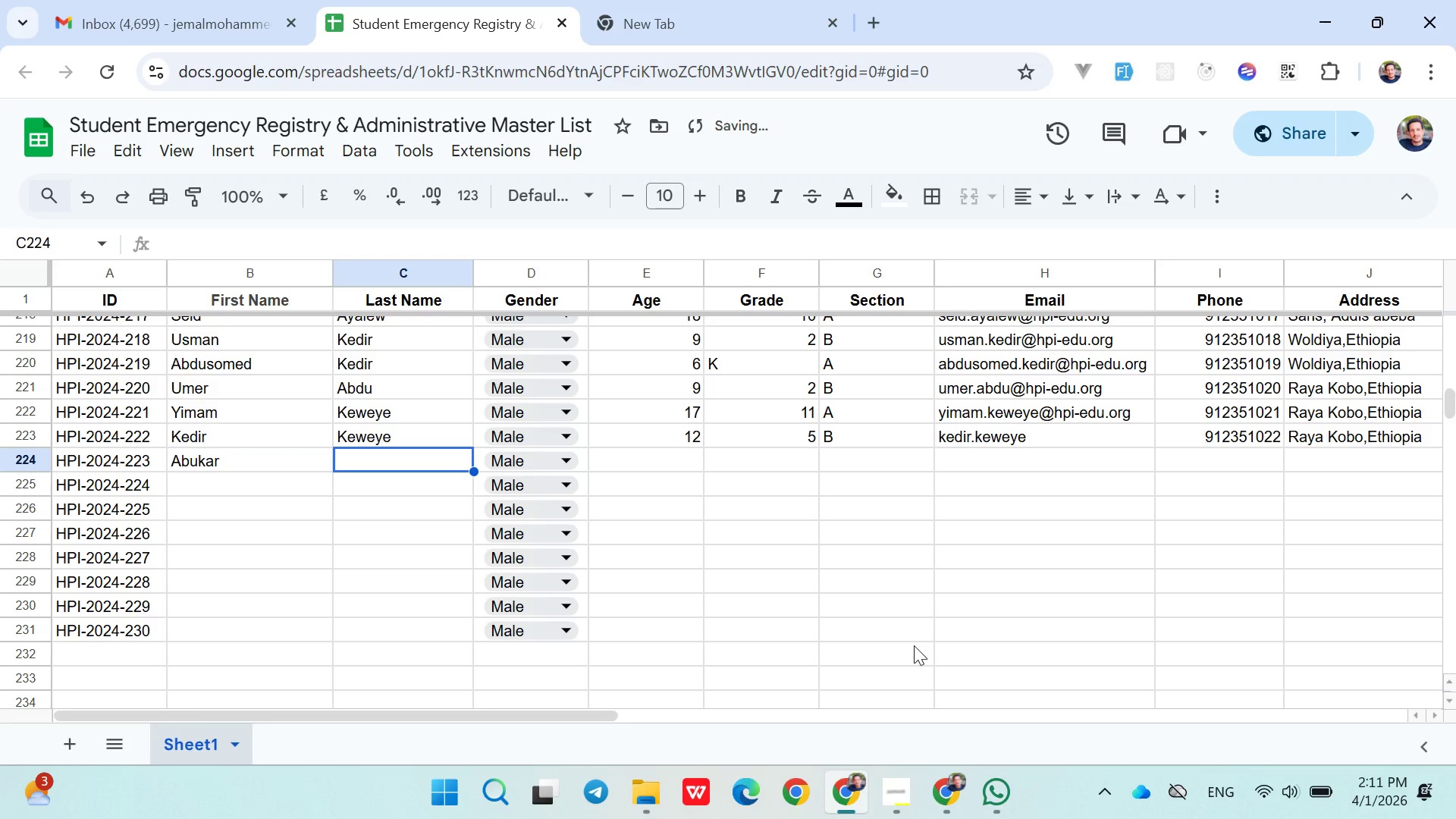 
type(fano)
 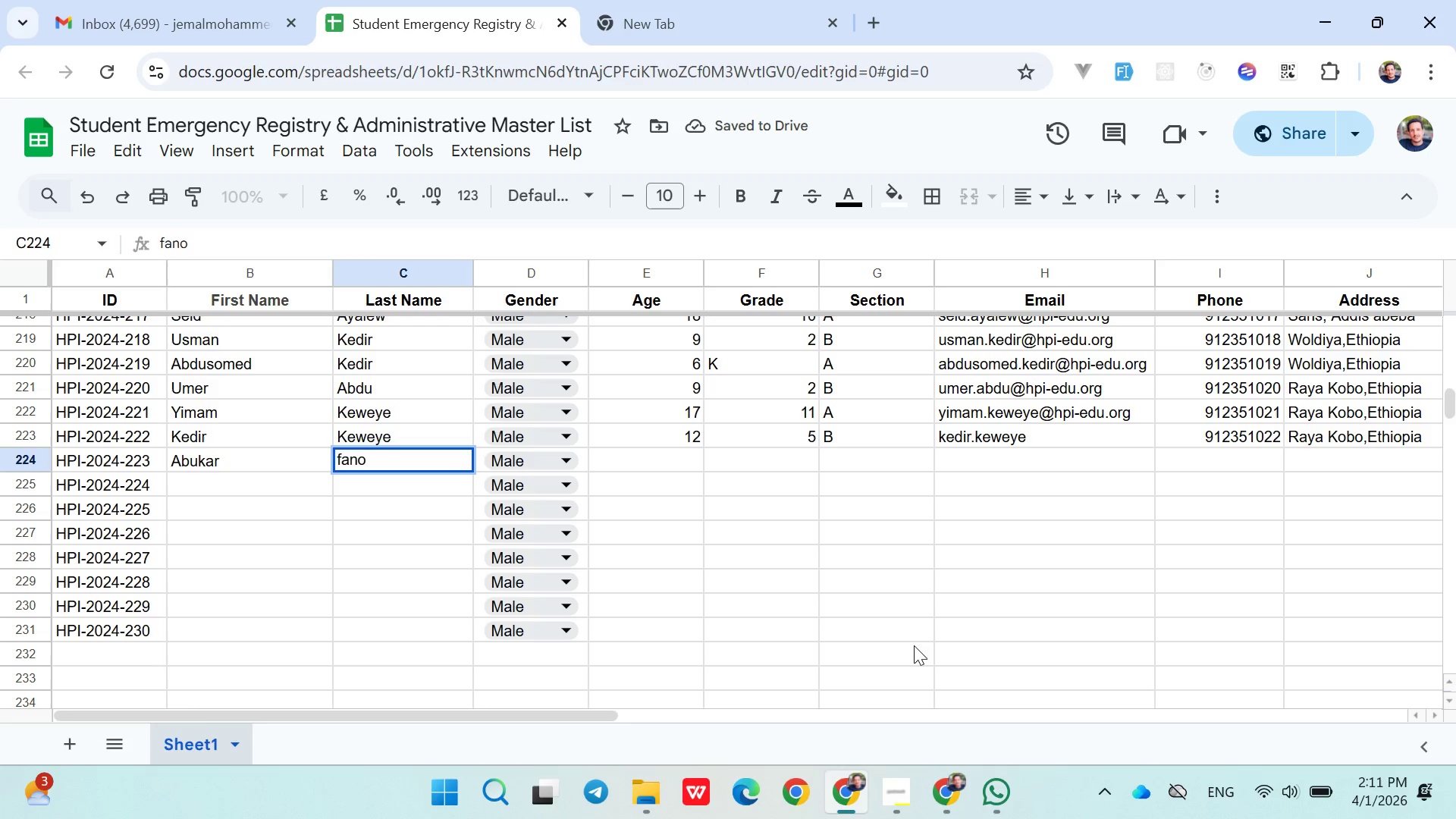 
key(ArrowRight)
 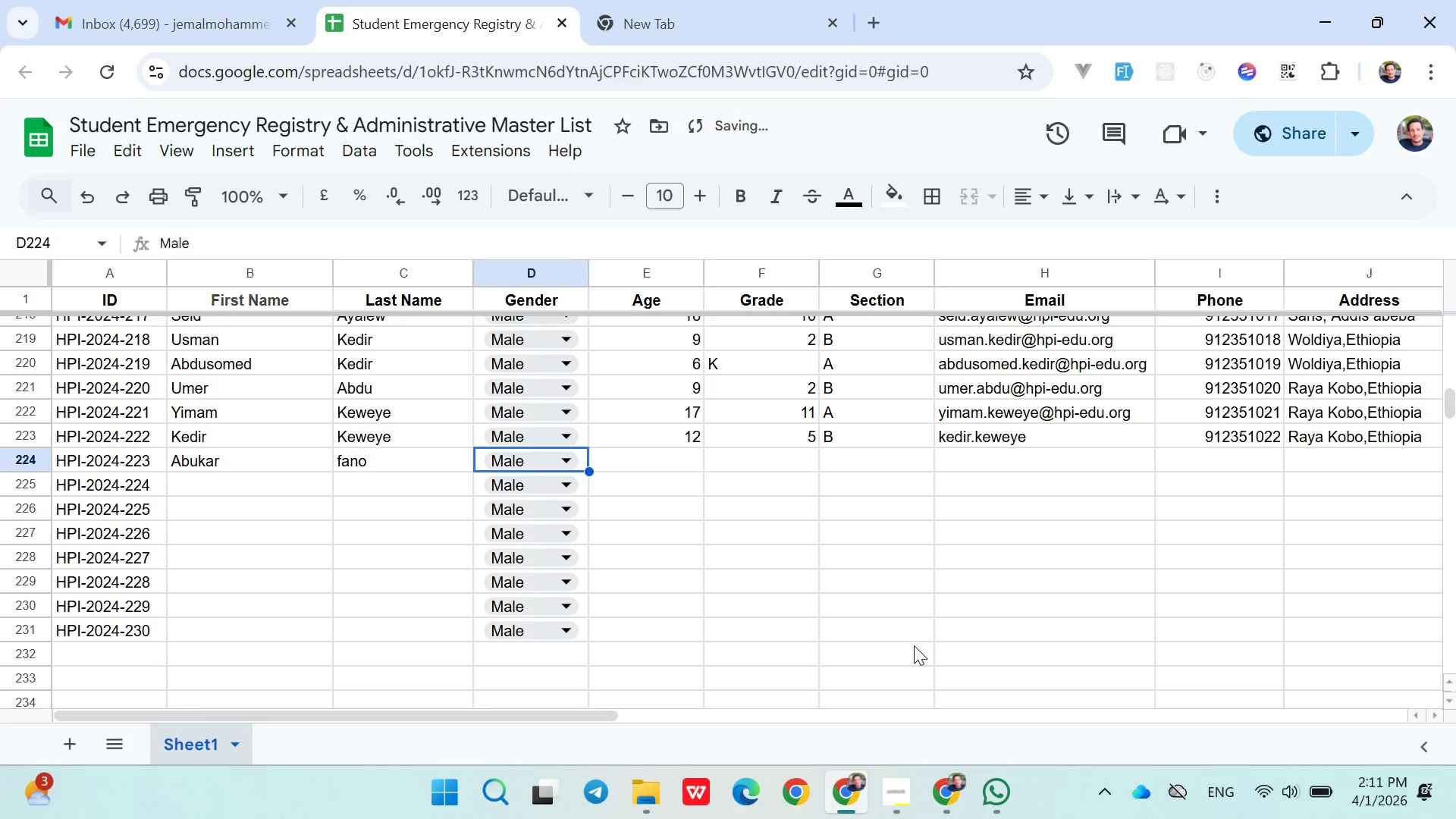 
key(ArrowRight)
 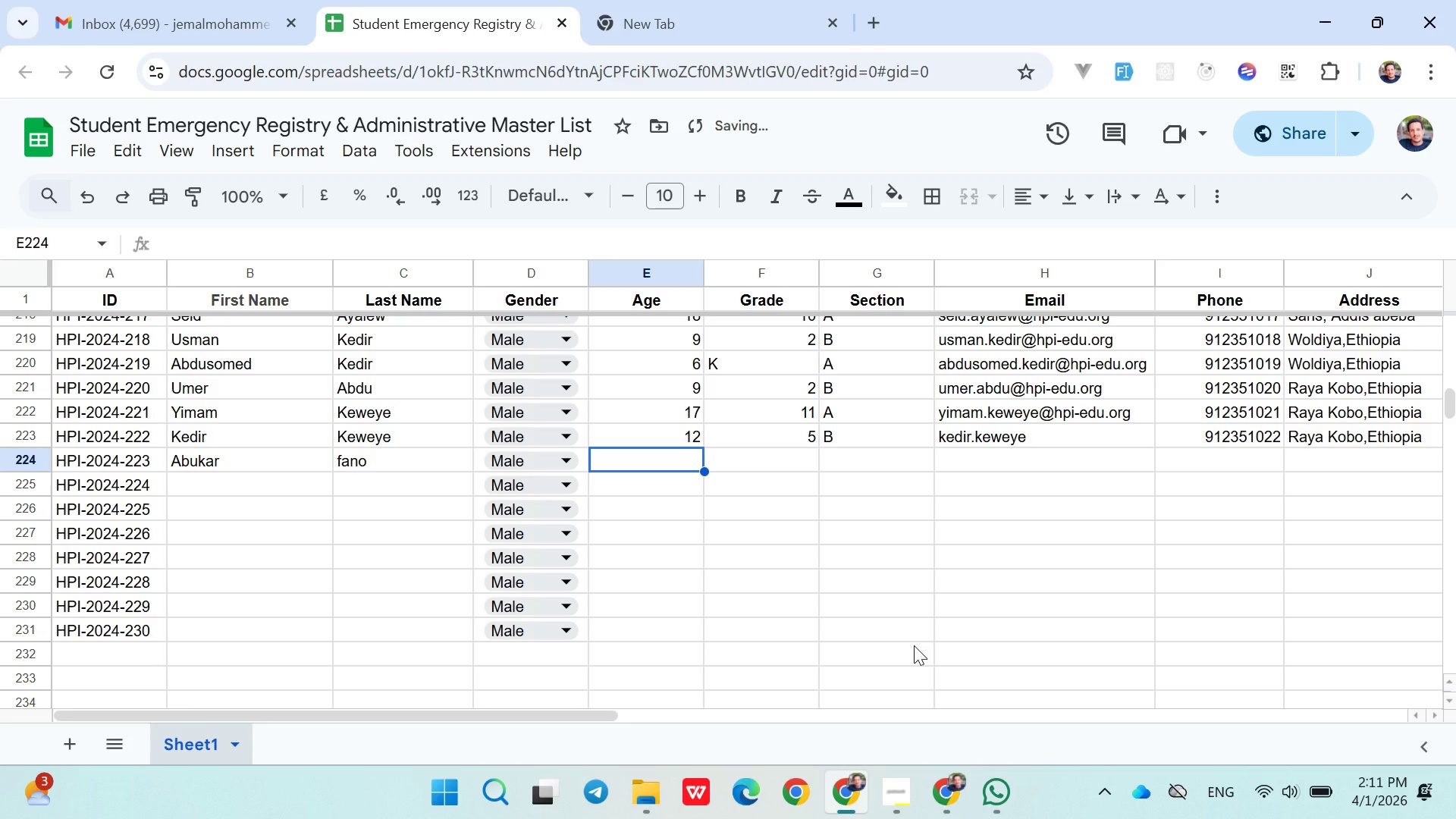 
type(13)
 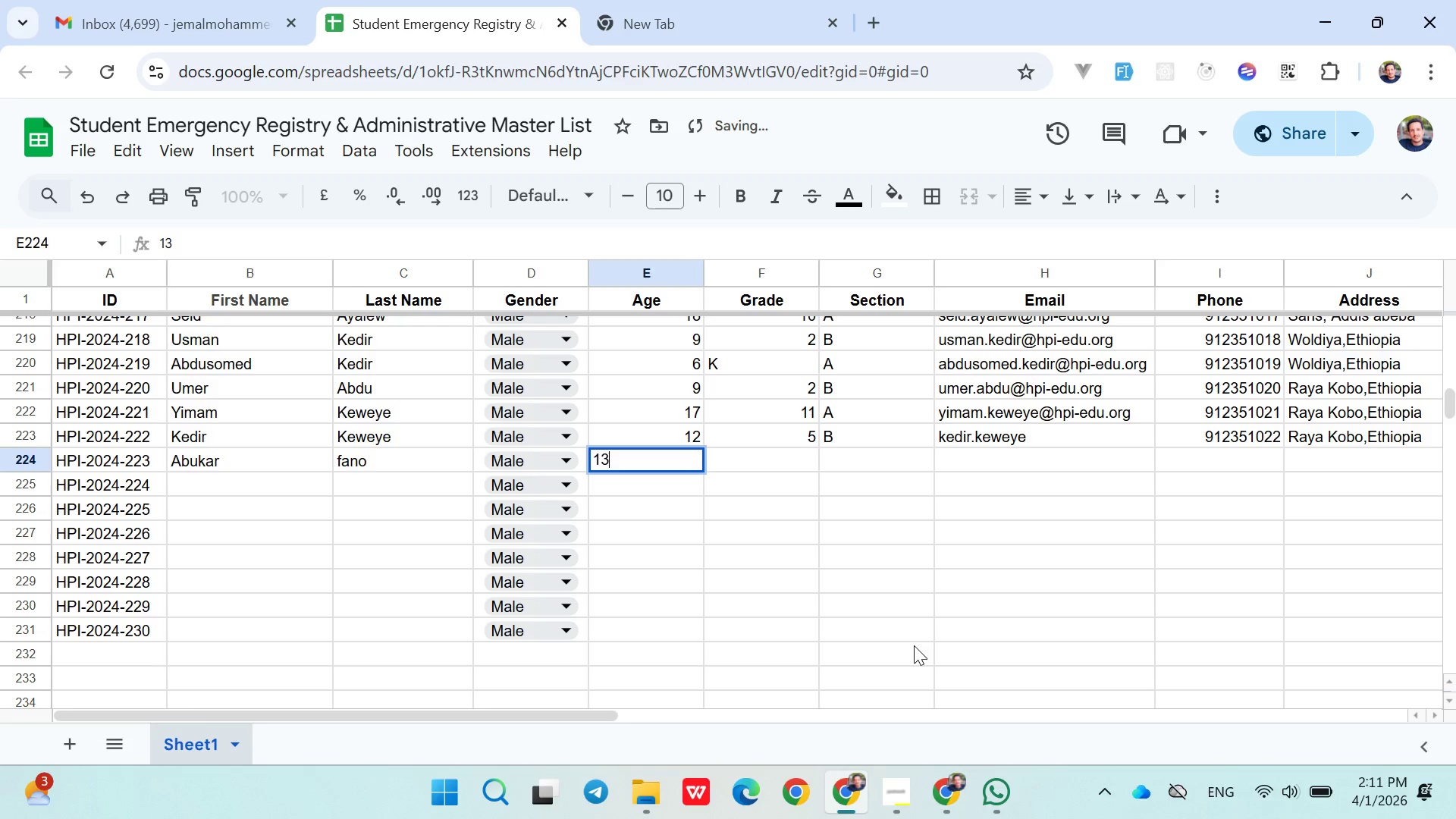 
key(ArrowRight)
 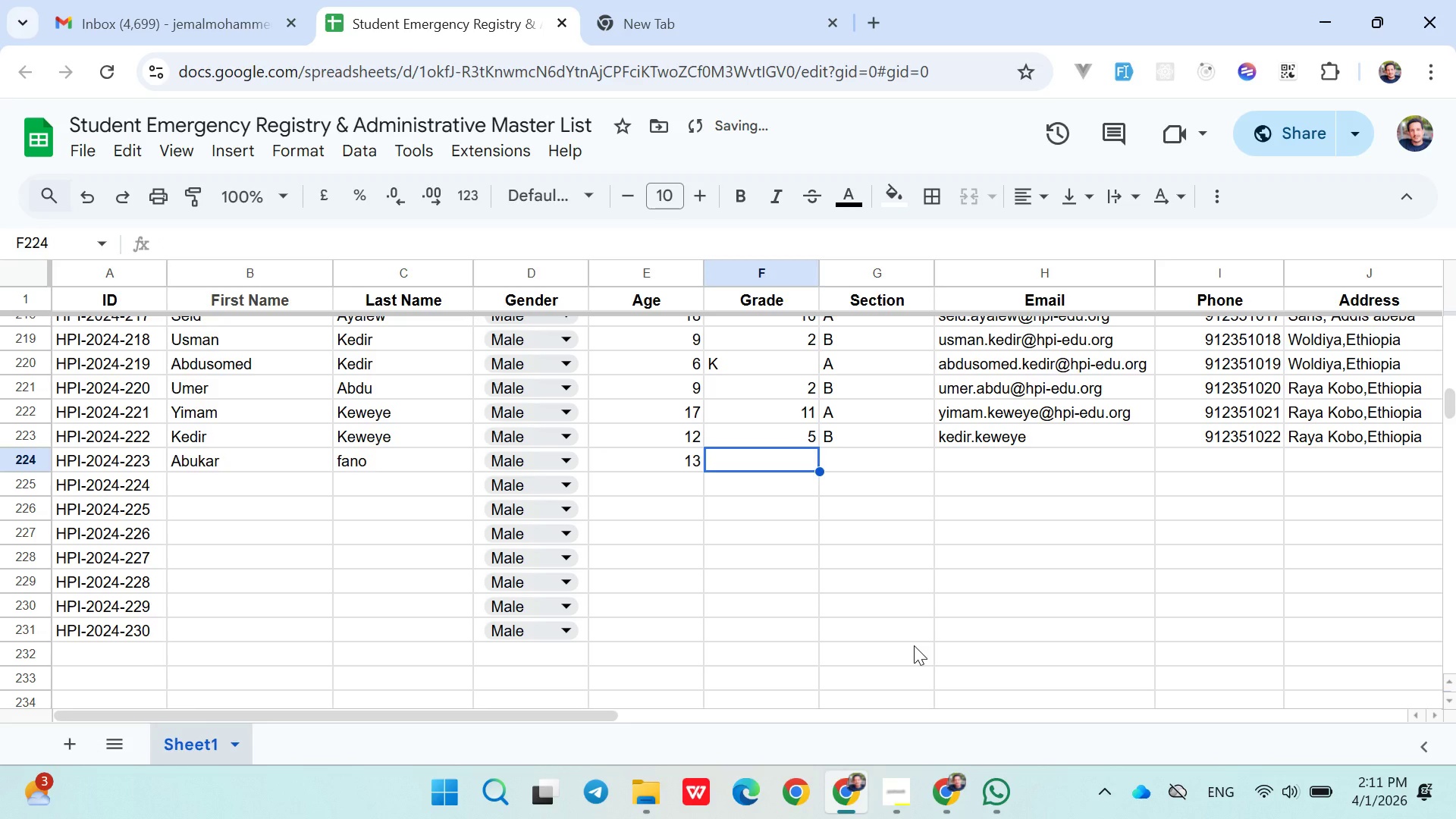 
key(5)
 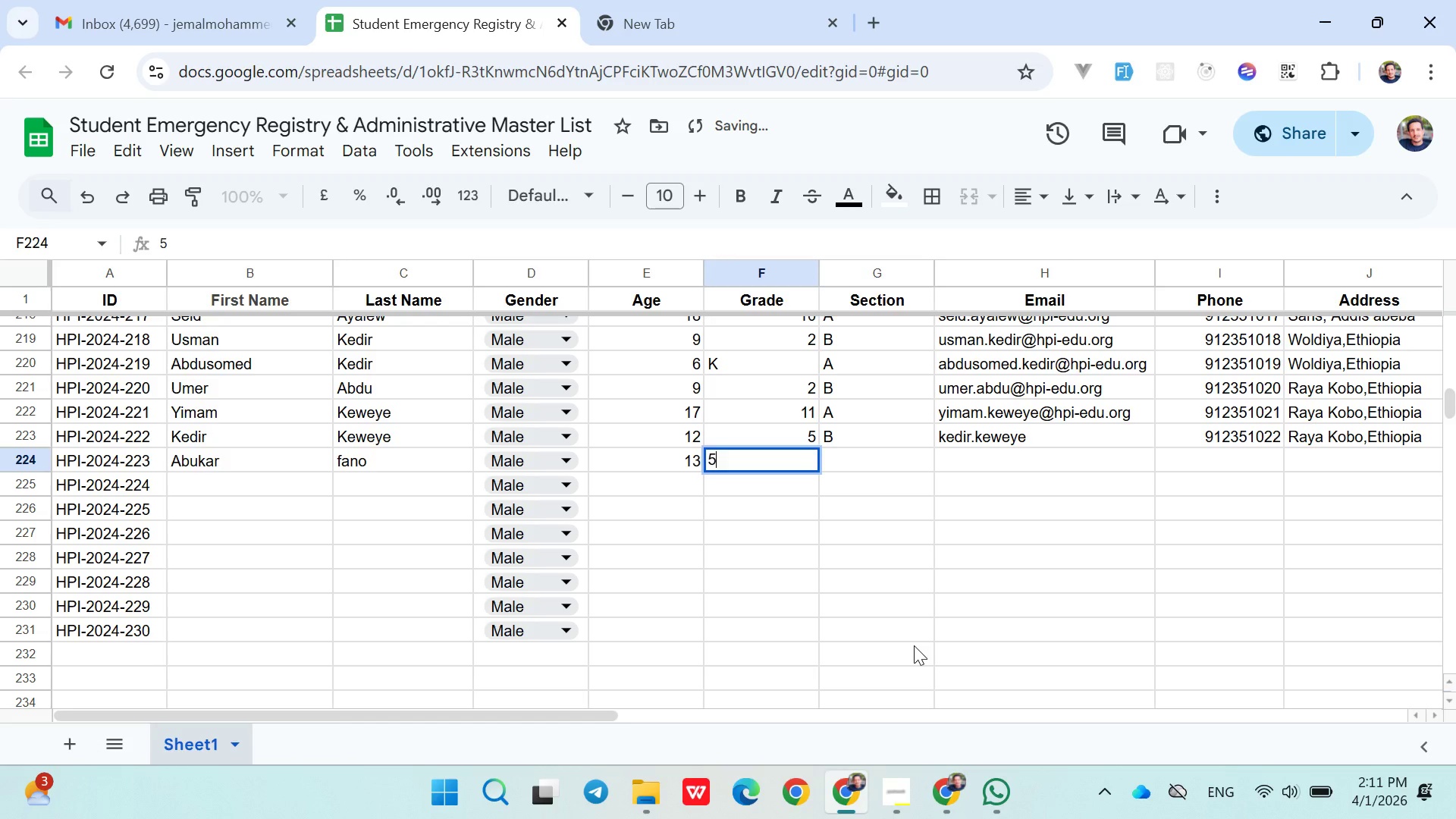 
key(ArrowRight)
 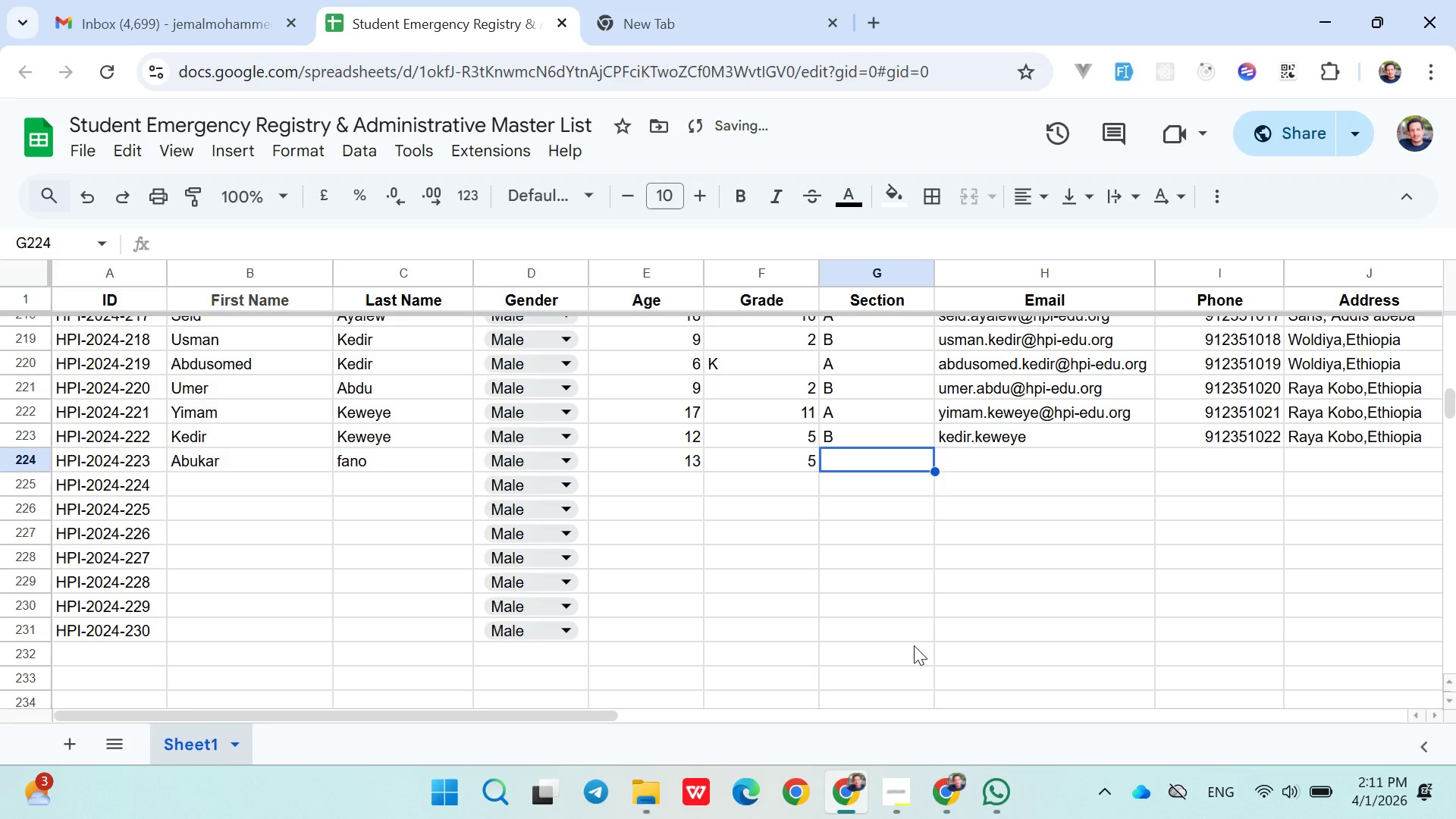 
key(Shift+A)
 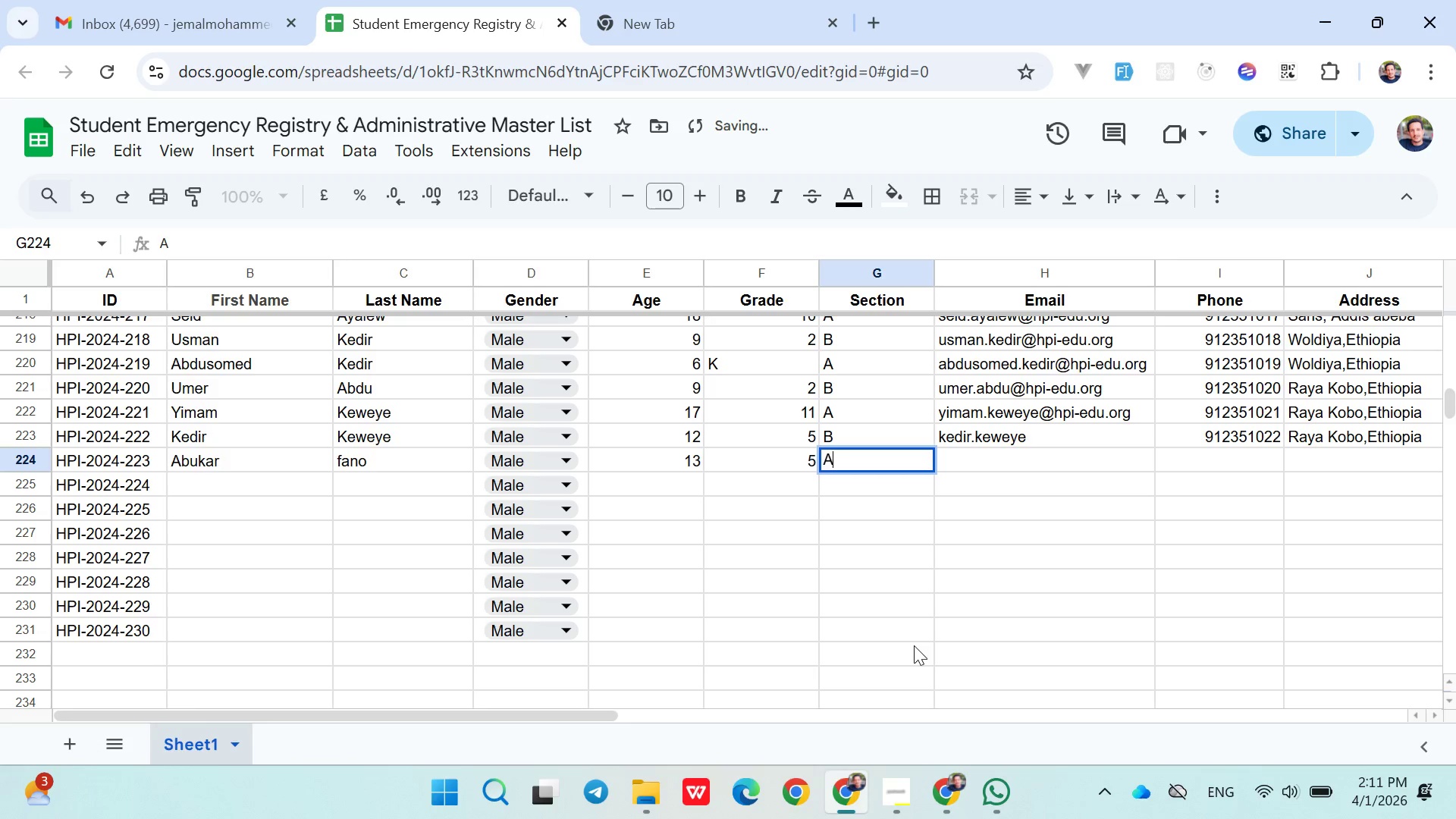 
key(ArrowRight)
 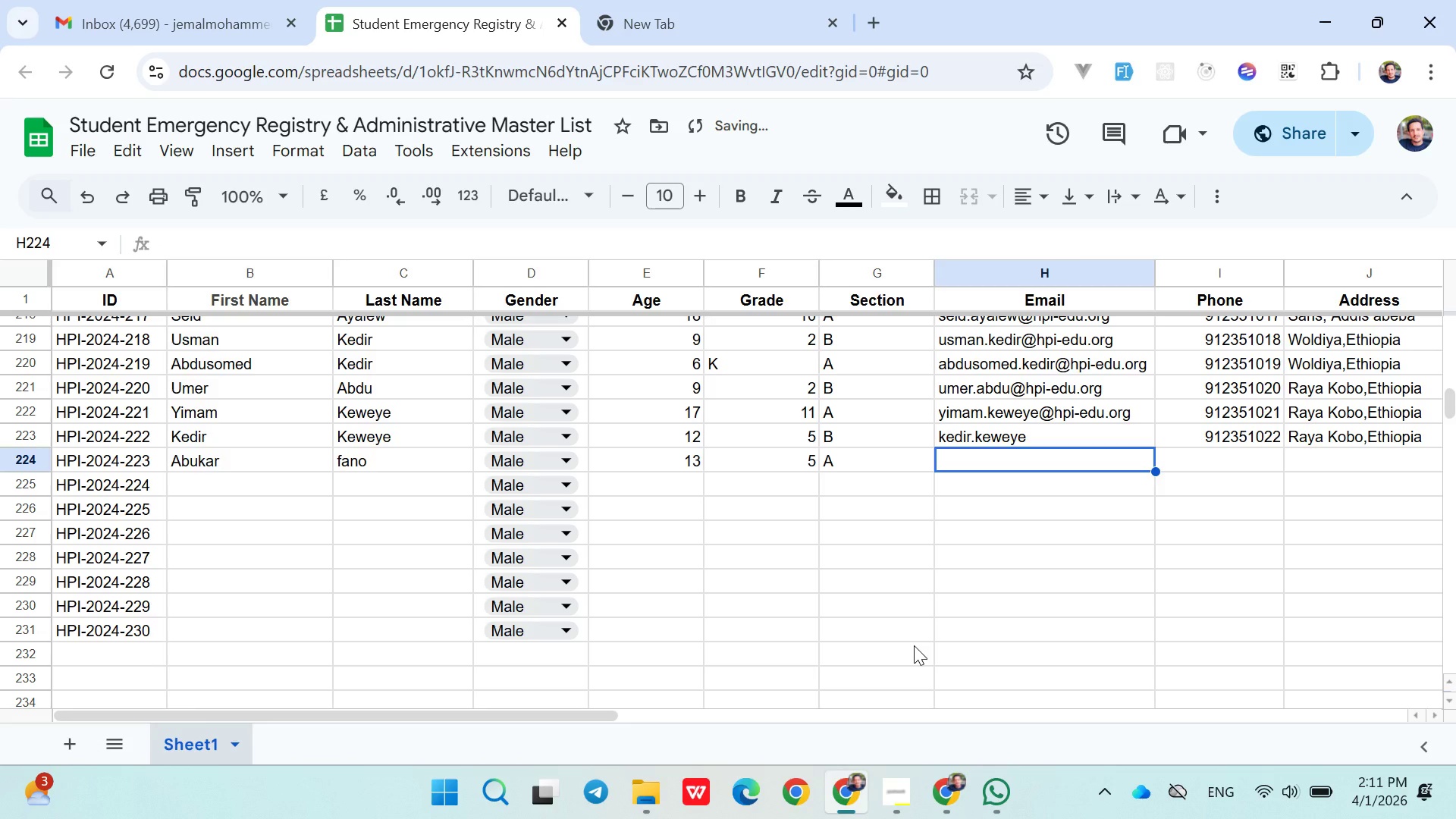 
type(abu.fano@hpi-edu.org)
 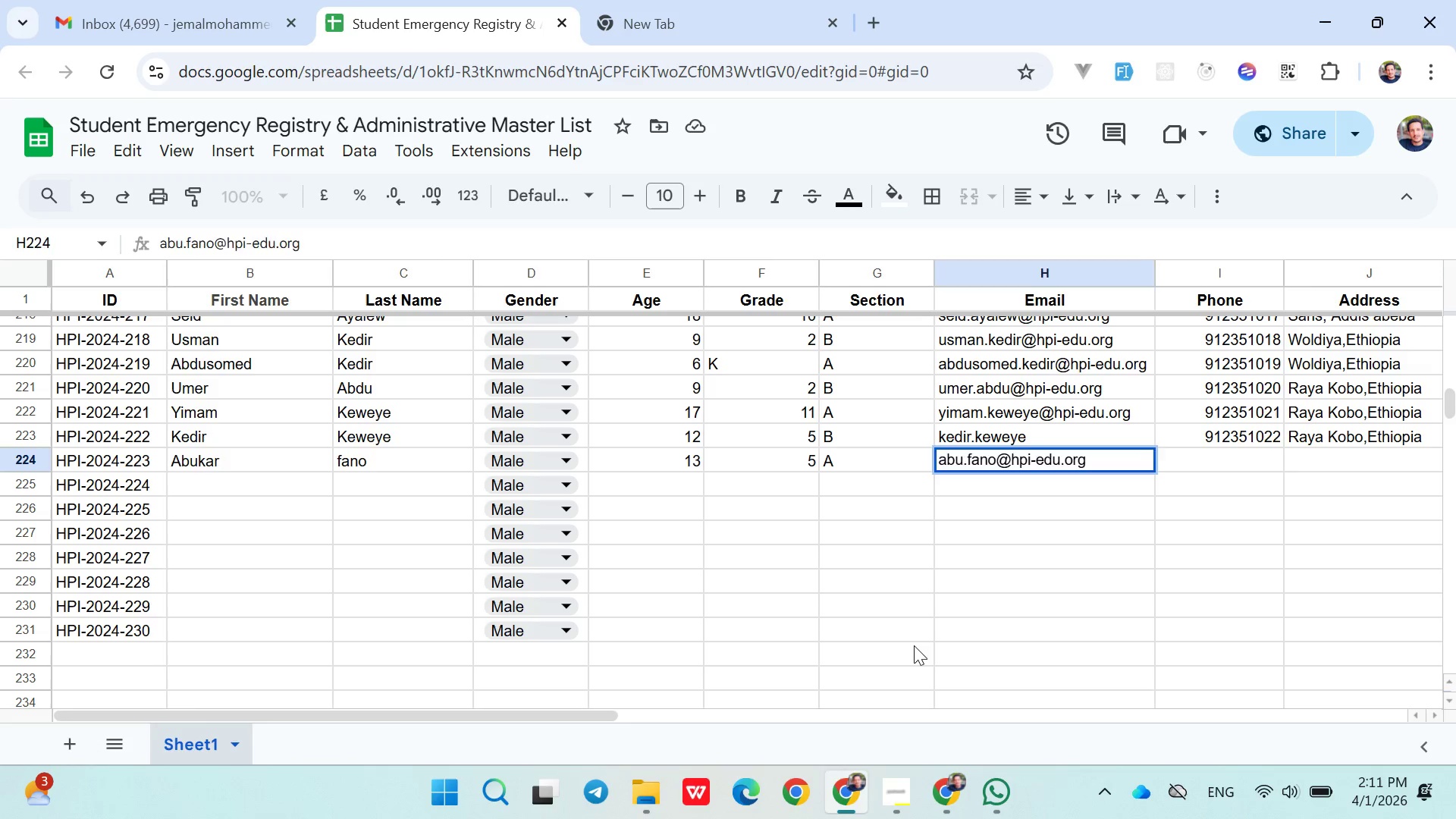 
 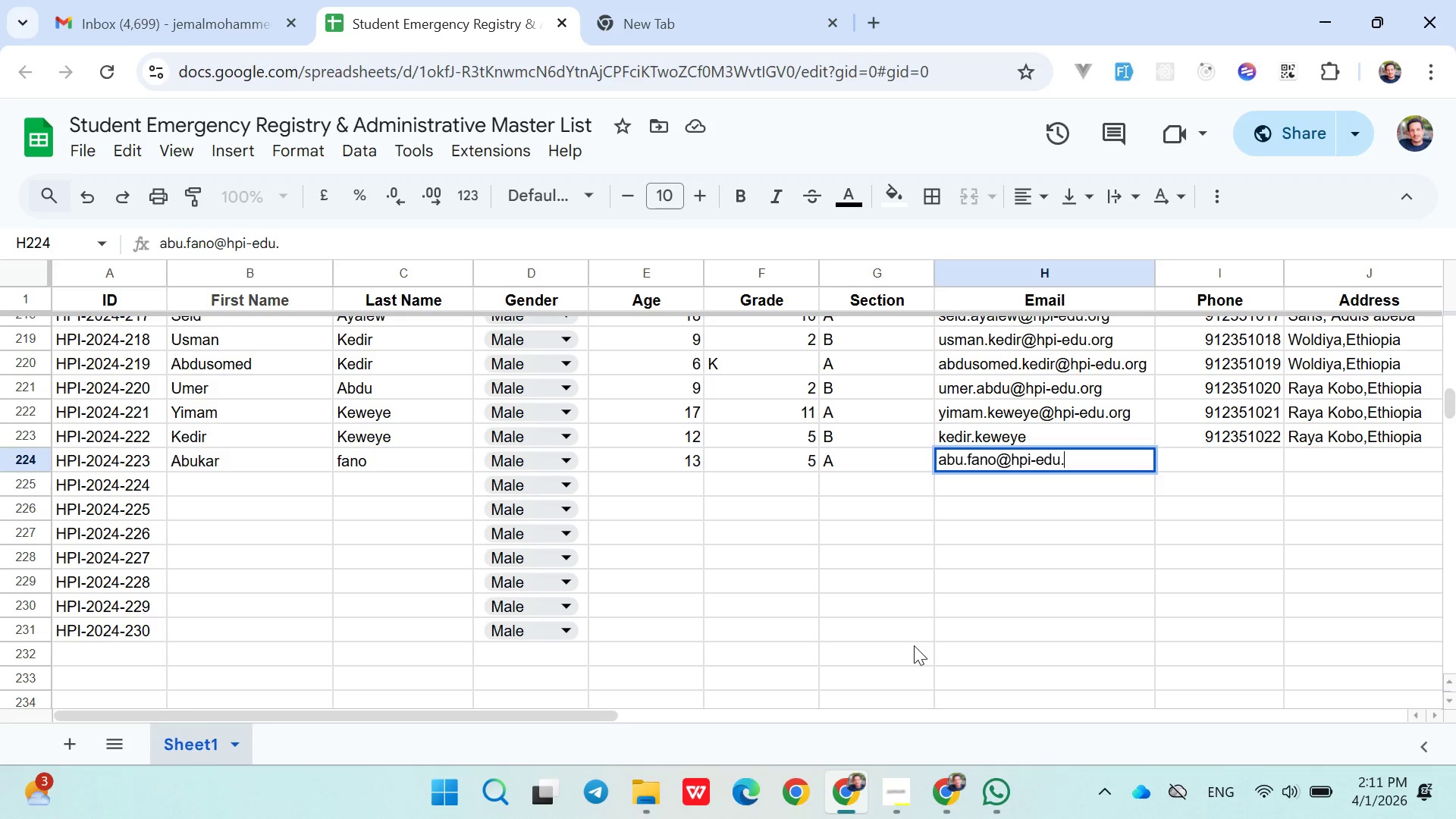 
key(ArrowRight)
 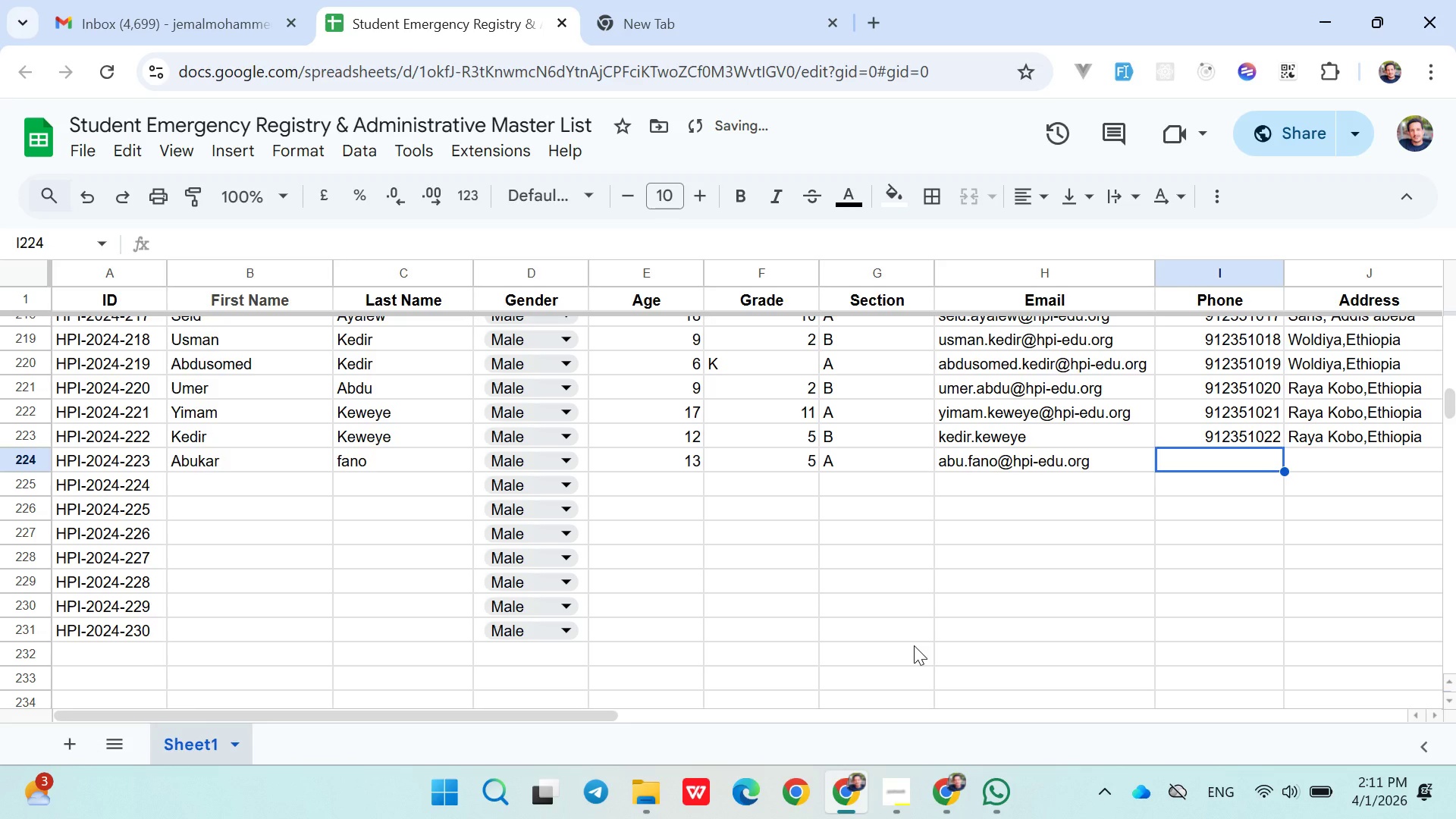 
type(091235)
 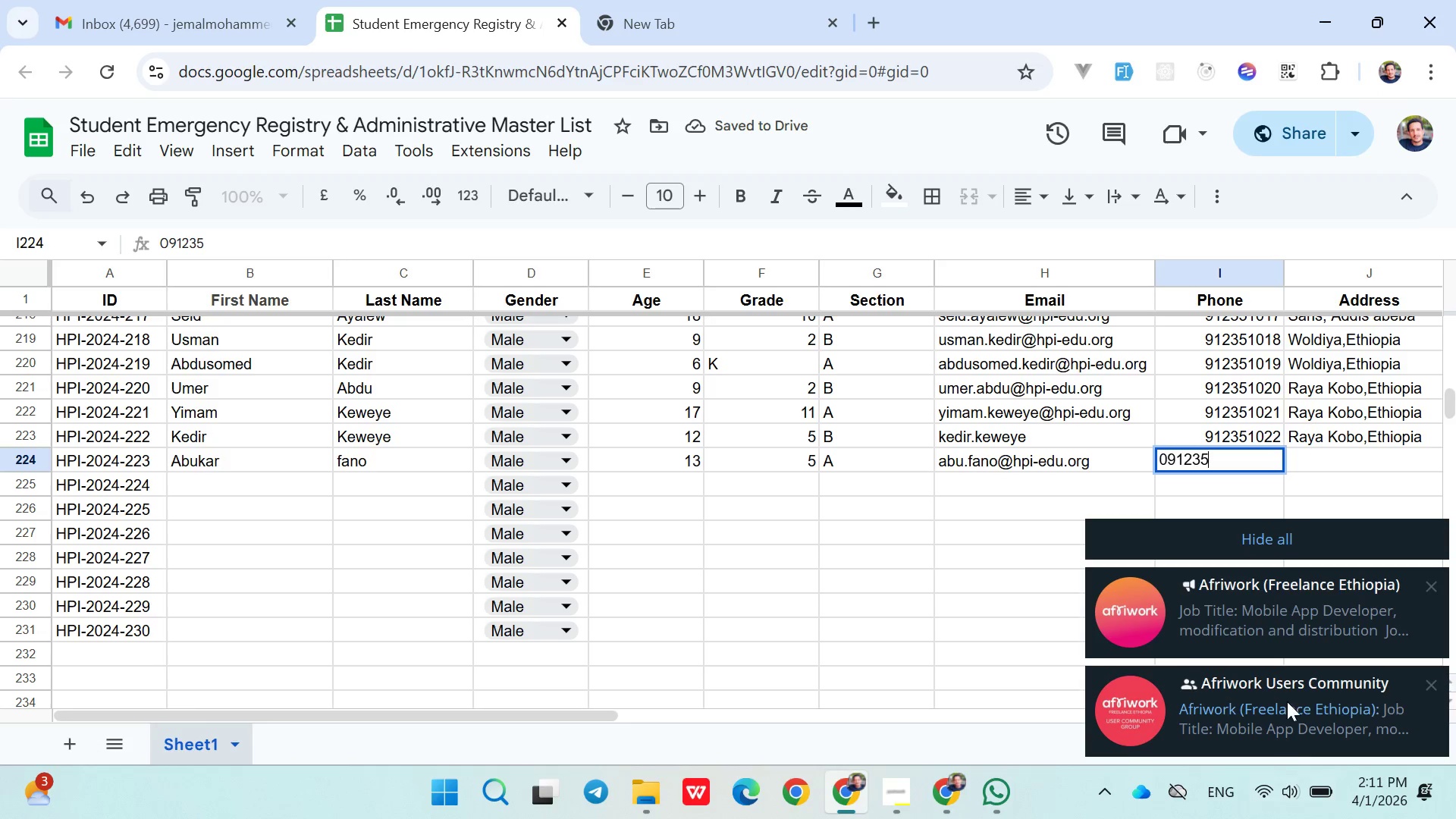 
left_click([1290, 538])
 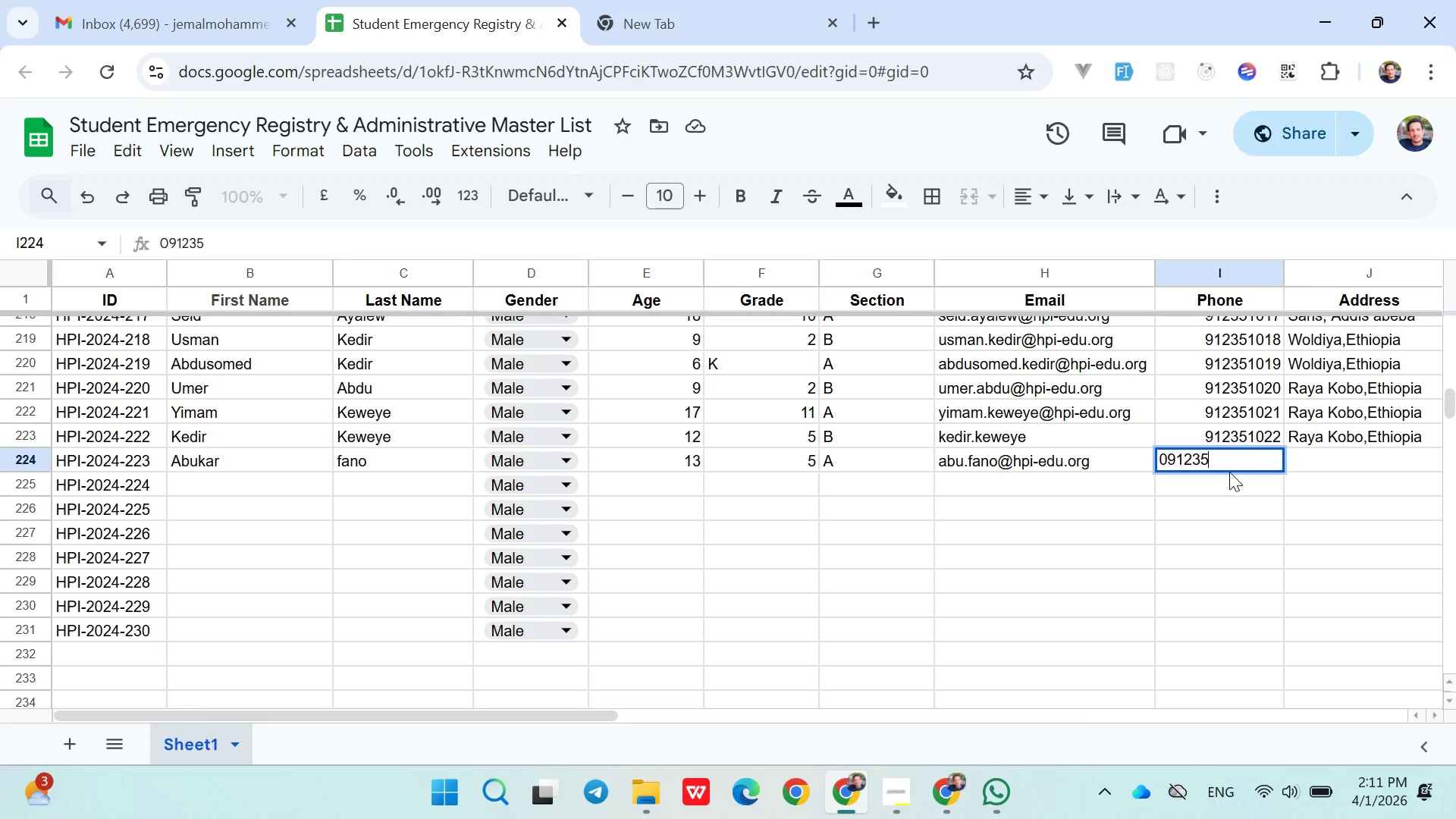 
type(1023)
 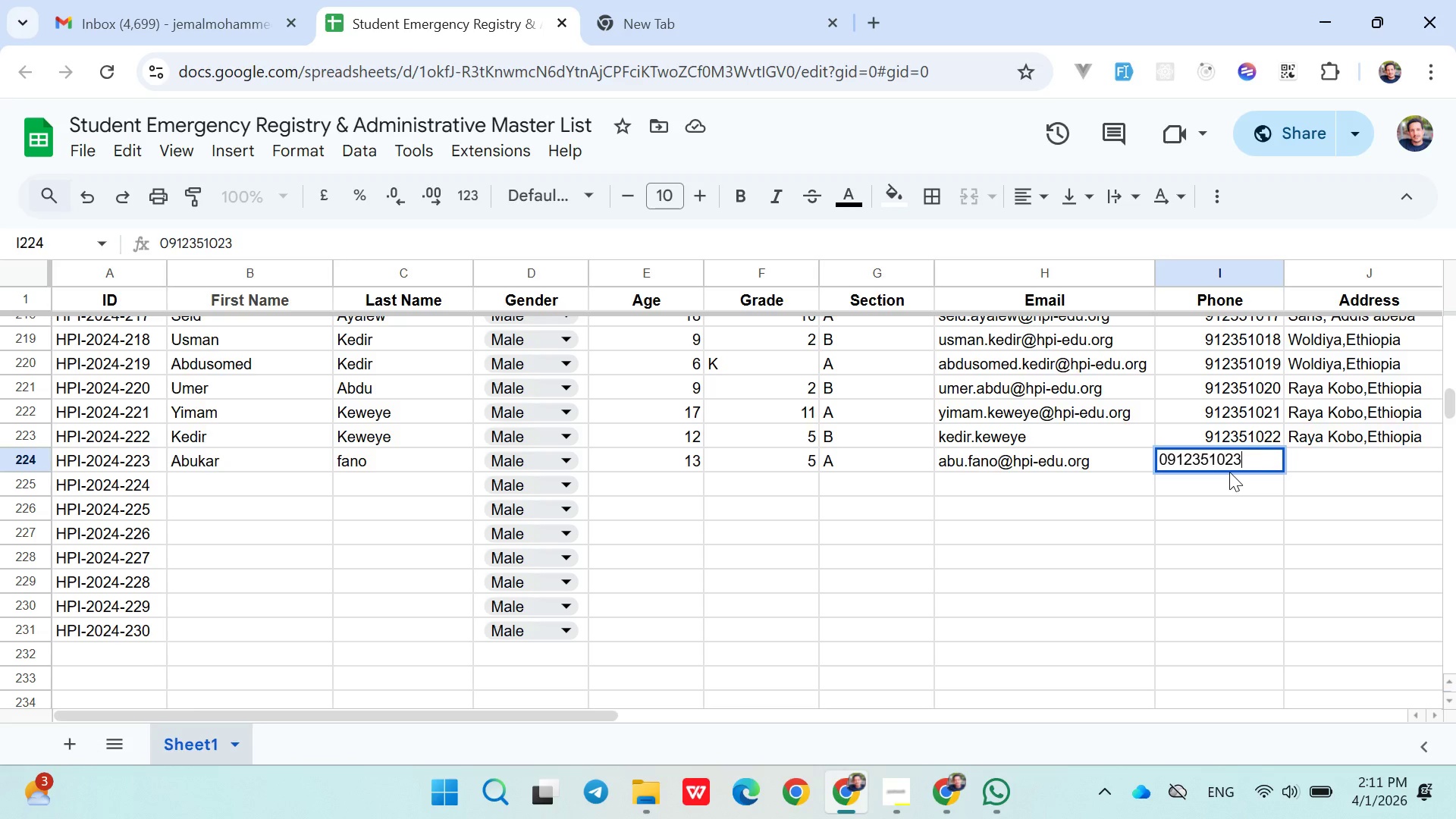 
key(ArrowRight)
 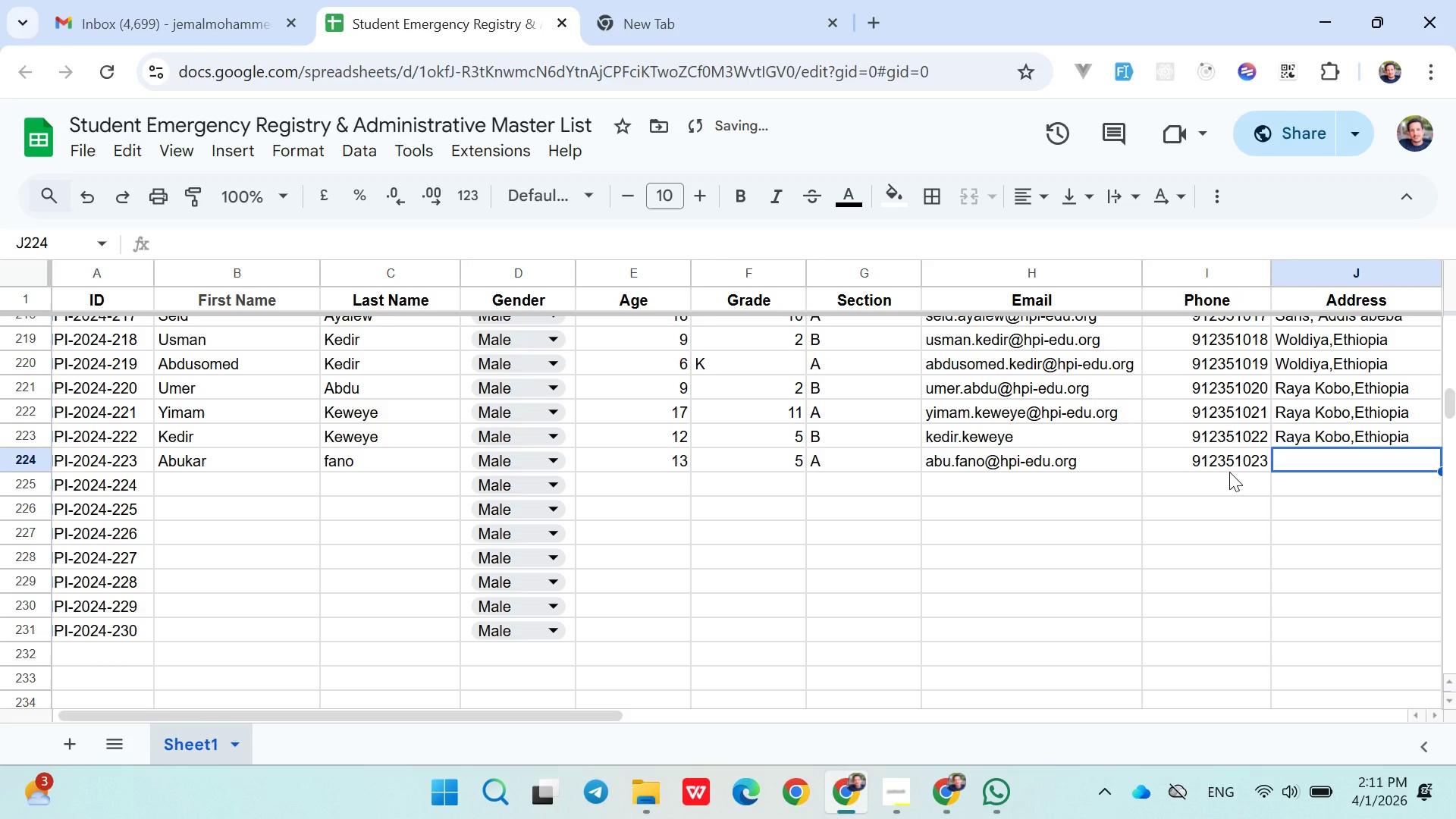 
type(Wold)
 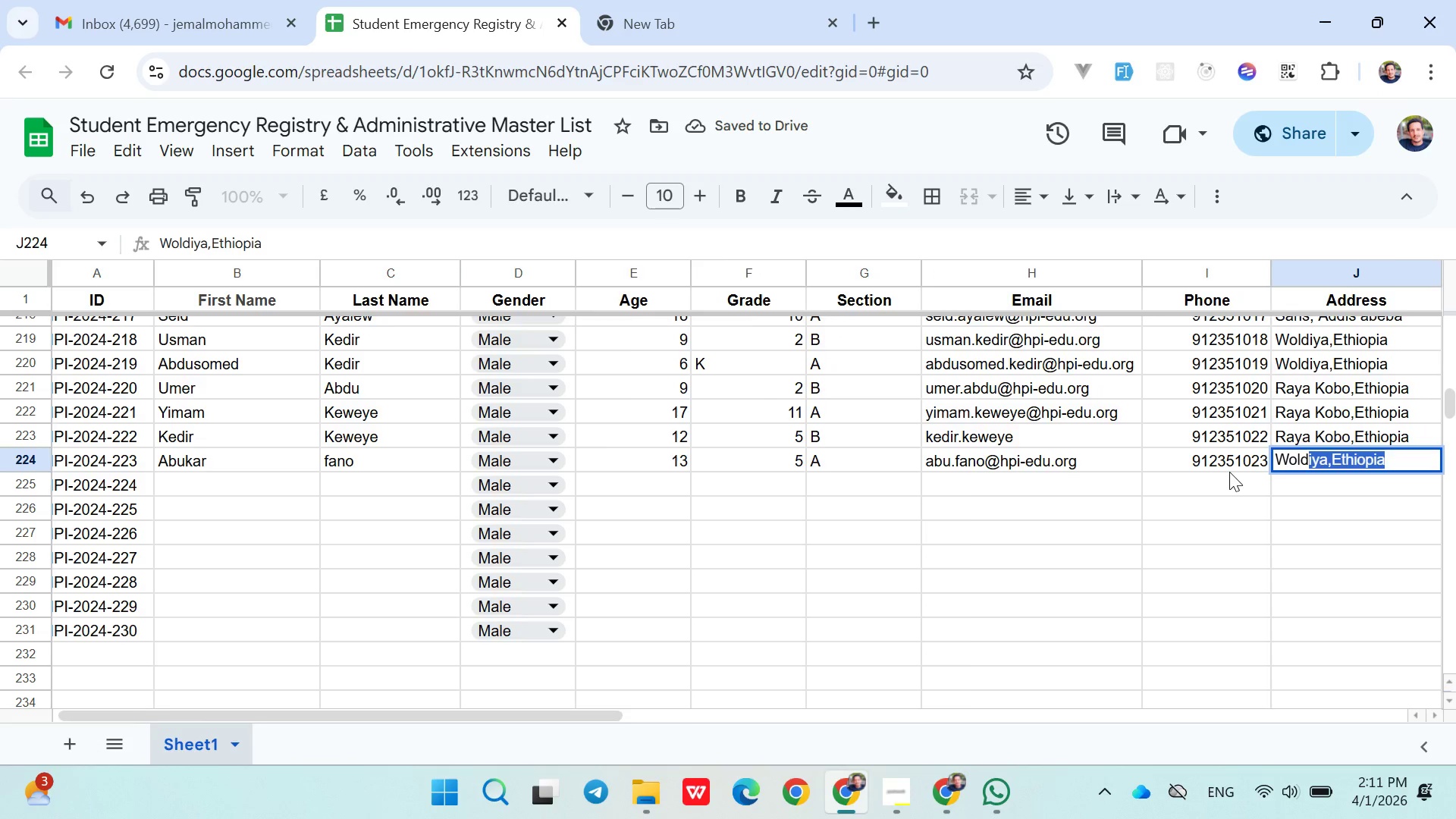 
key(ArrowRight)
 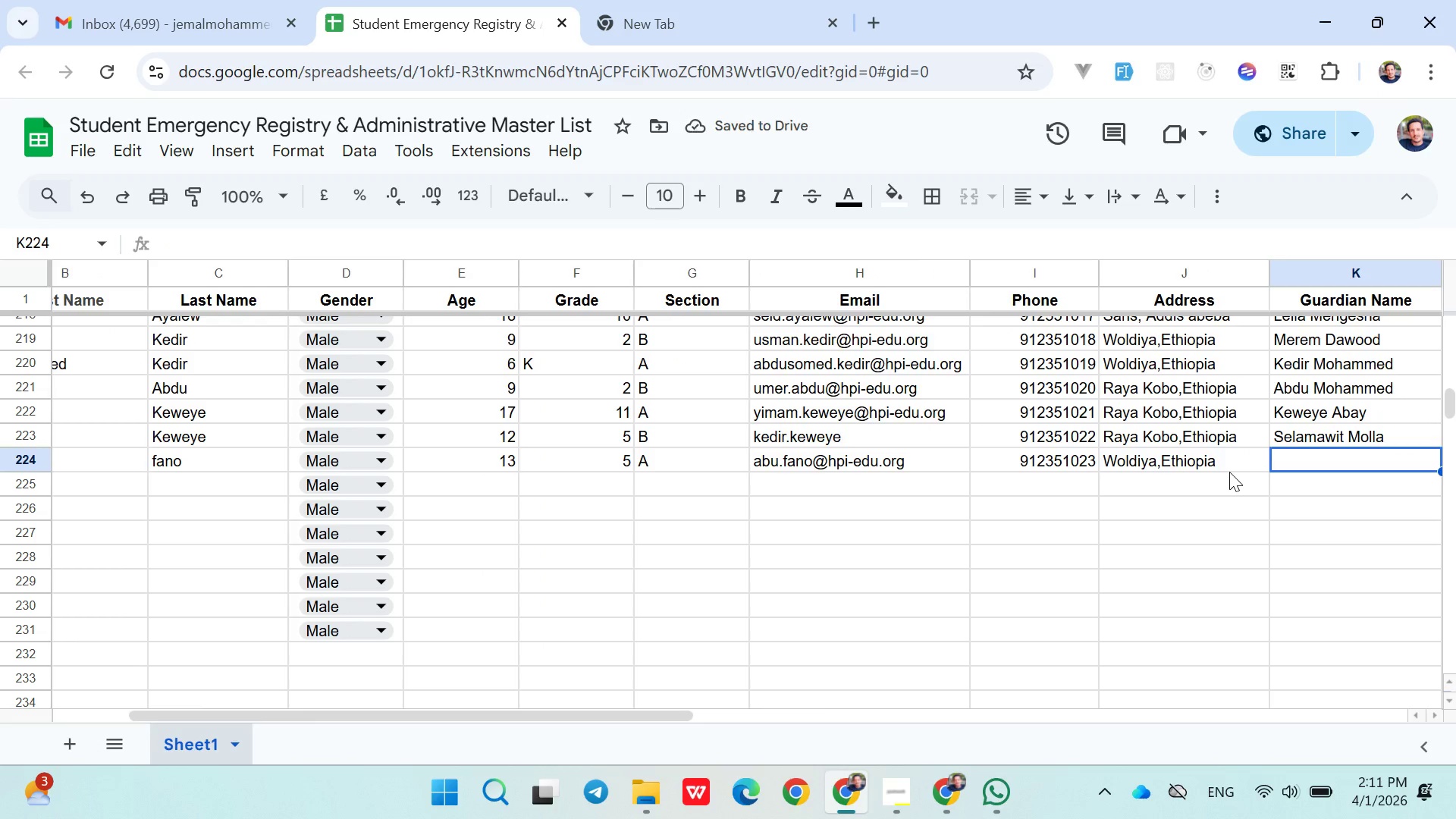 
hold_key(key=ShiftLeft, duration=1.5)
 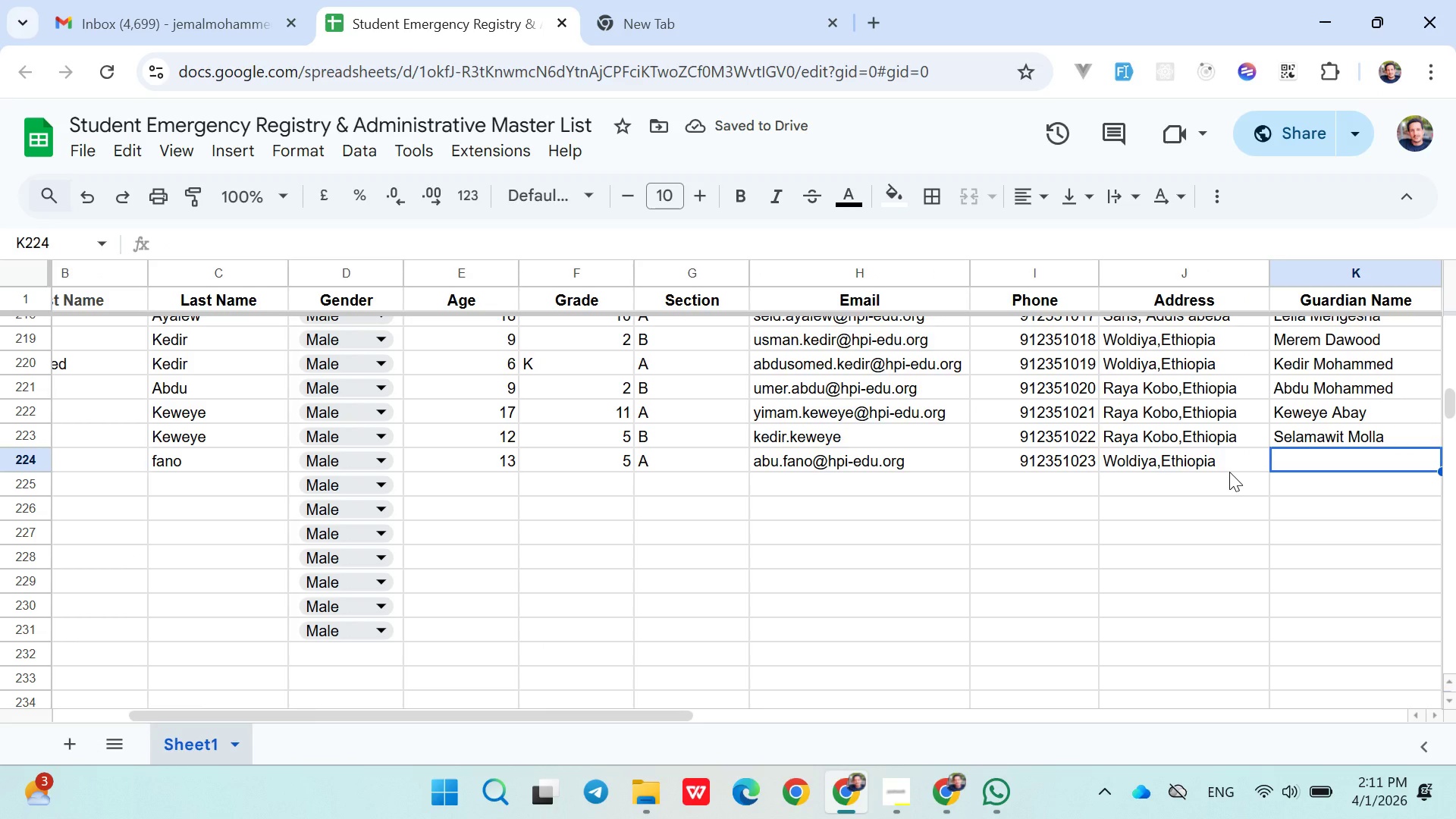 
type(Fikru Mulu)
 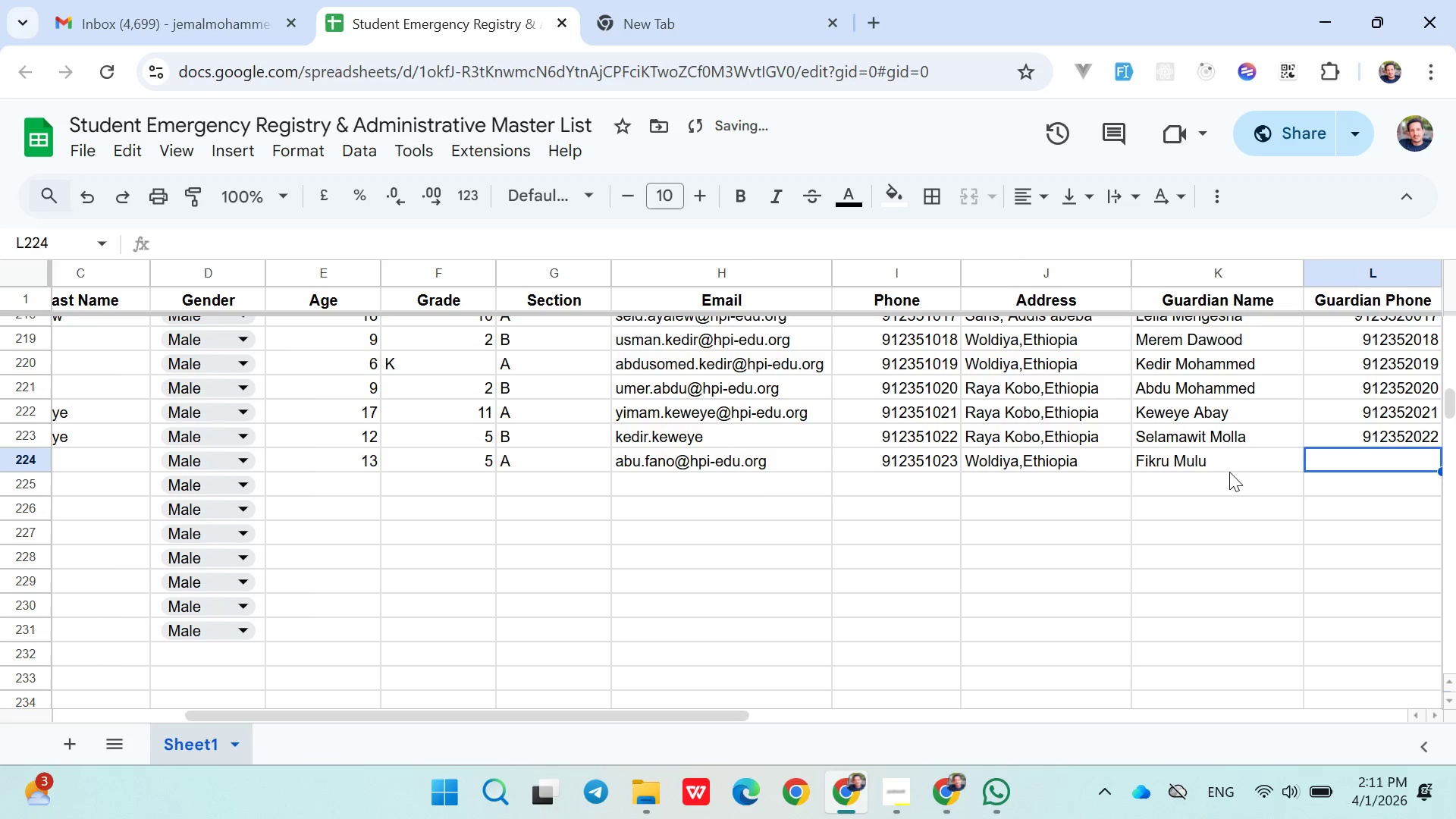 
 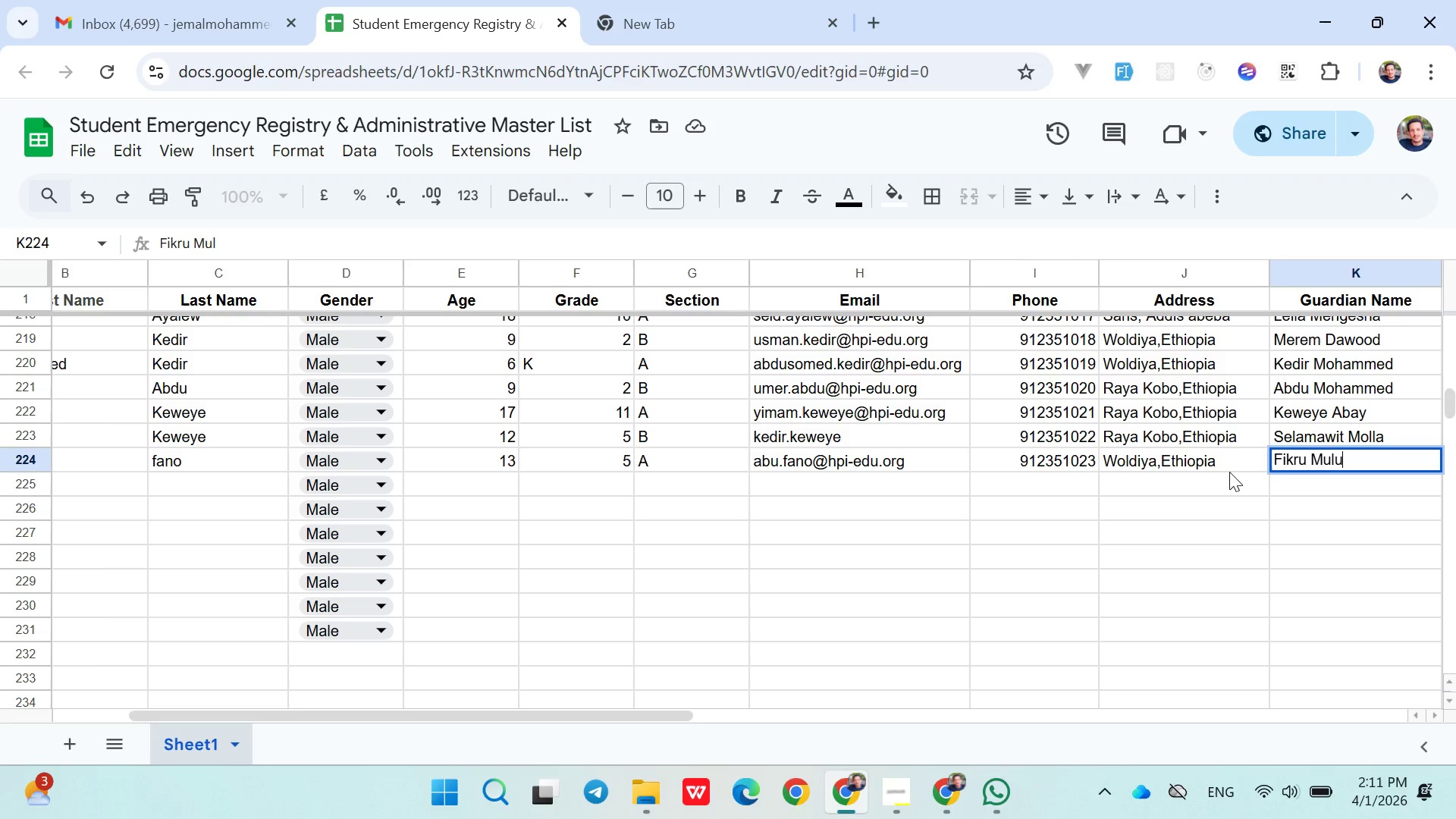 
key(ArrowRight)
 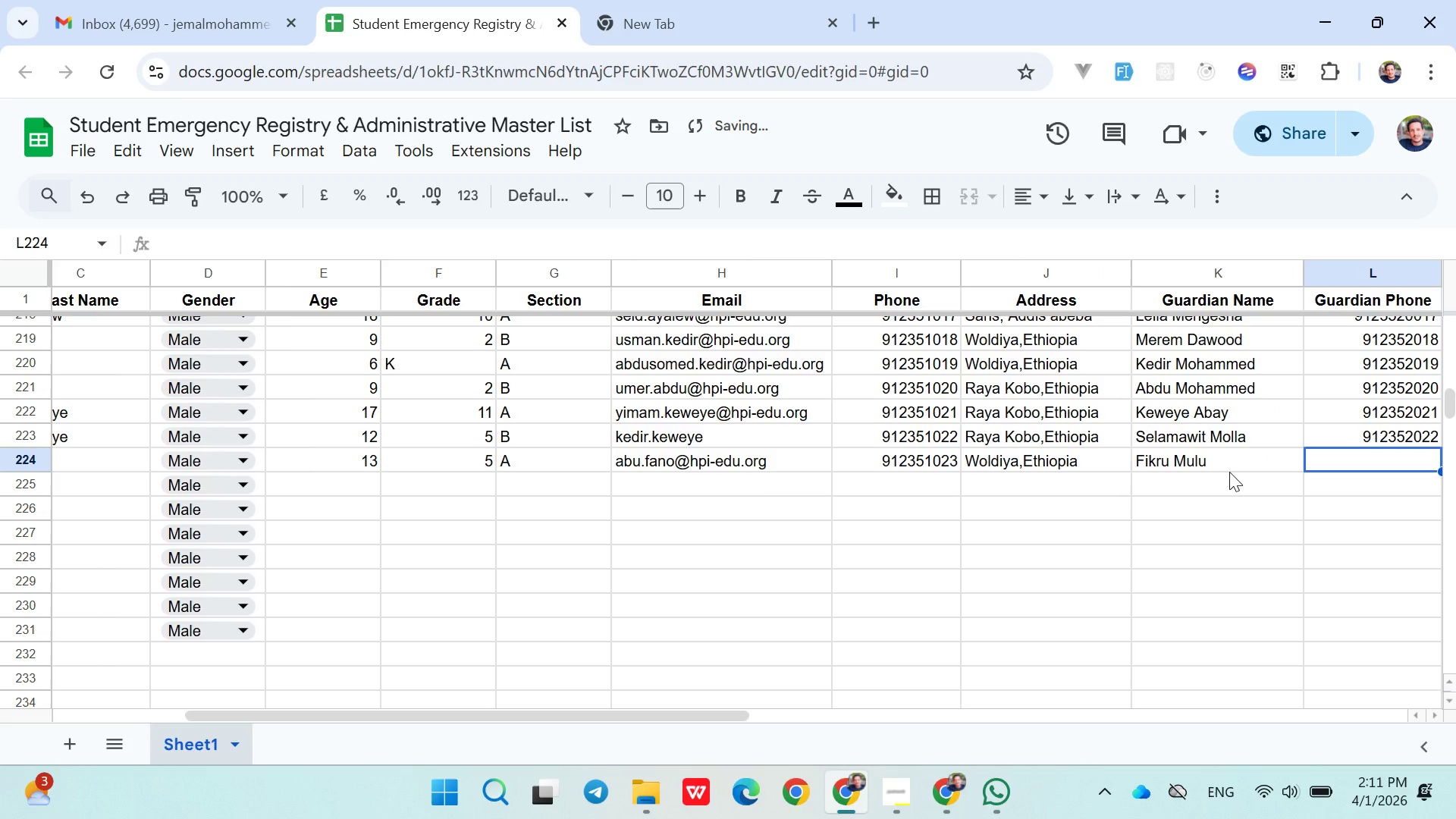 
type(0912352023)
 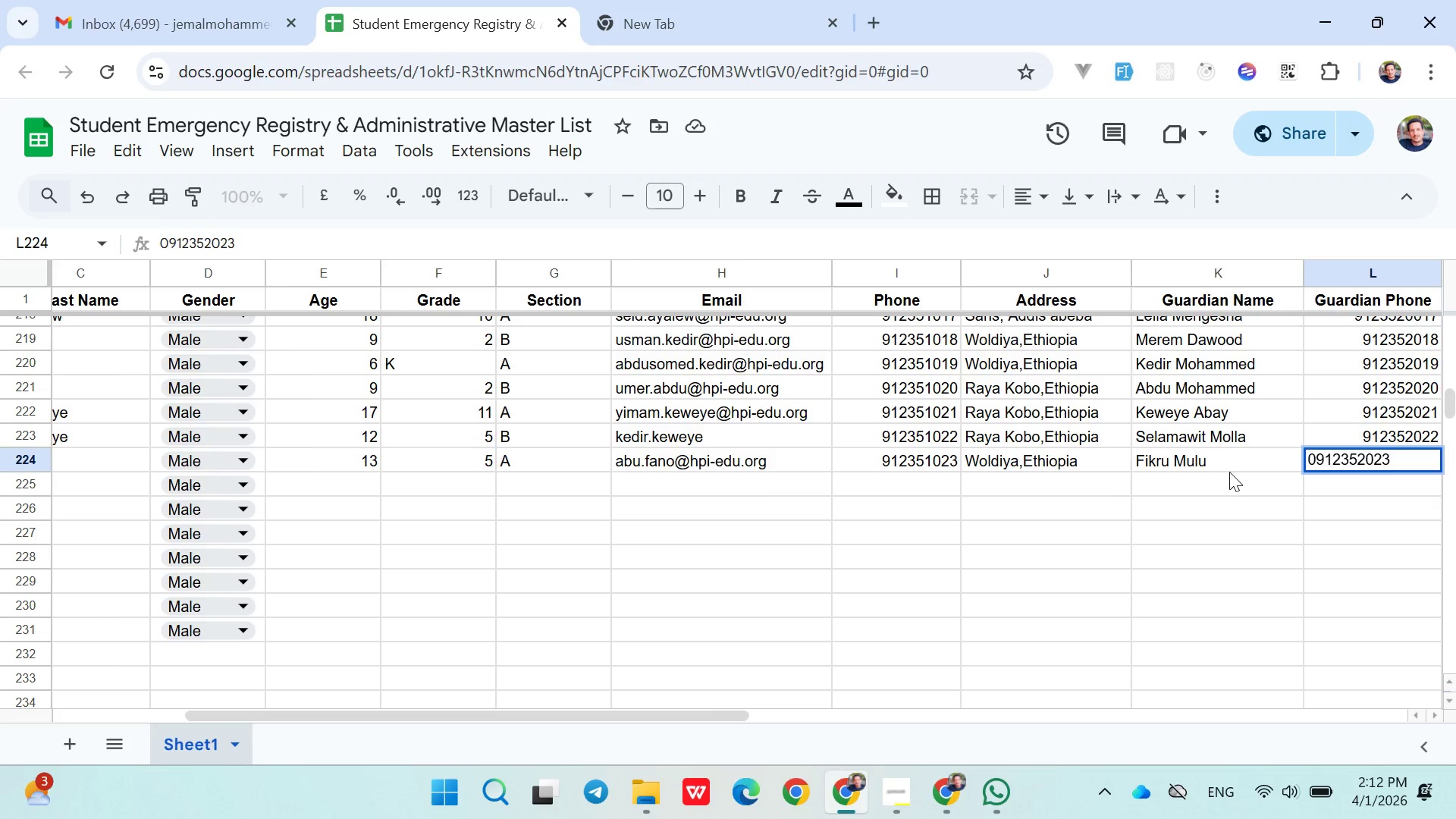 
key(ArrowDown)
 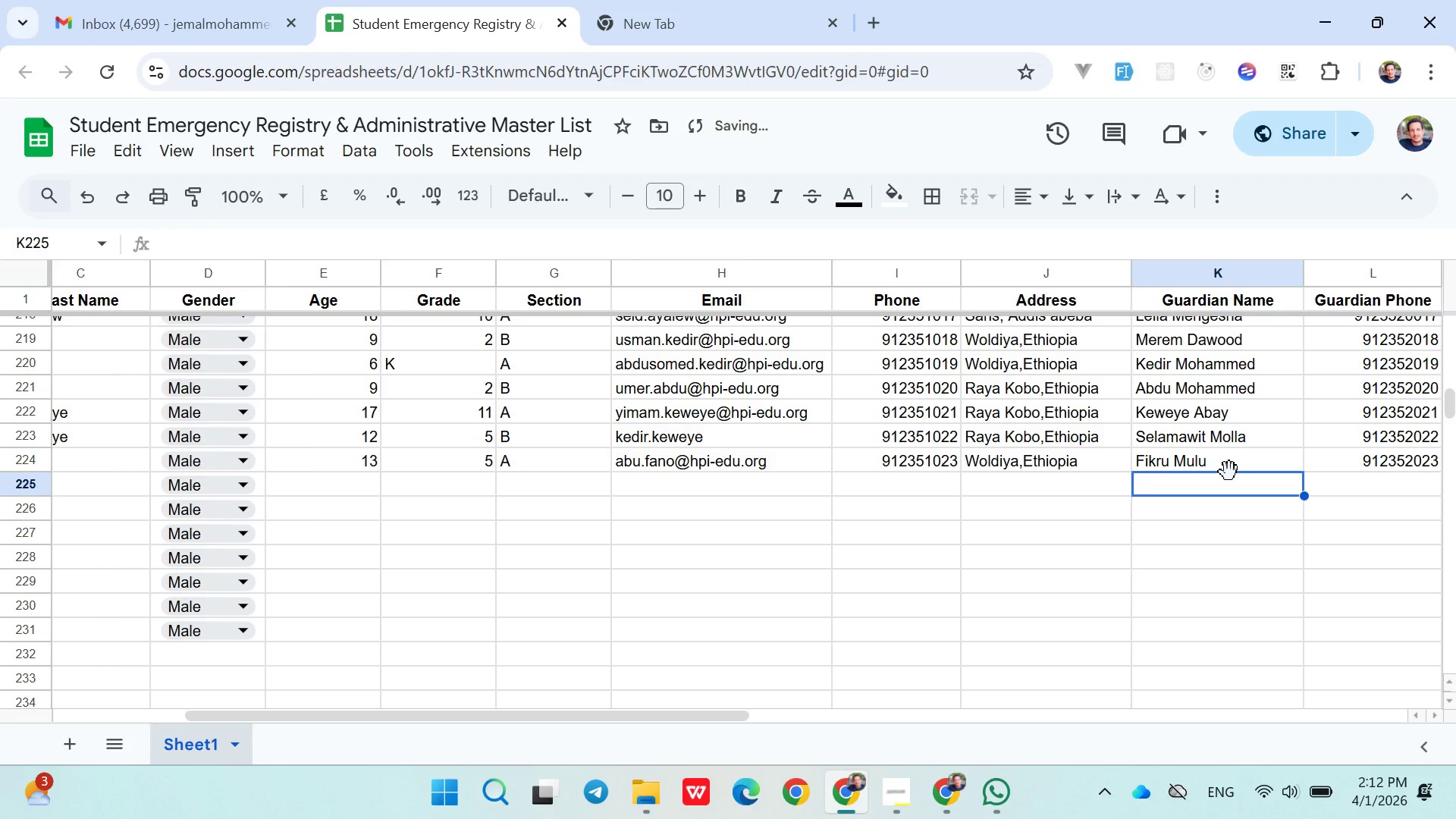 
hold_key(key=ArrowLeft, duration=1.0)
 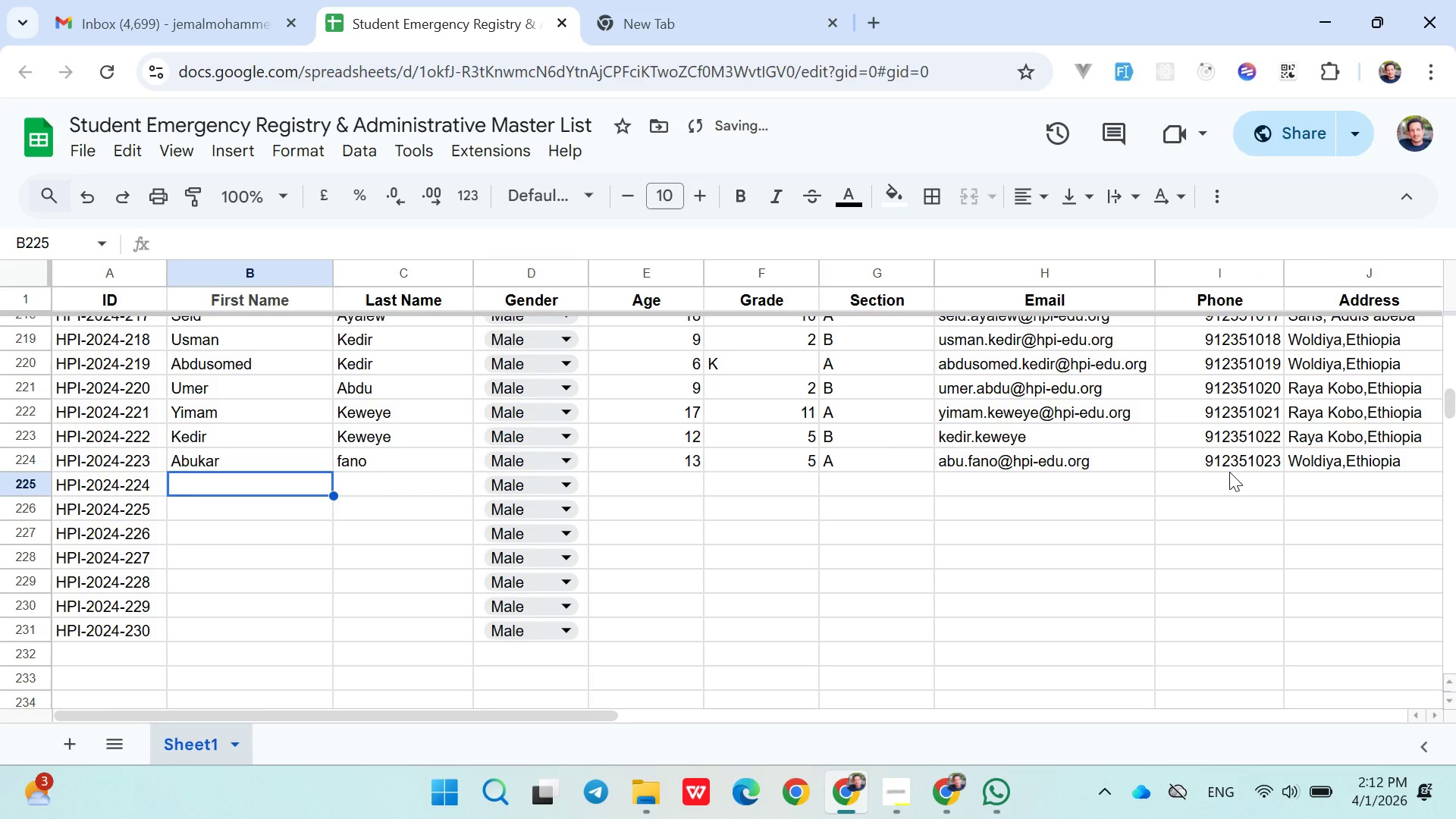 
key(ArrowRight)
 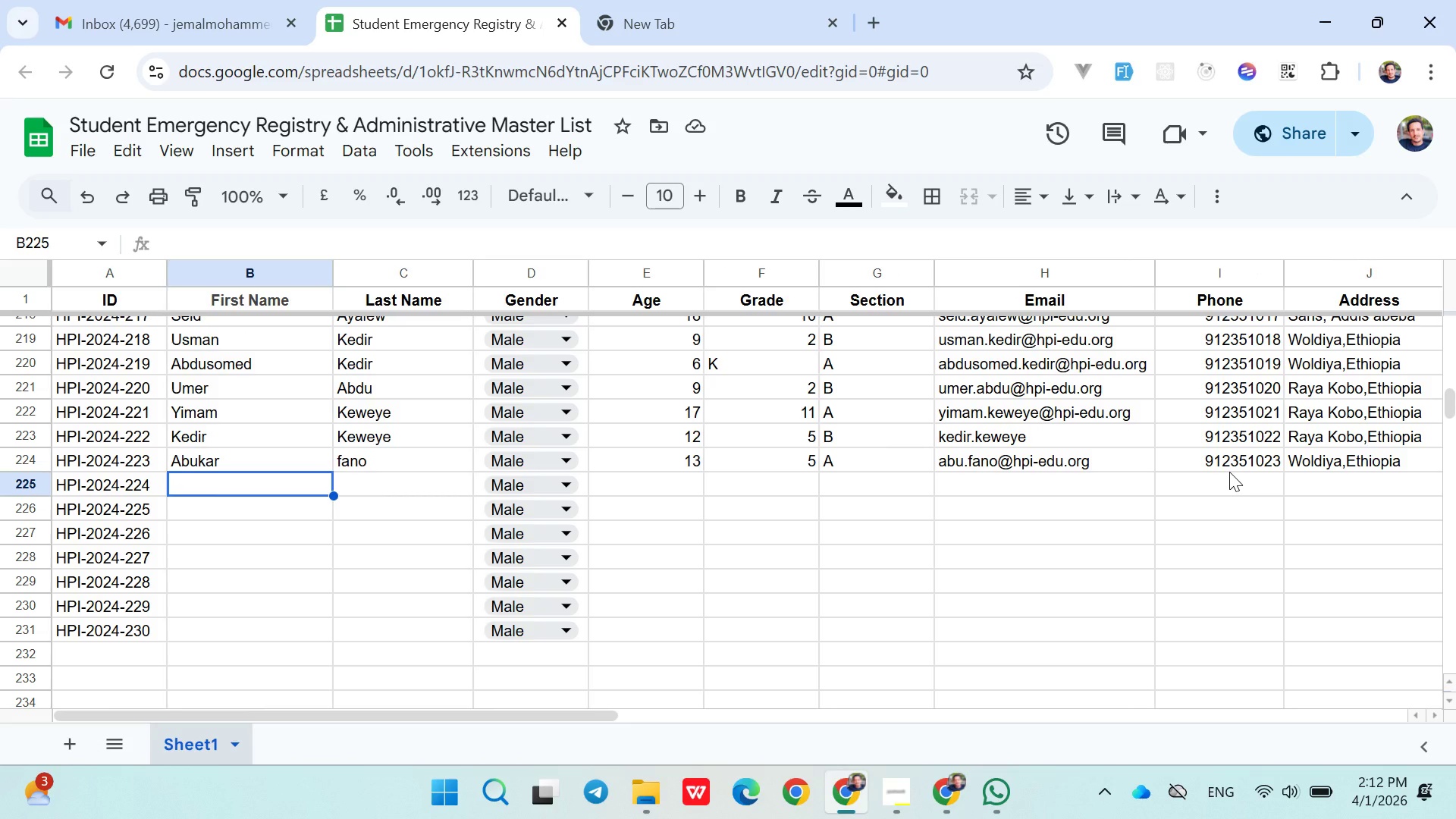 
wait(12.42)
 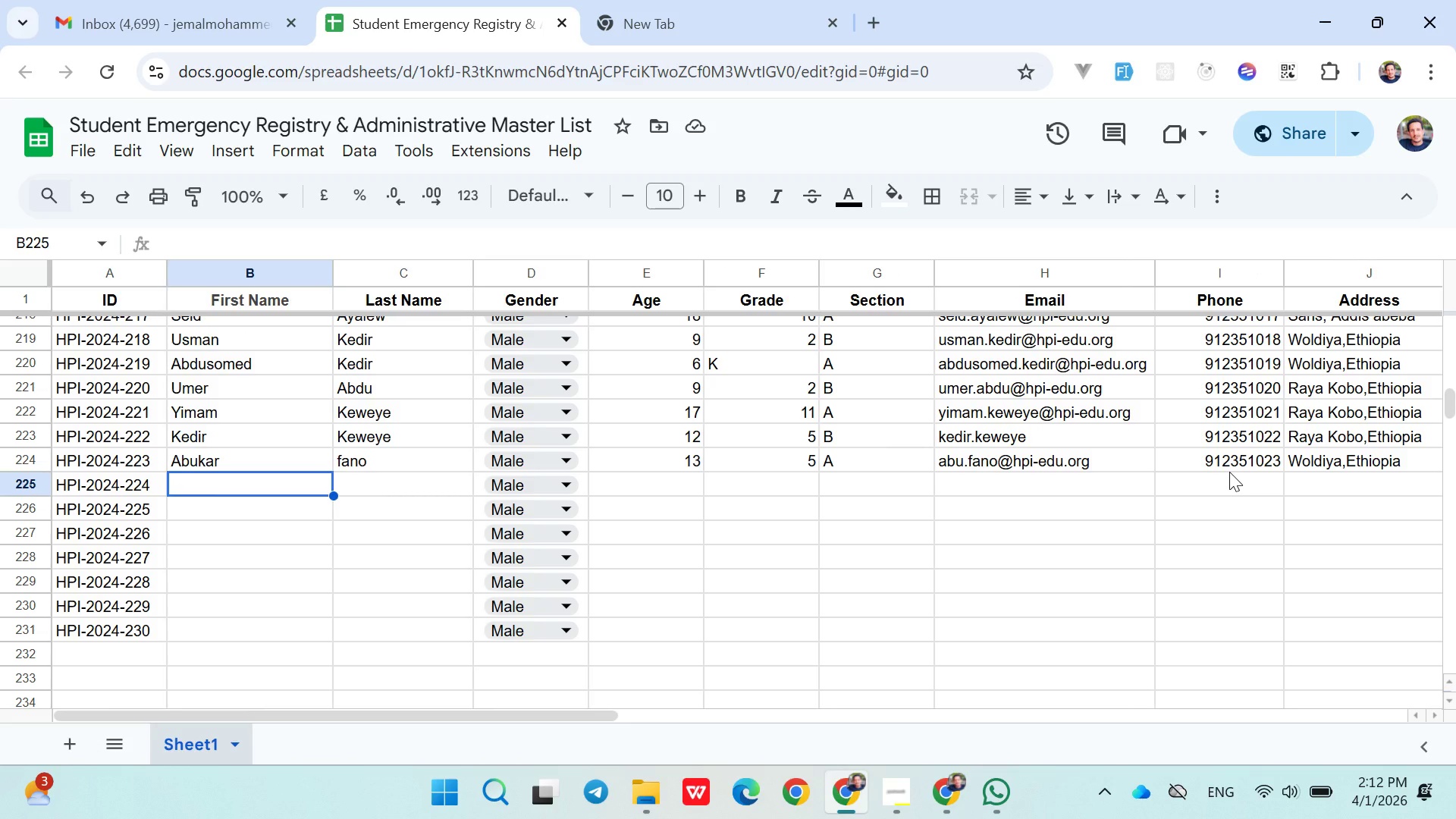 
type(Jemal yi)
key(Backspace)
key(Backspace)
key(Backspace)
 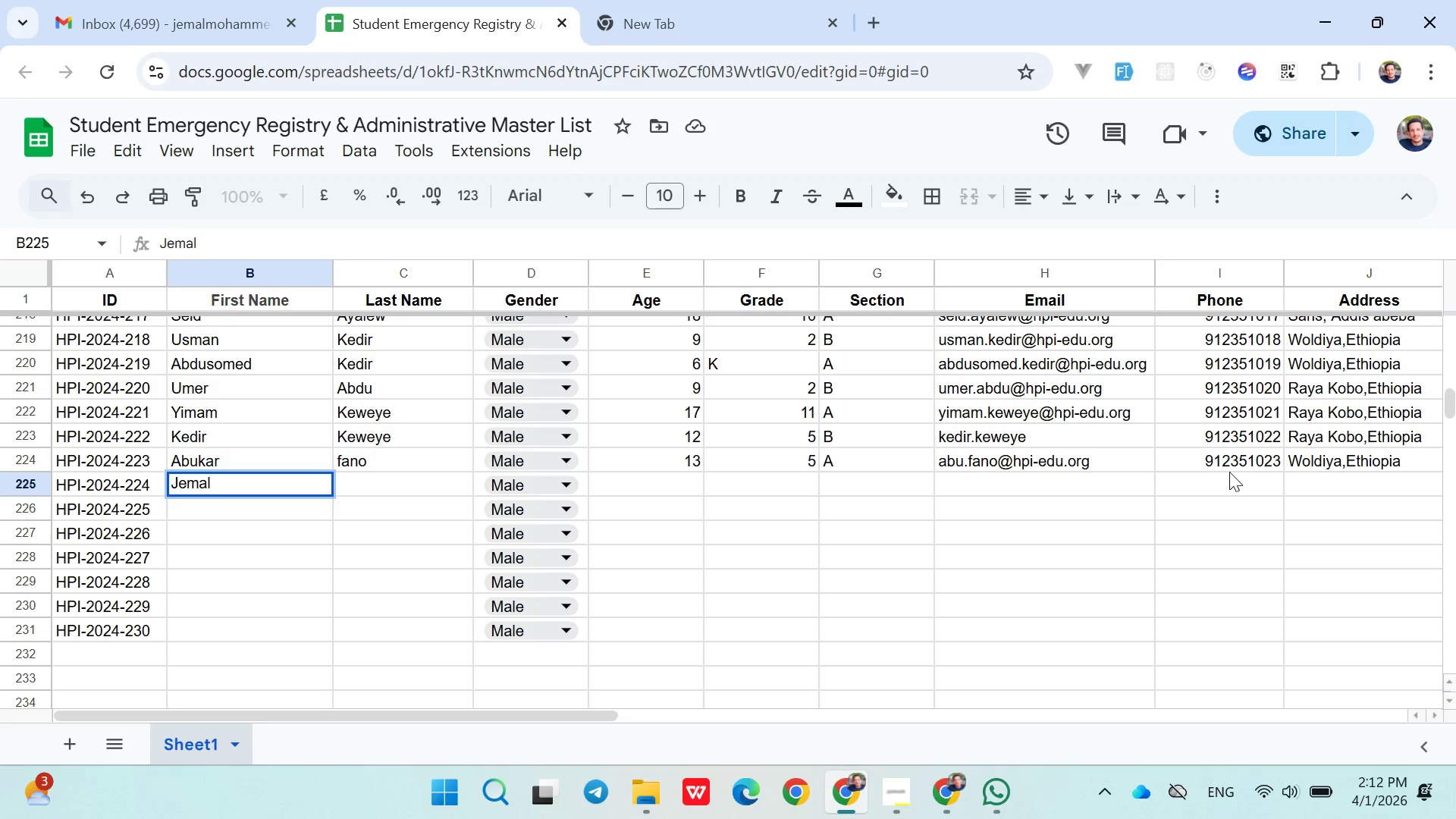 
key(ArrowRight)
 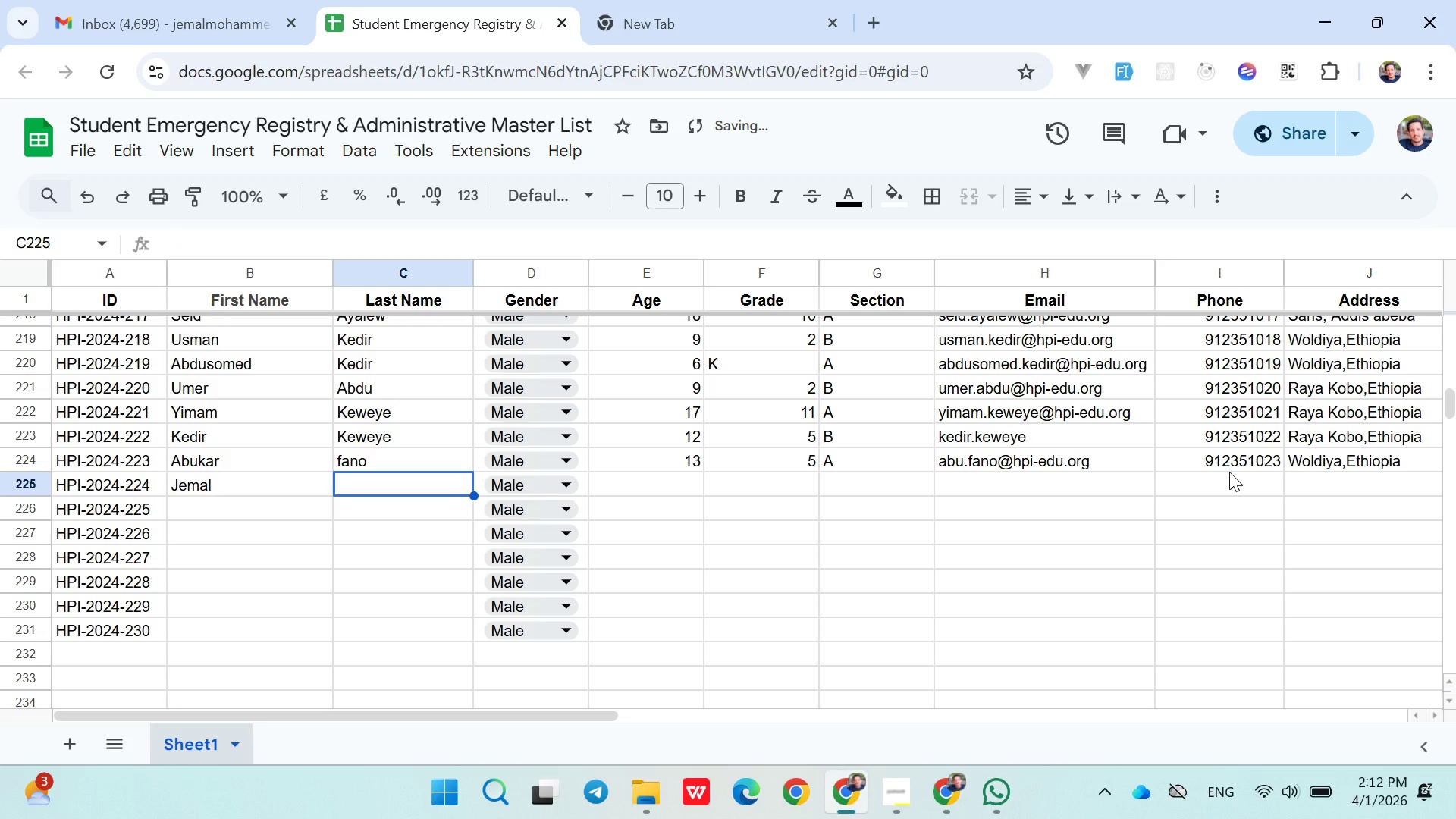 
hold_key(key=ShiftLeft, duration=0.42)
 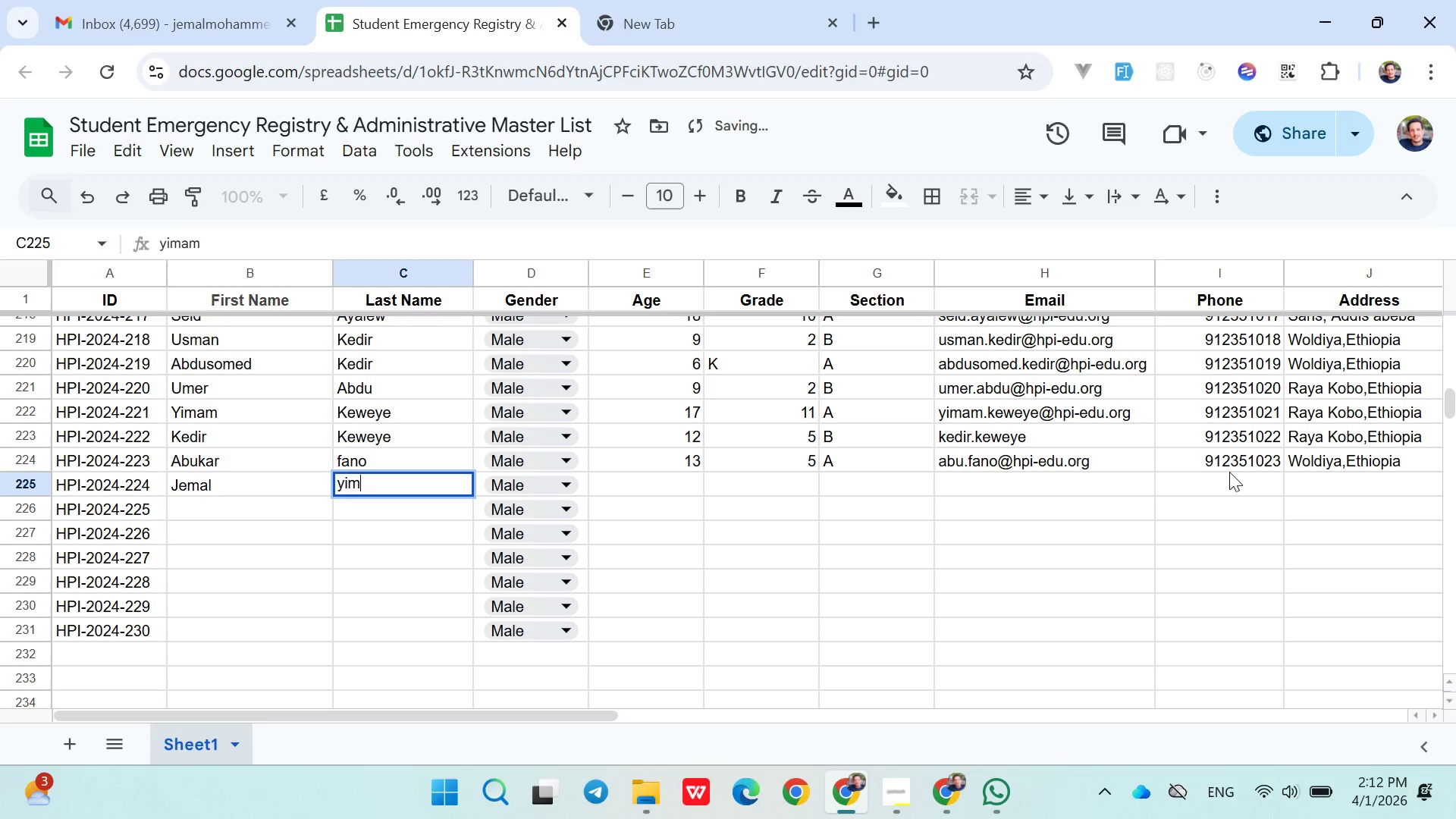 
type(yimer)
 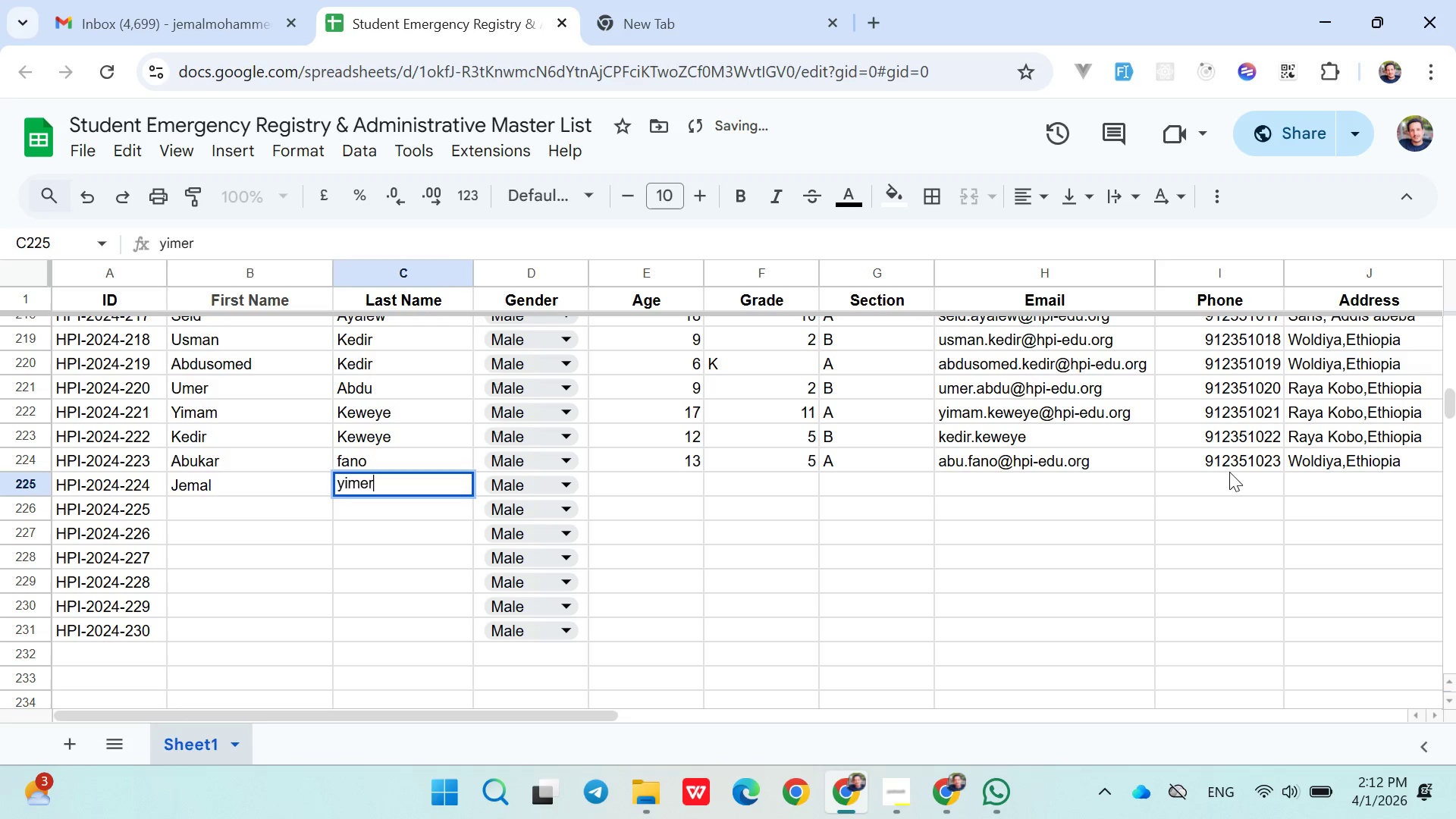 
key(ArrowRight)
 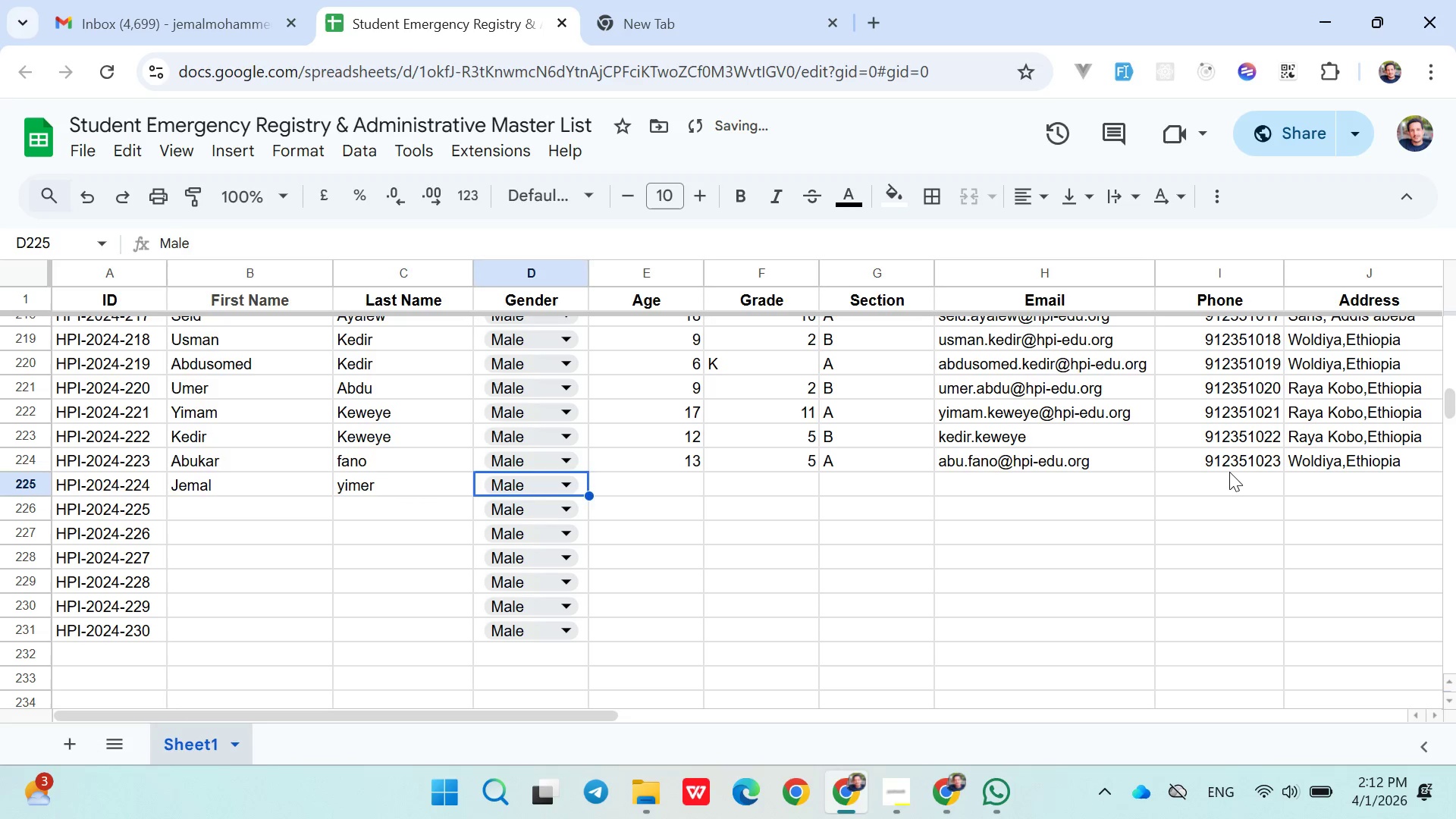 
key(ArrowRight)
 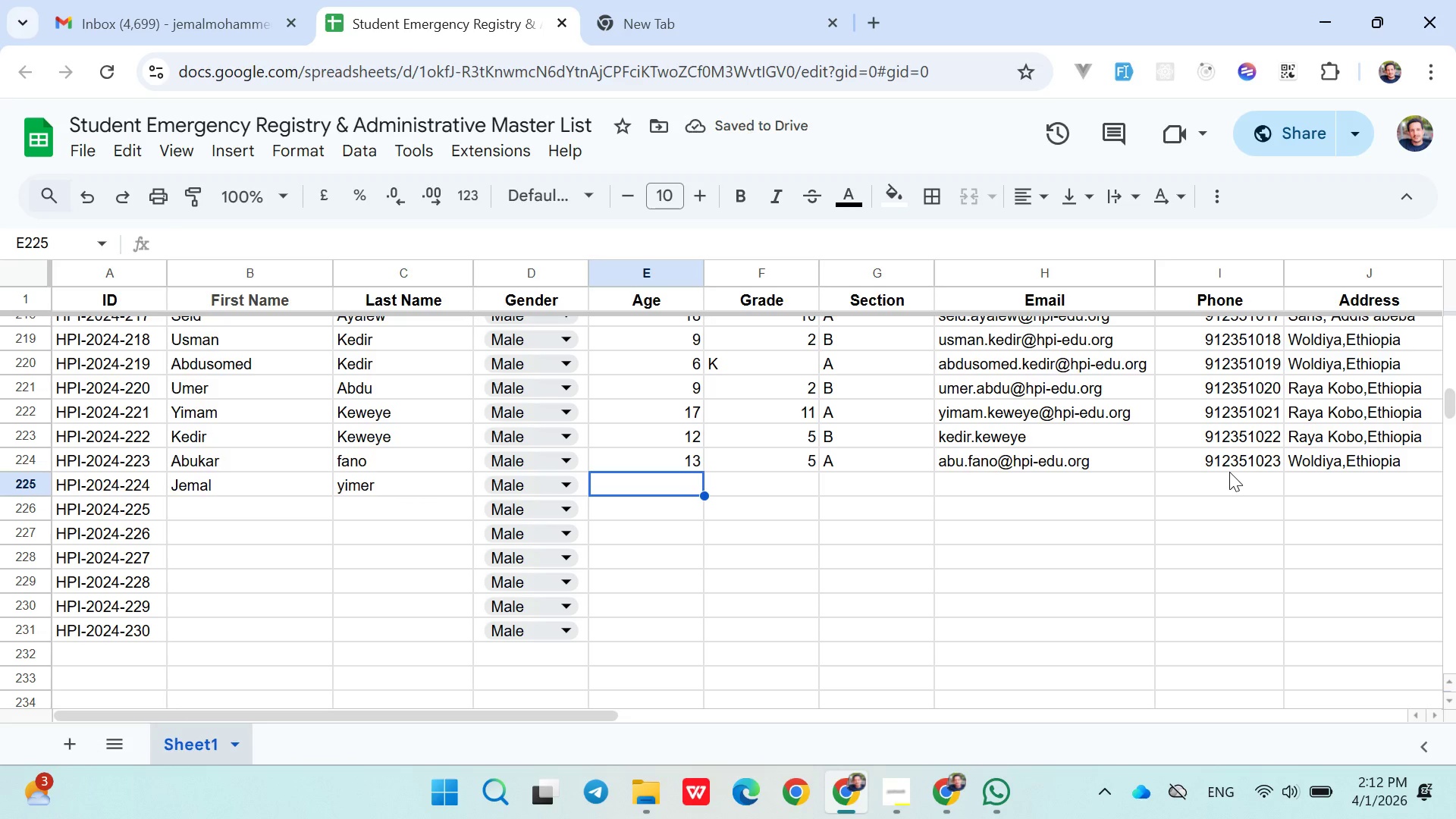 
key(4)
 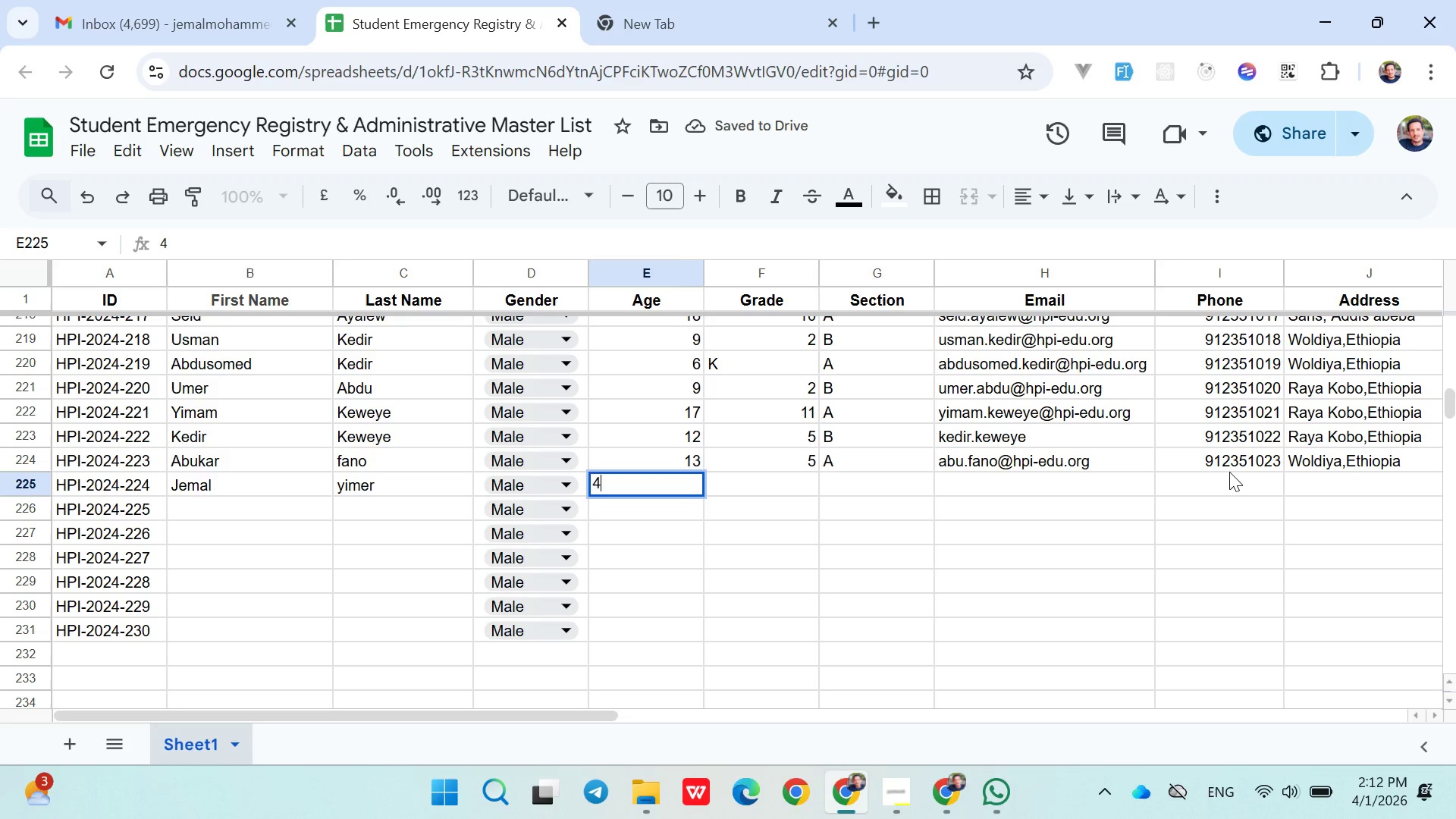 
key(ArrowRight)
 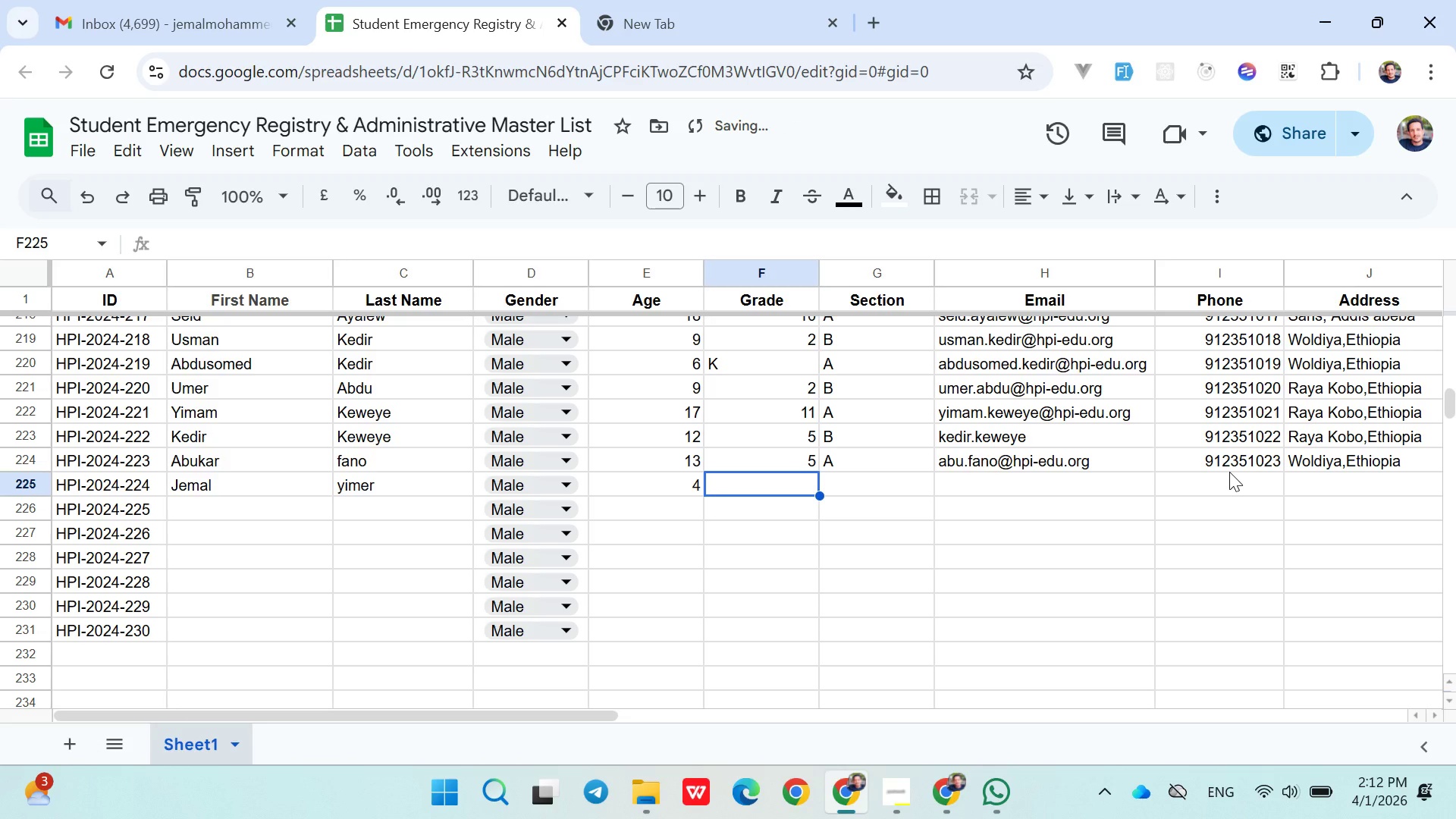 
key(Shift+K)
 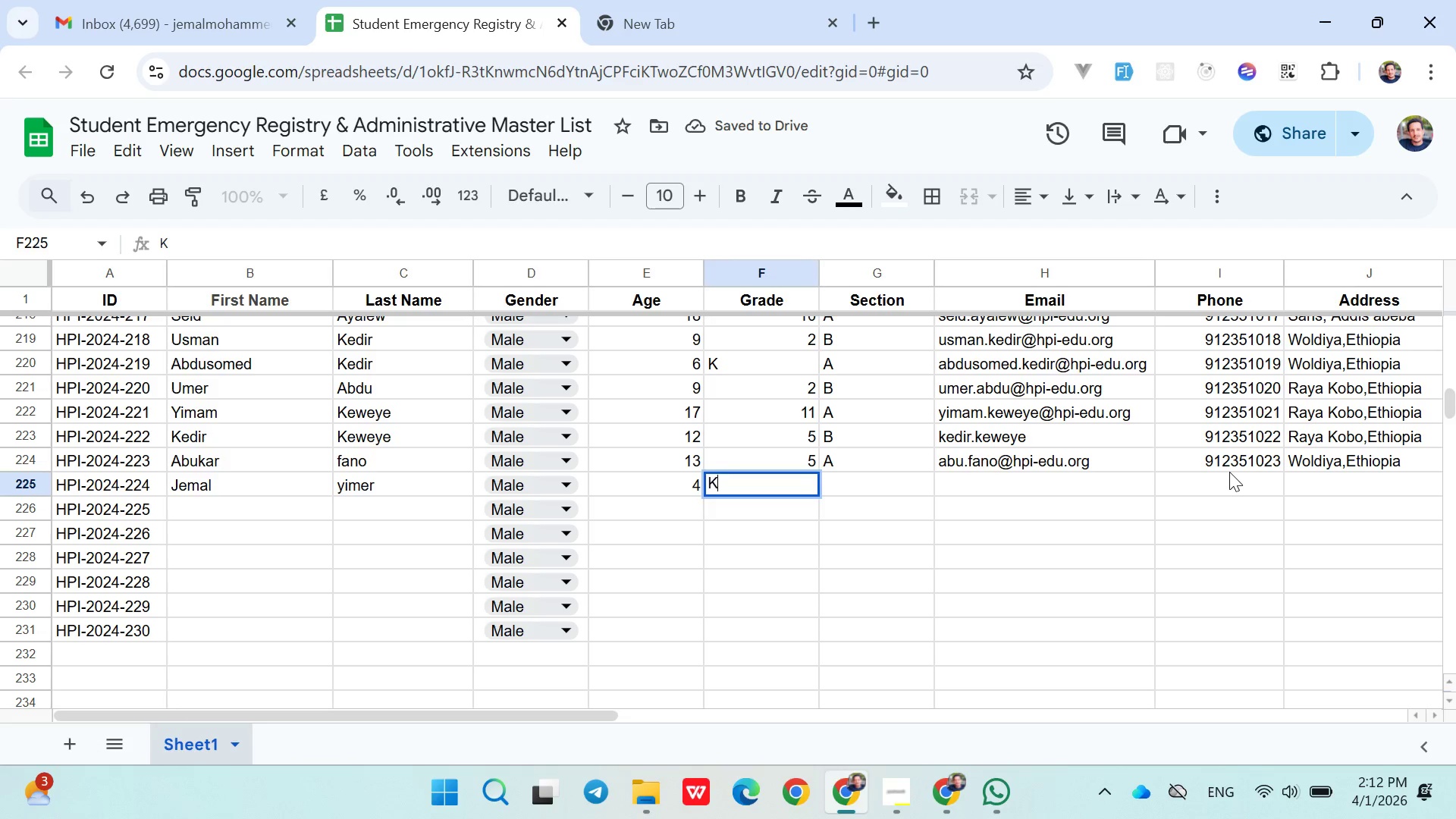 
key(ArrowRight)
 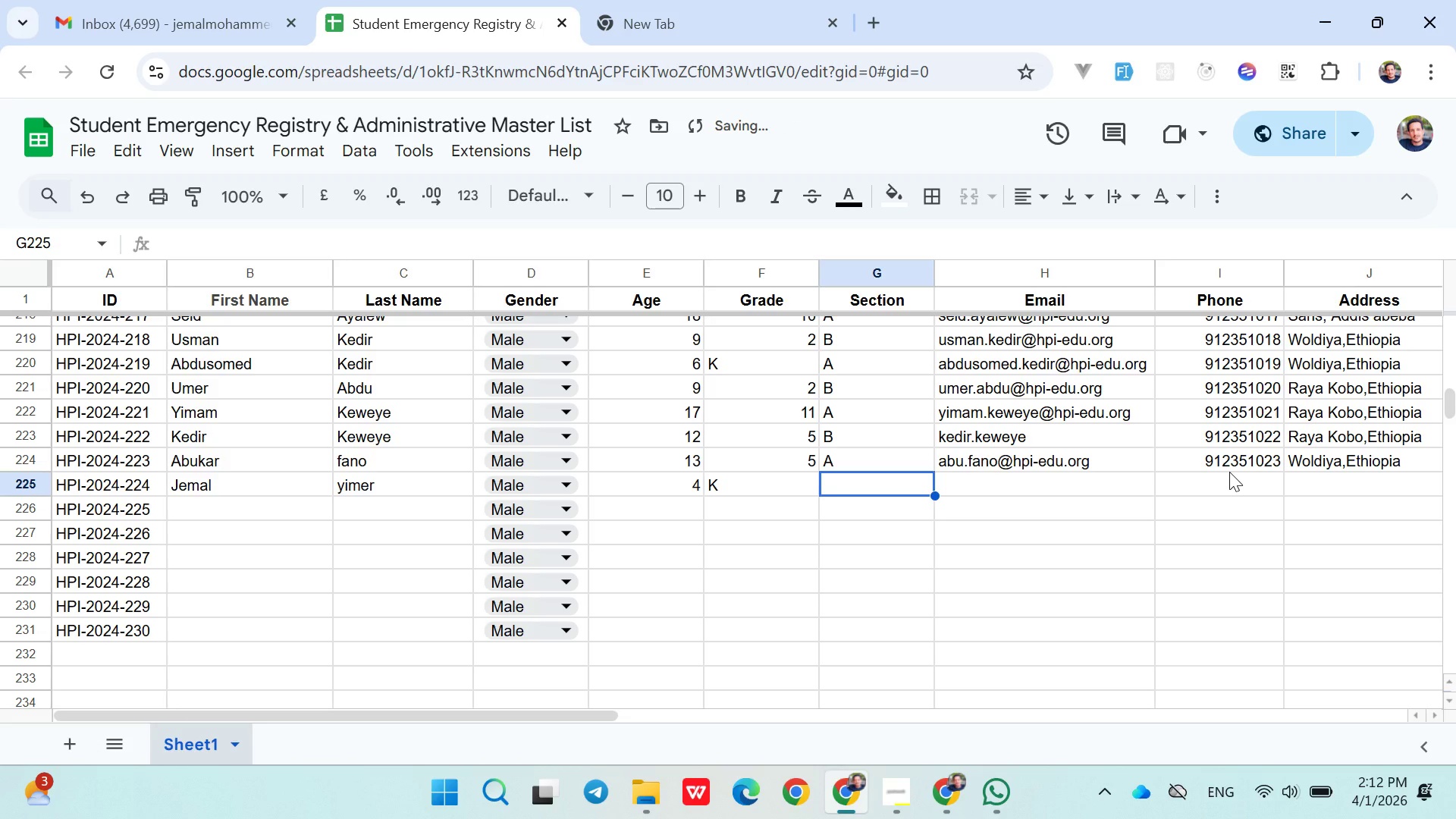 
key(Shift+B)
 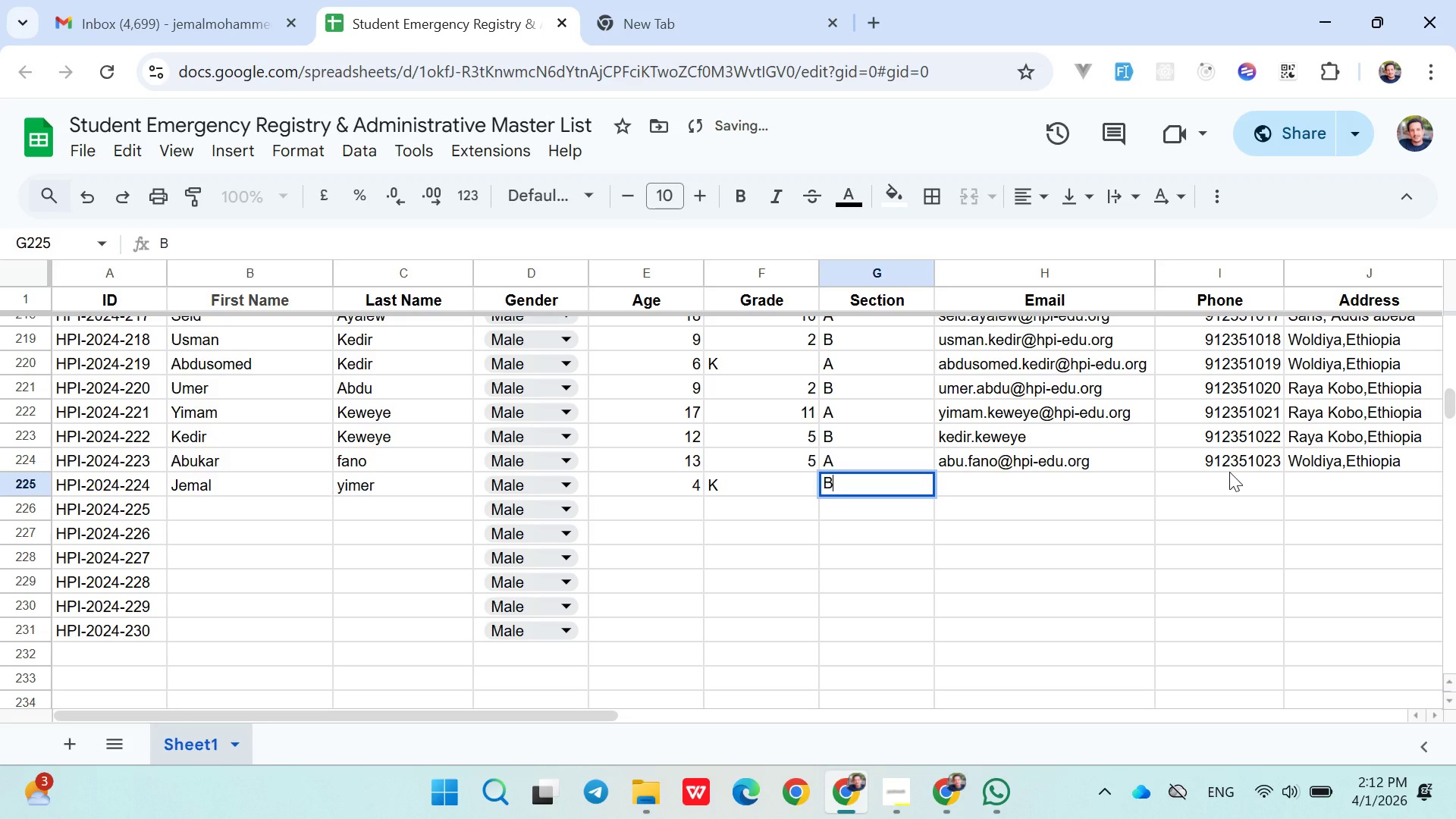 
key(ArrowRight)
 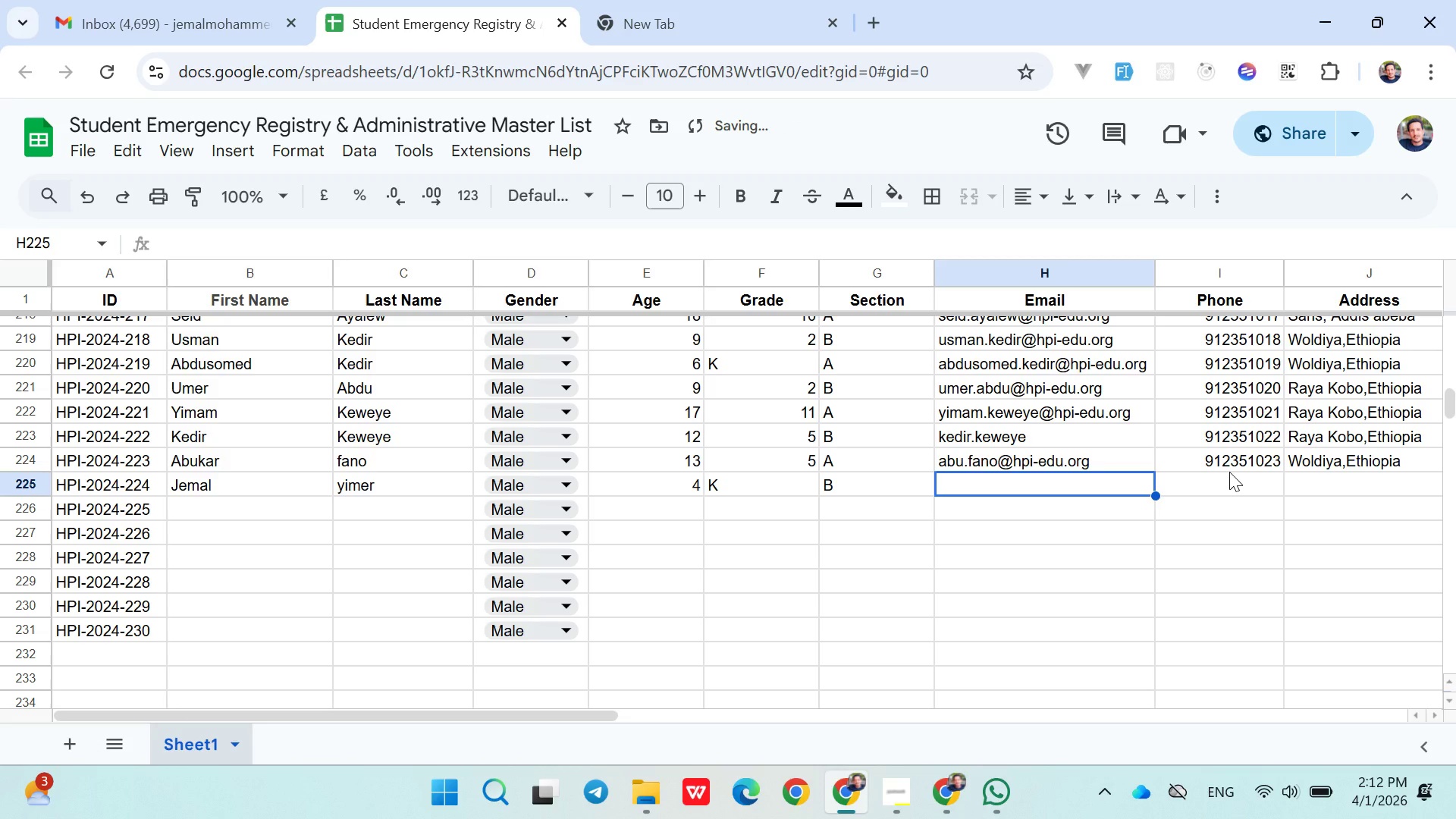 
type(jemal.yimer@hpi-edu.org)
 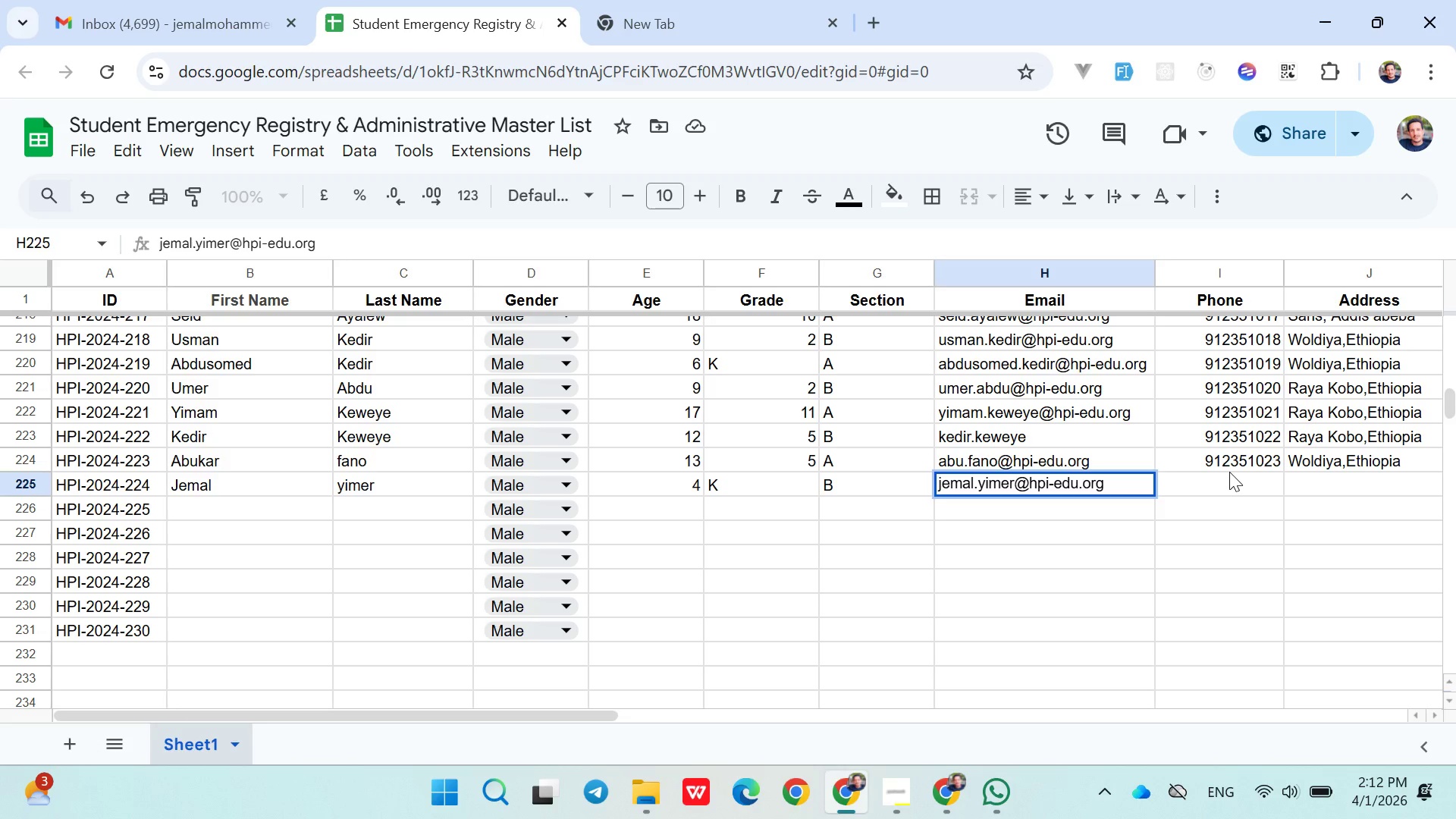 
key(ArrowRight)
 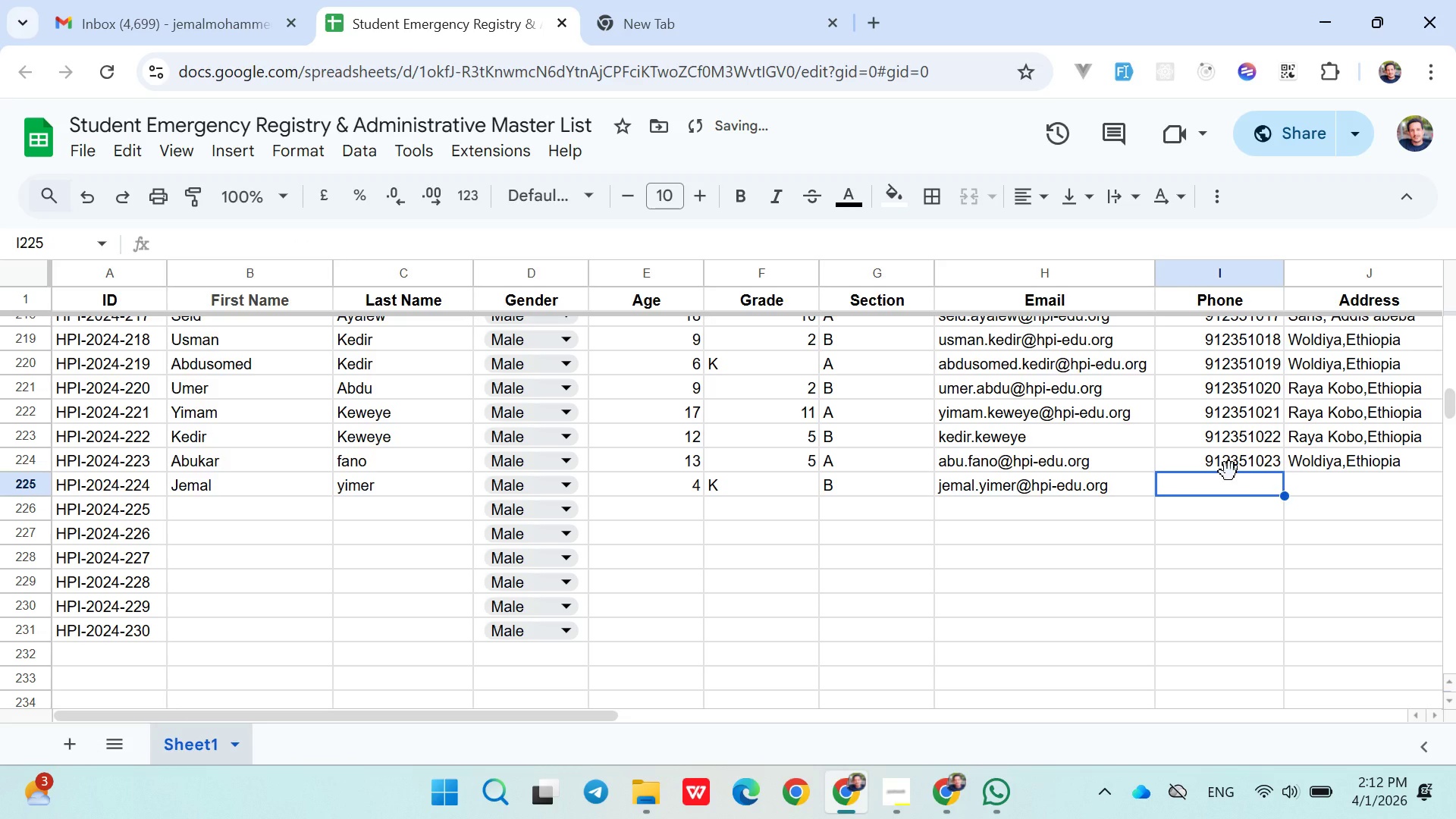 
type(0912351024)
 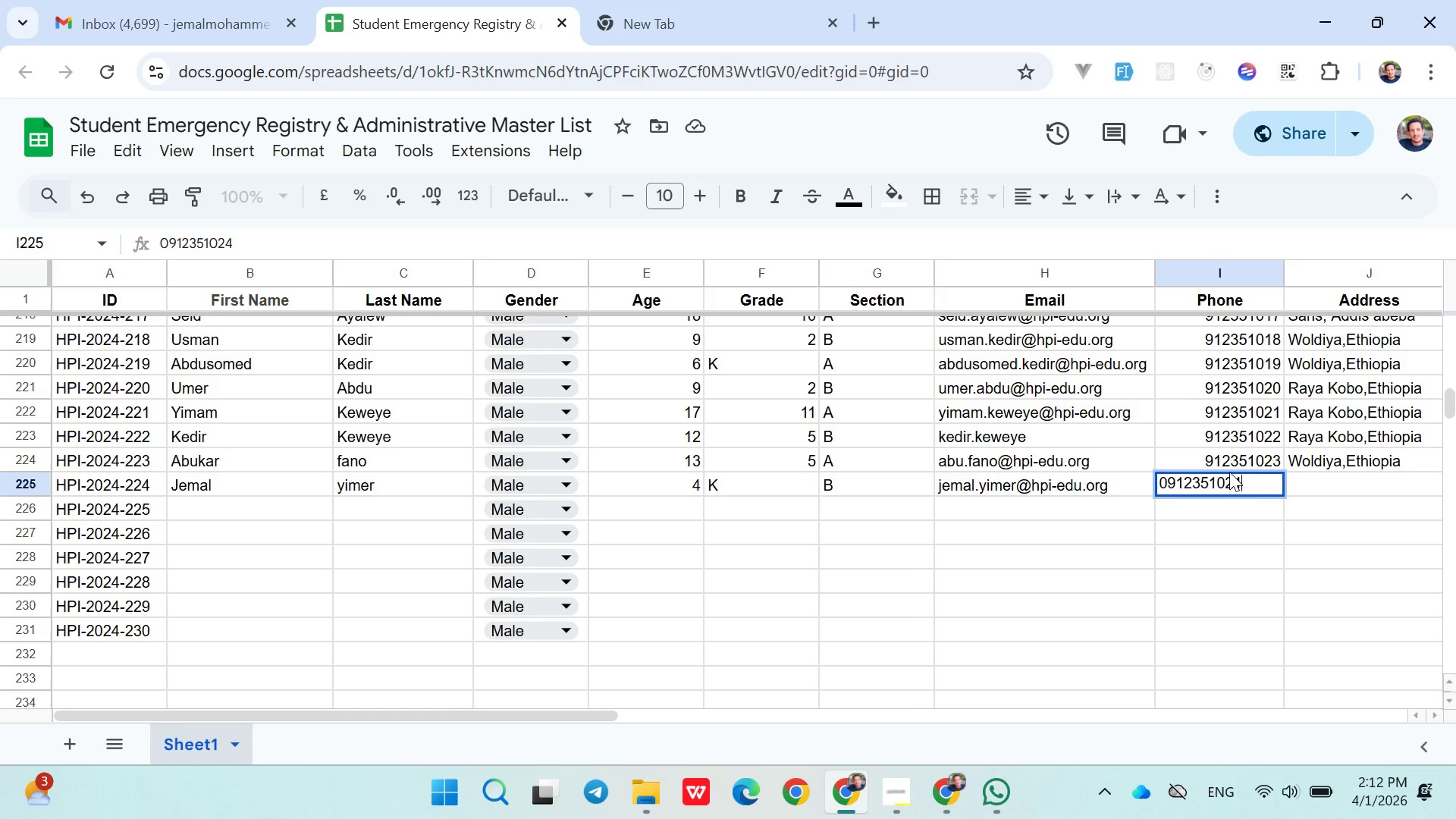 
key(ArrowRight)
 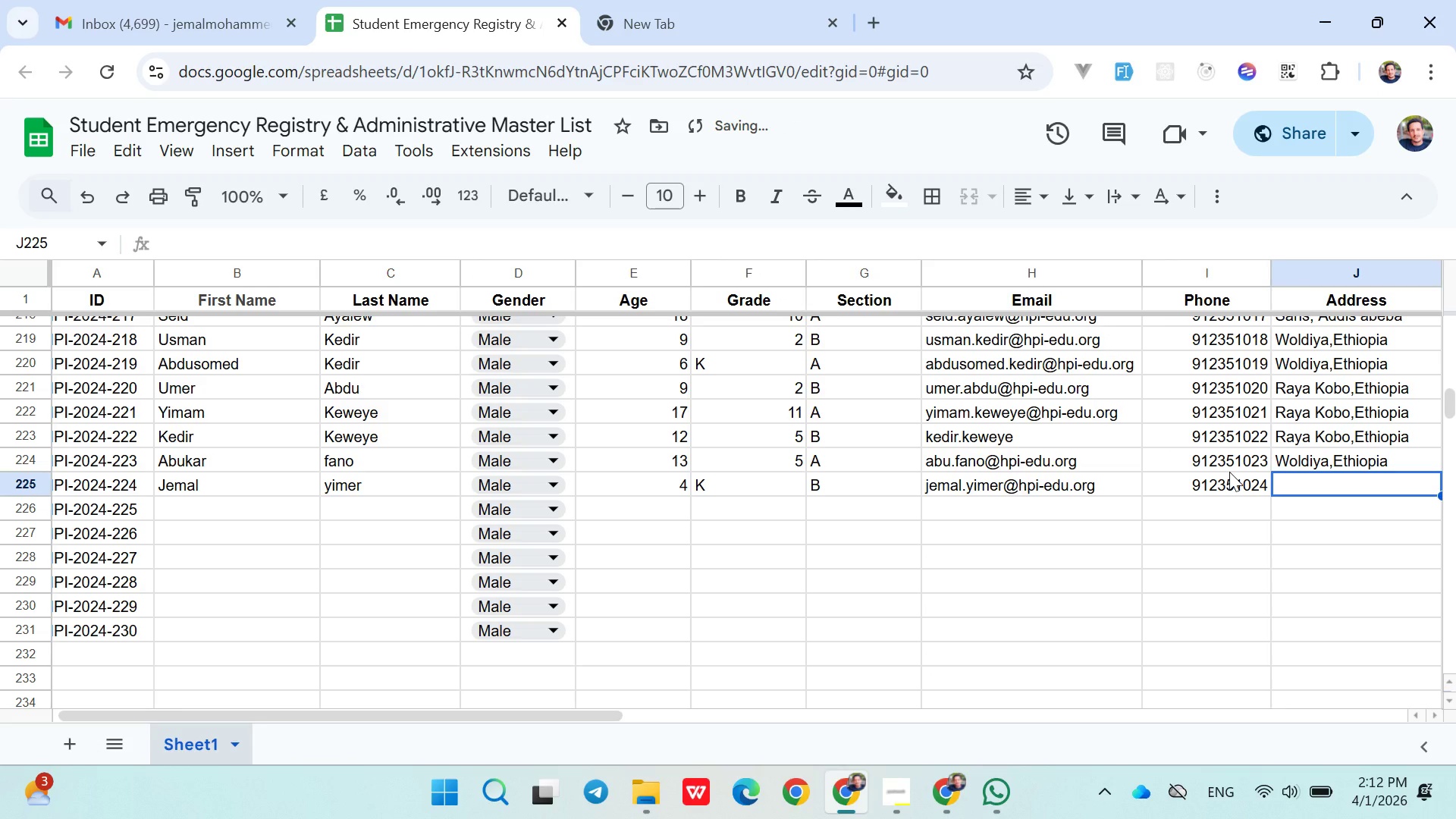 
type(Kem)
 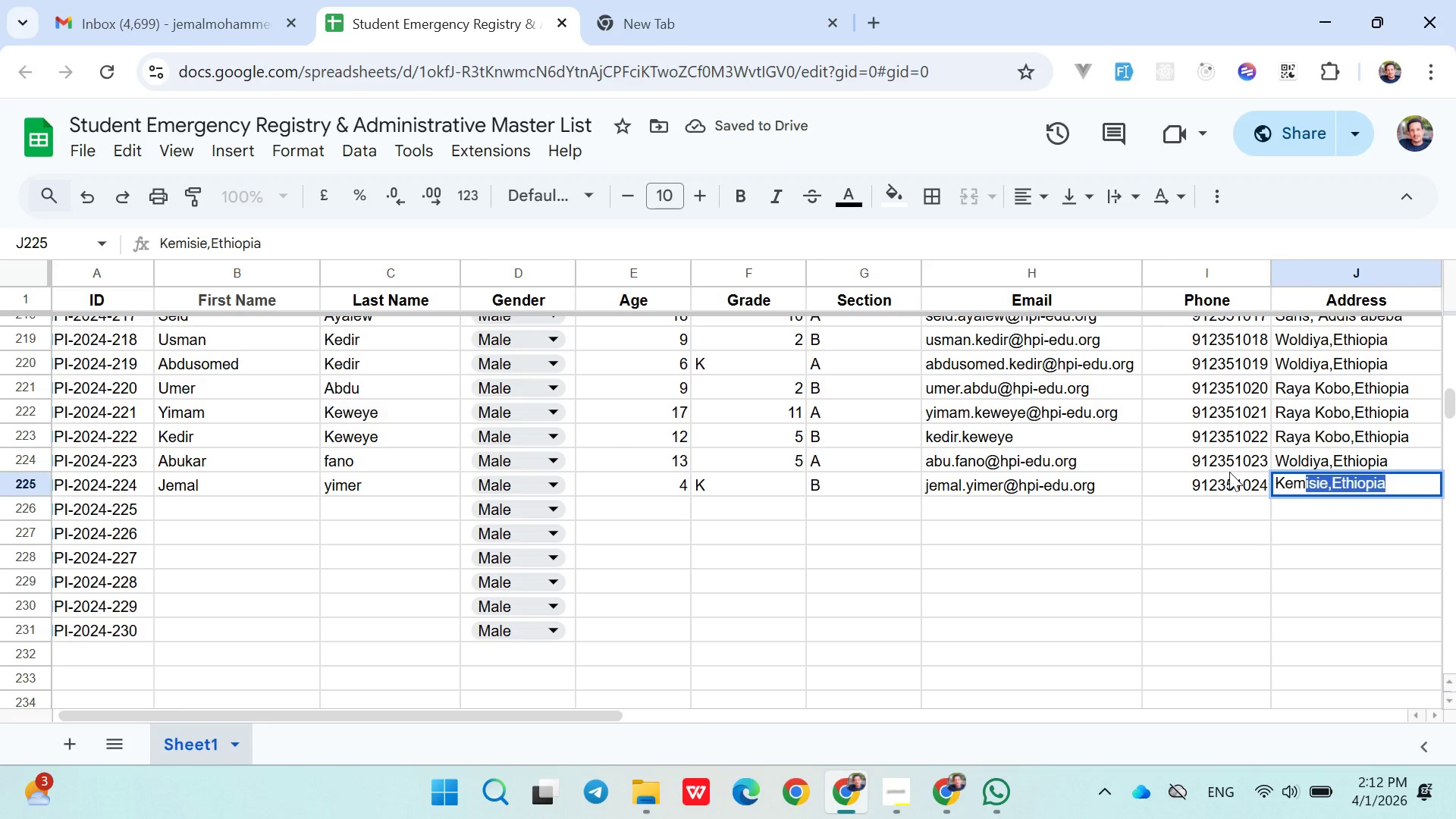 
key(ArrowRight)
 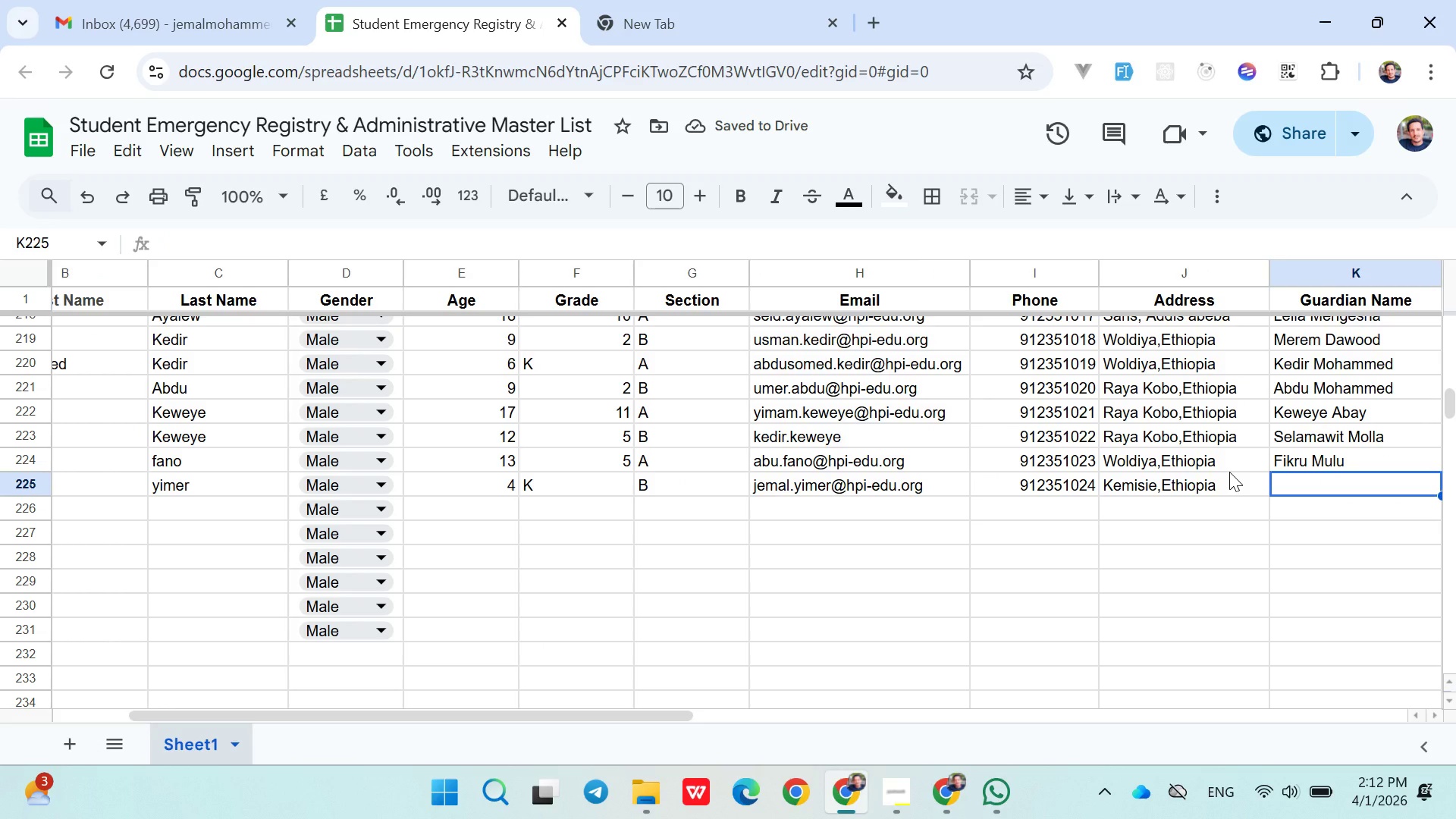 
type(Yimer Woldajo)
 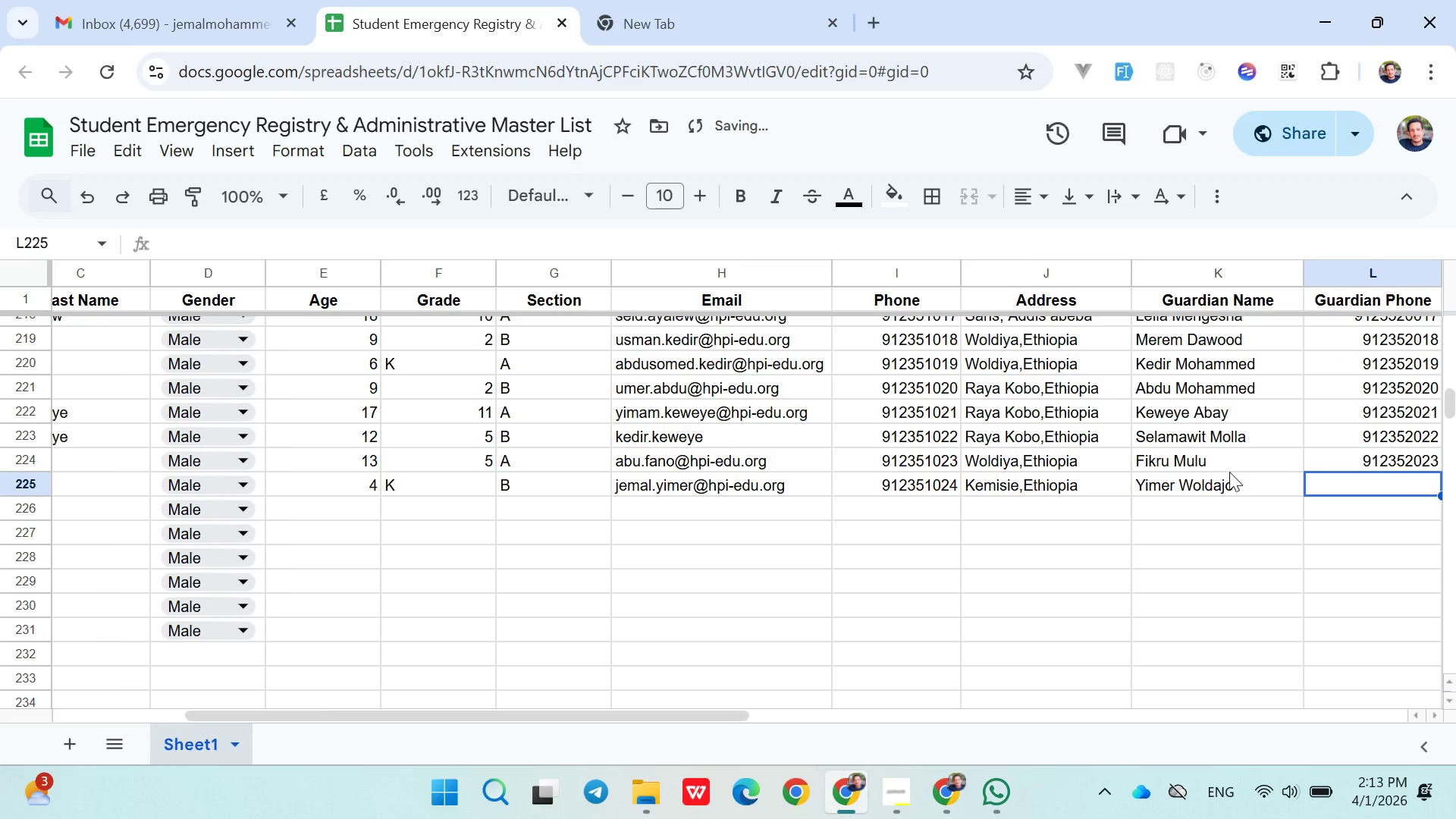 
 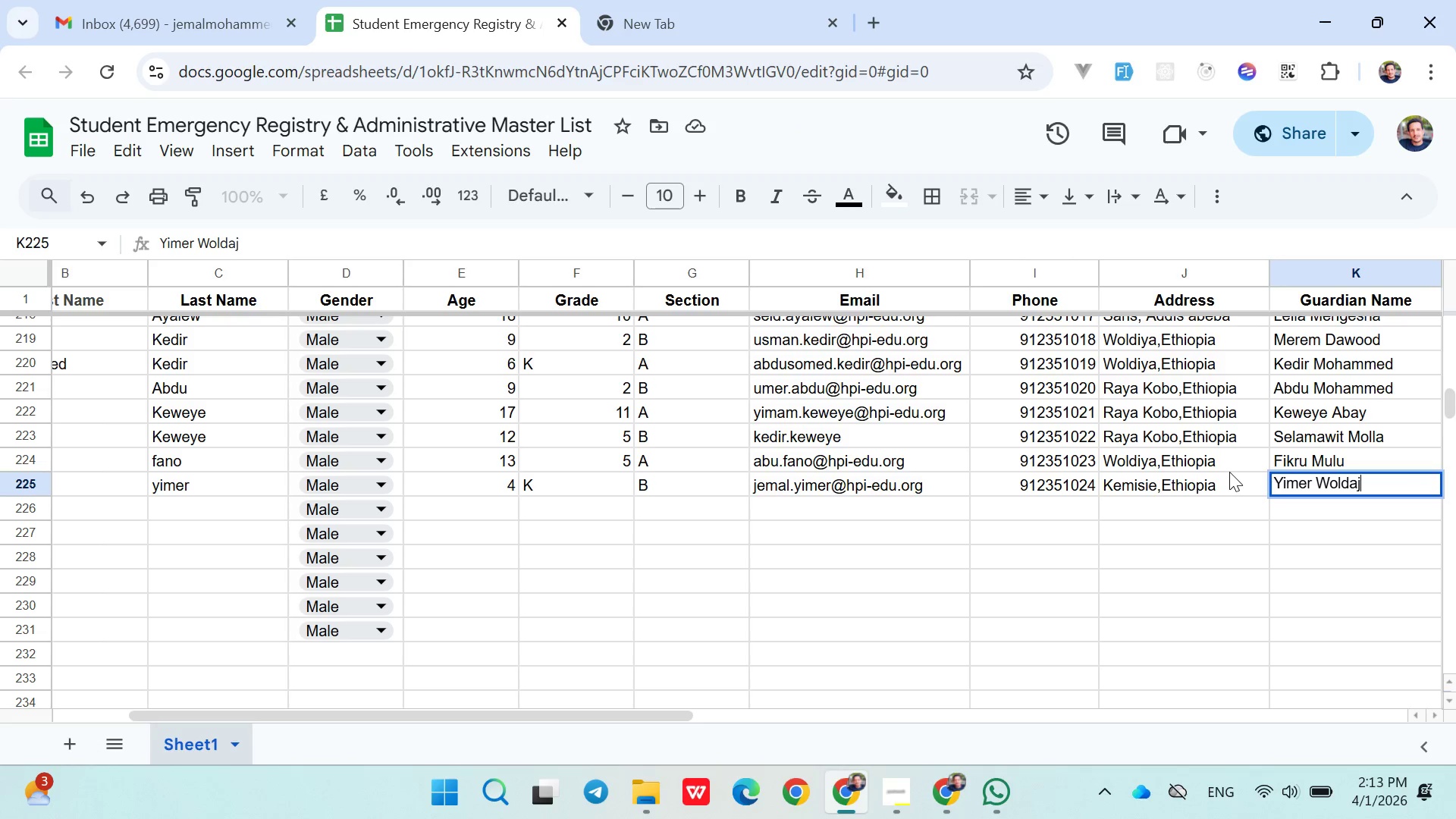 
key(ArrowRight)
 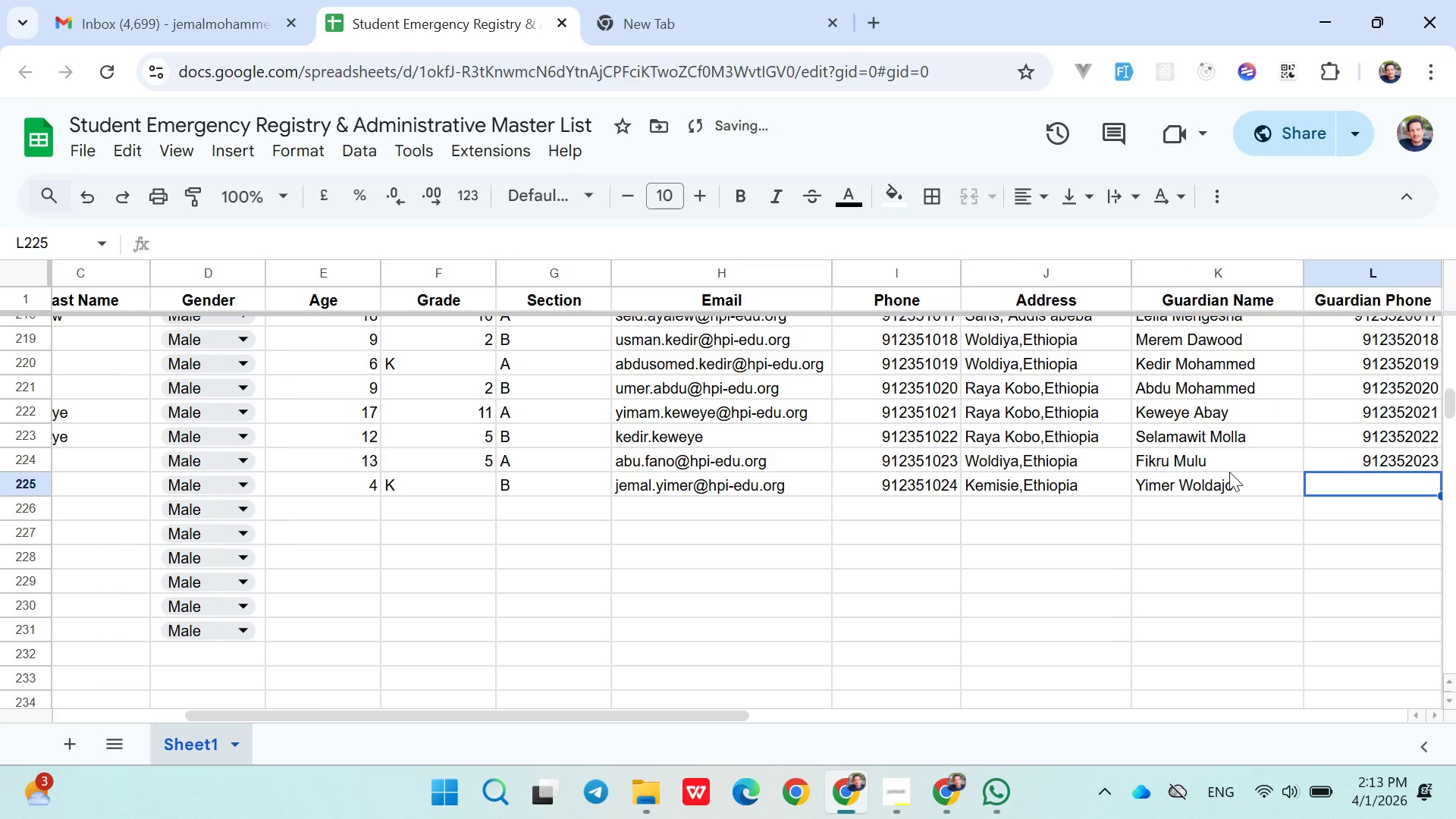 
type(0912352023)
key(Backspace)
type(4)
 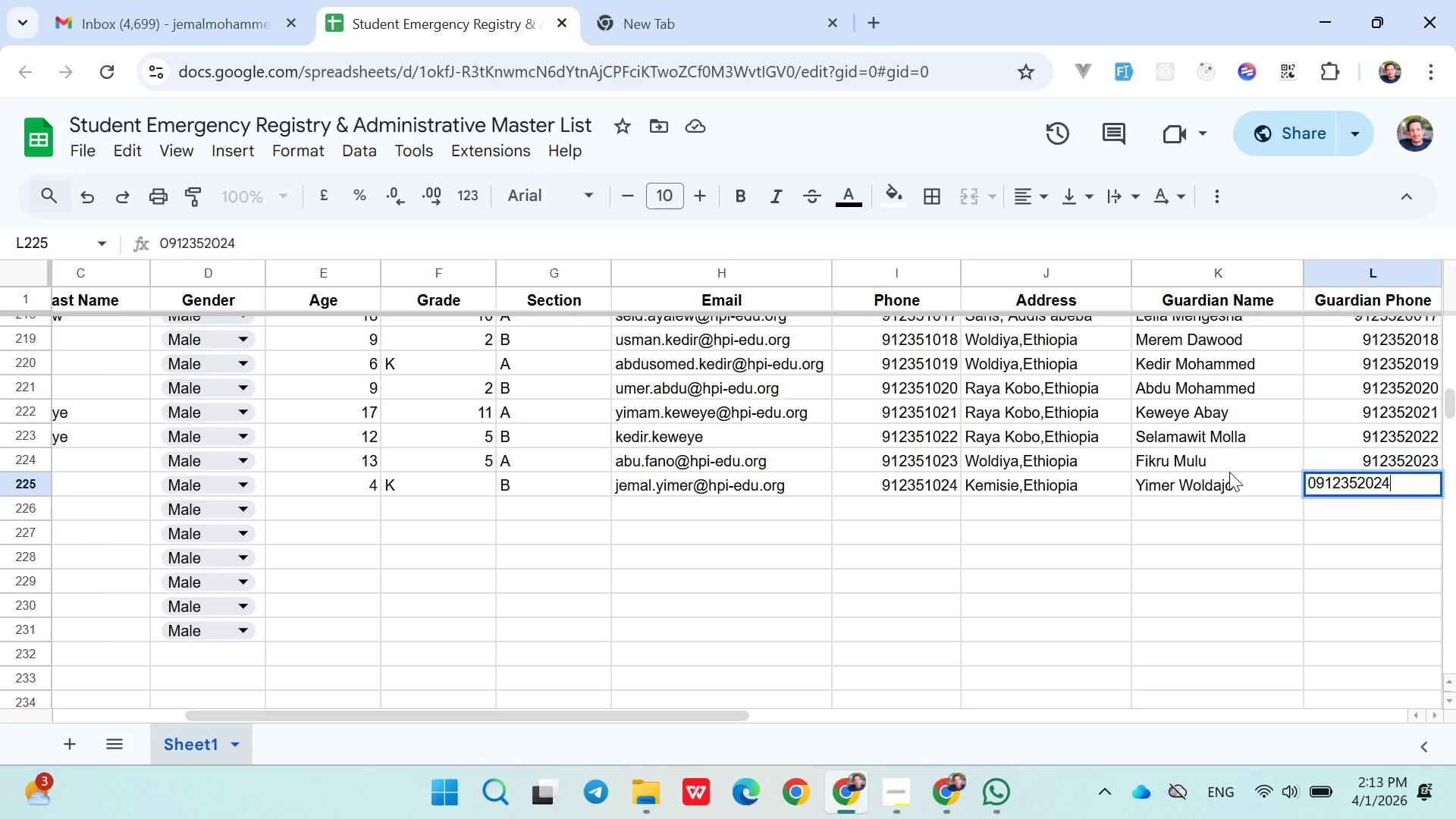 
key(ArrowDown)
 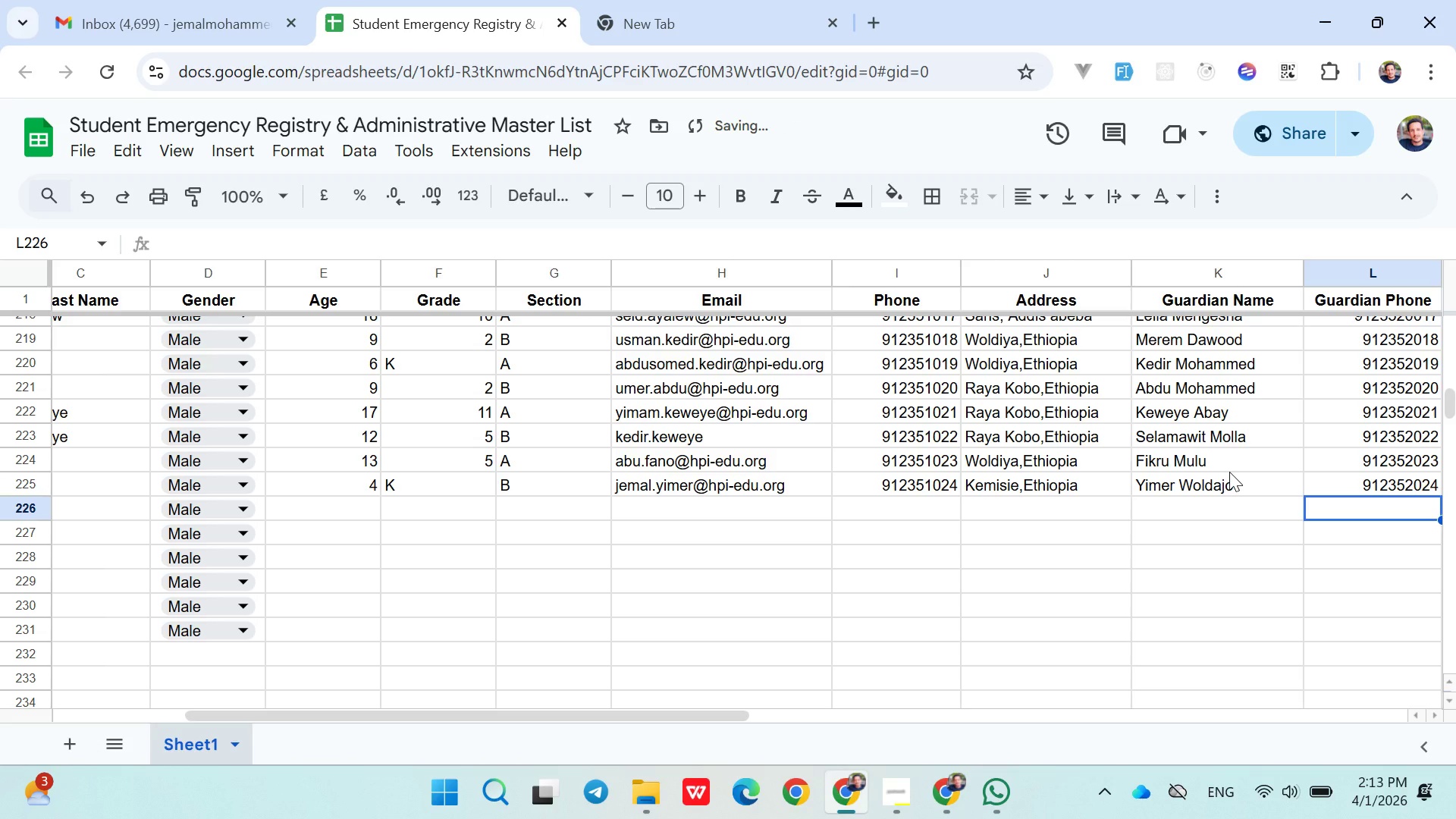 
hold_key(key=ArrowLeft, duration=1.08)
 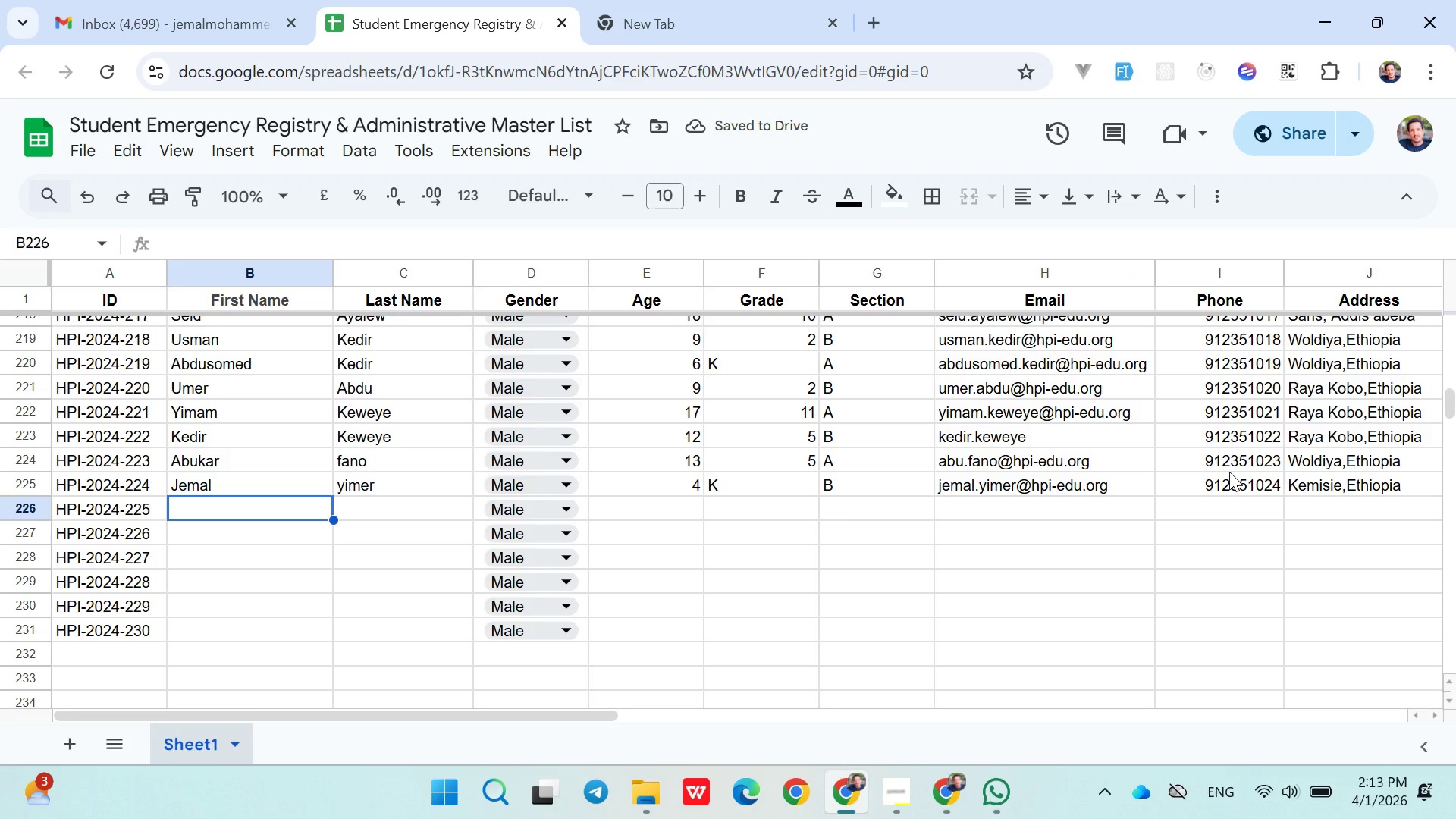 
key(ArrowRight)
 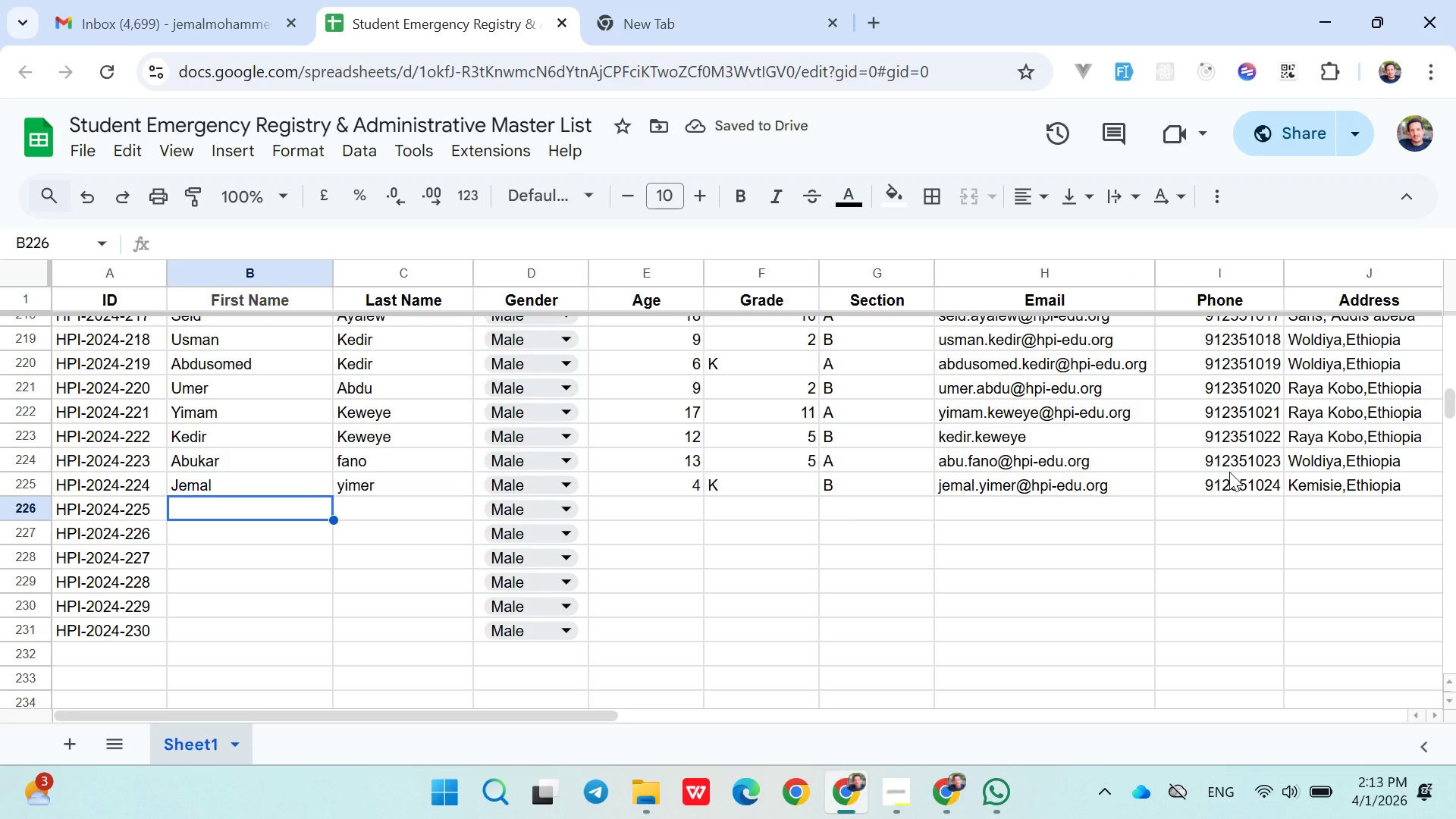 
type(Ysin)
key(Backspace)
key(Backspace)
key(Backspace)
type(asin)
 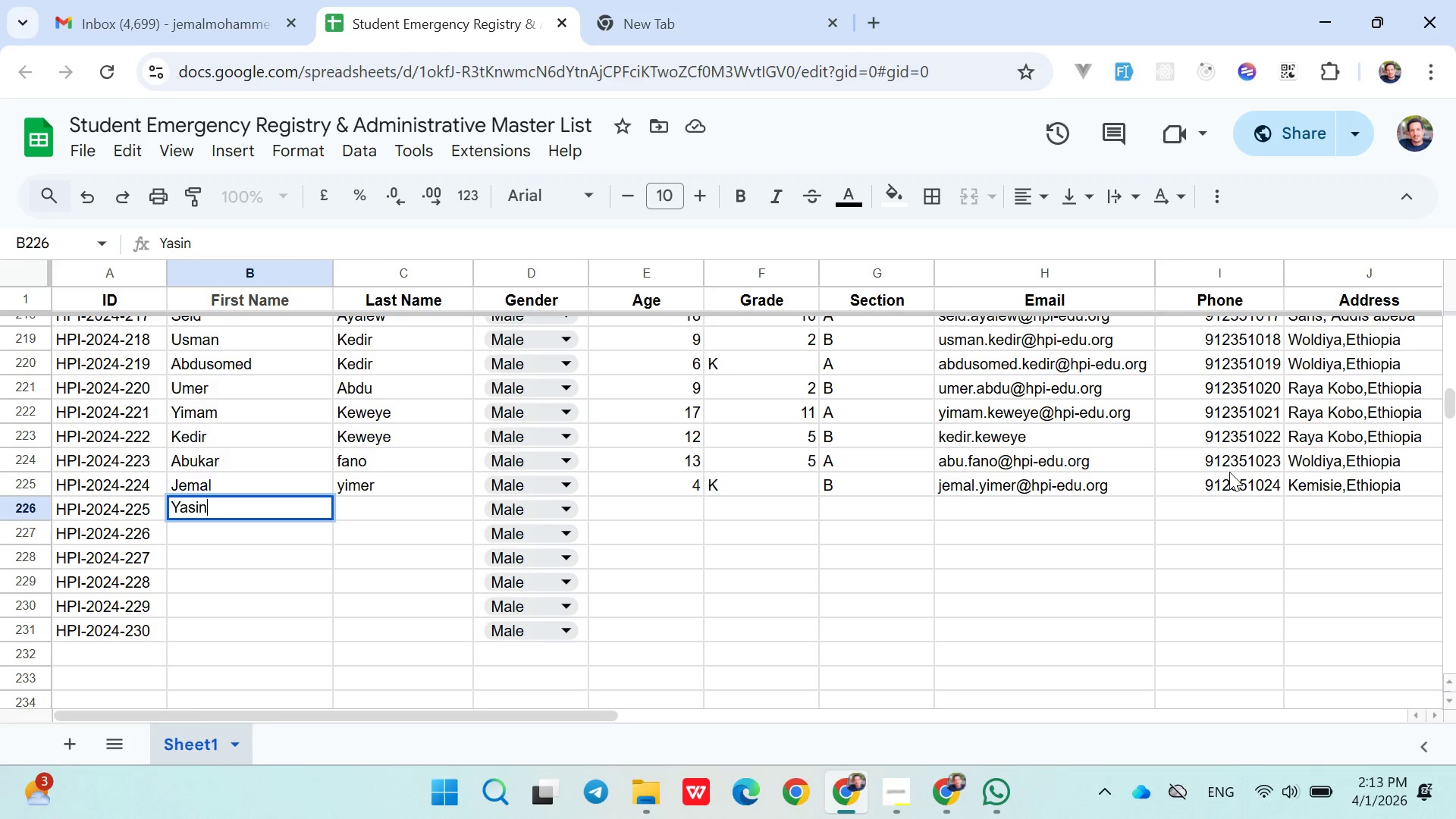 
key(ArrowRight)
 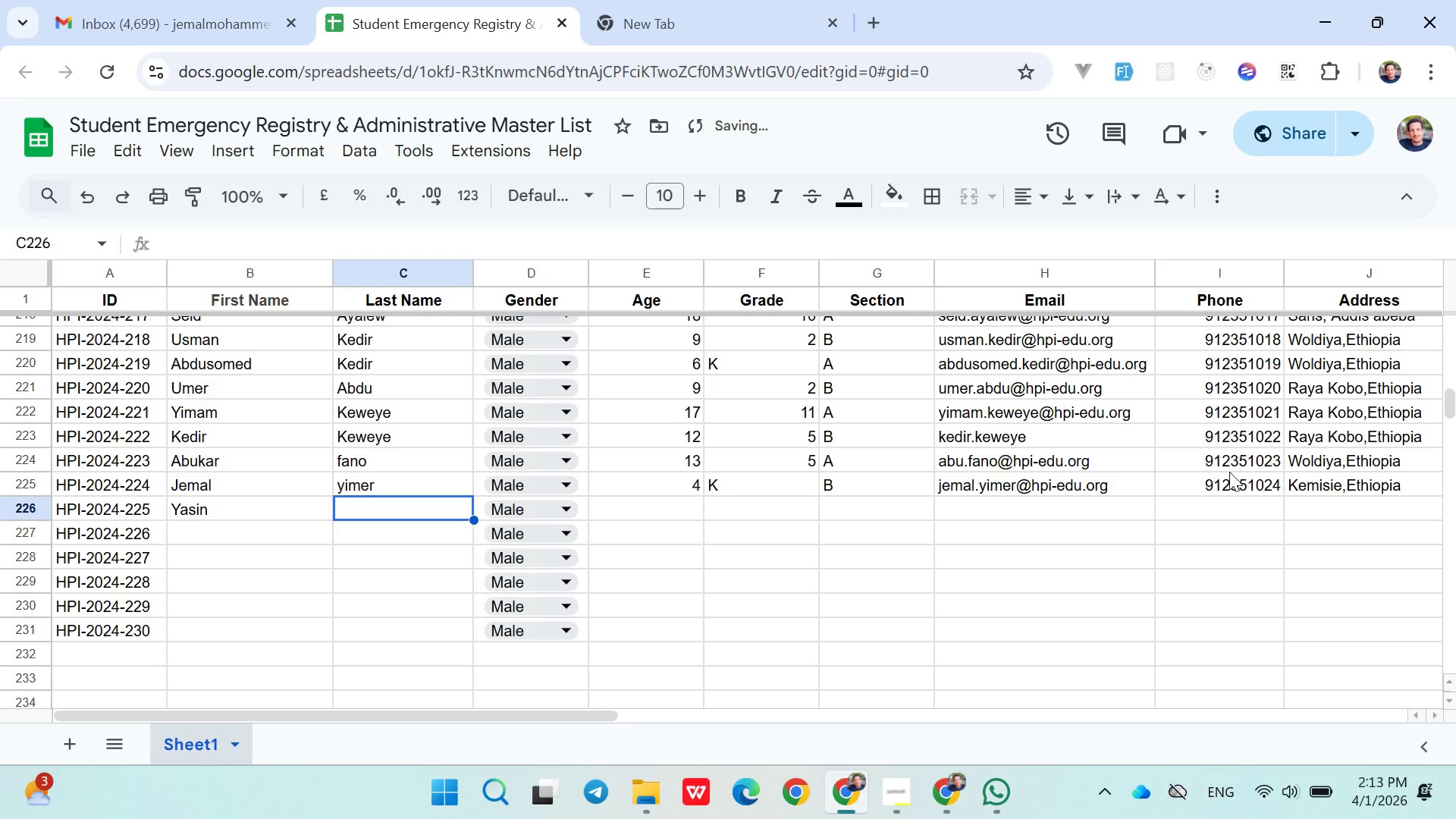 
type(Nuru)
 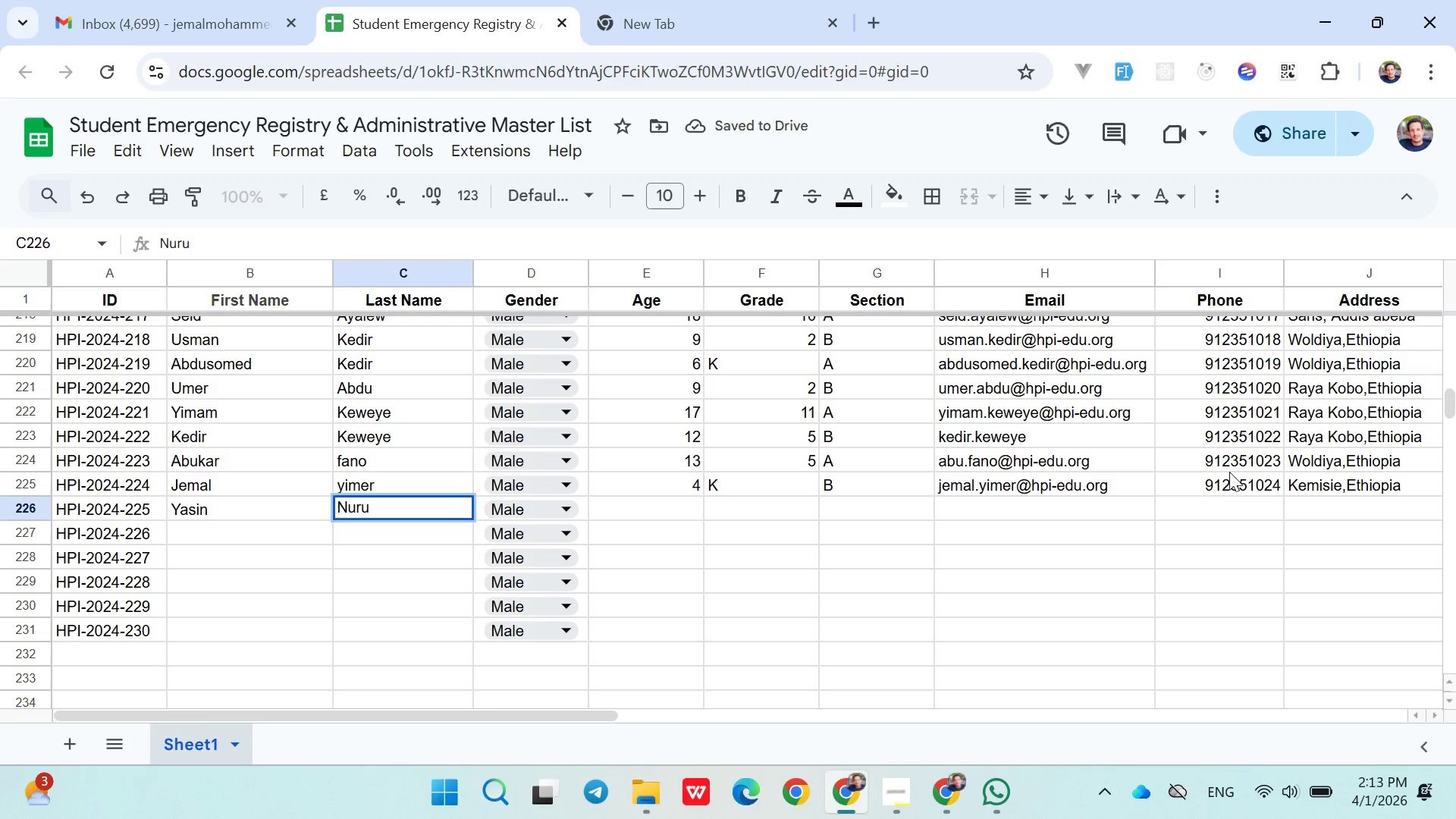 
key(ArrowRight)
 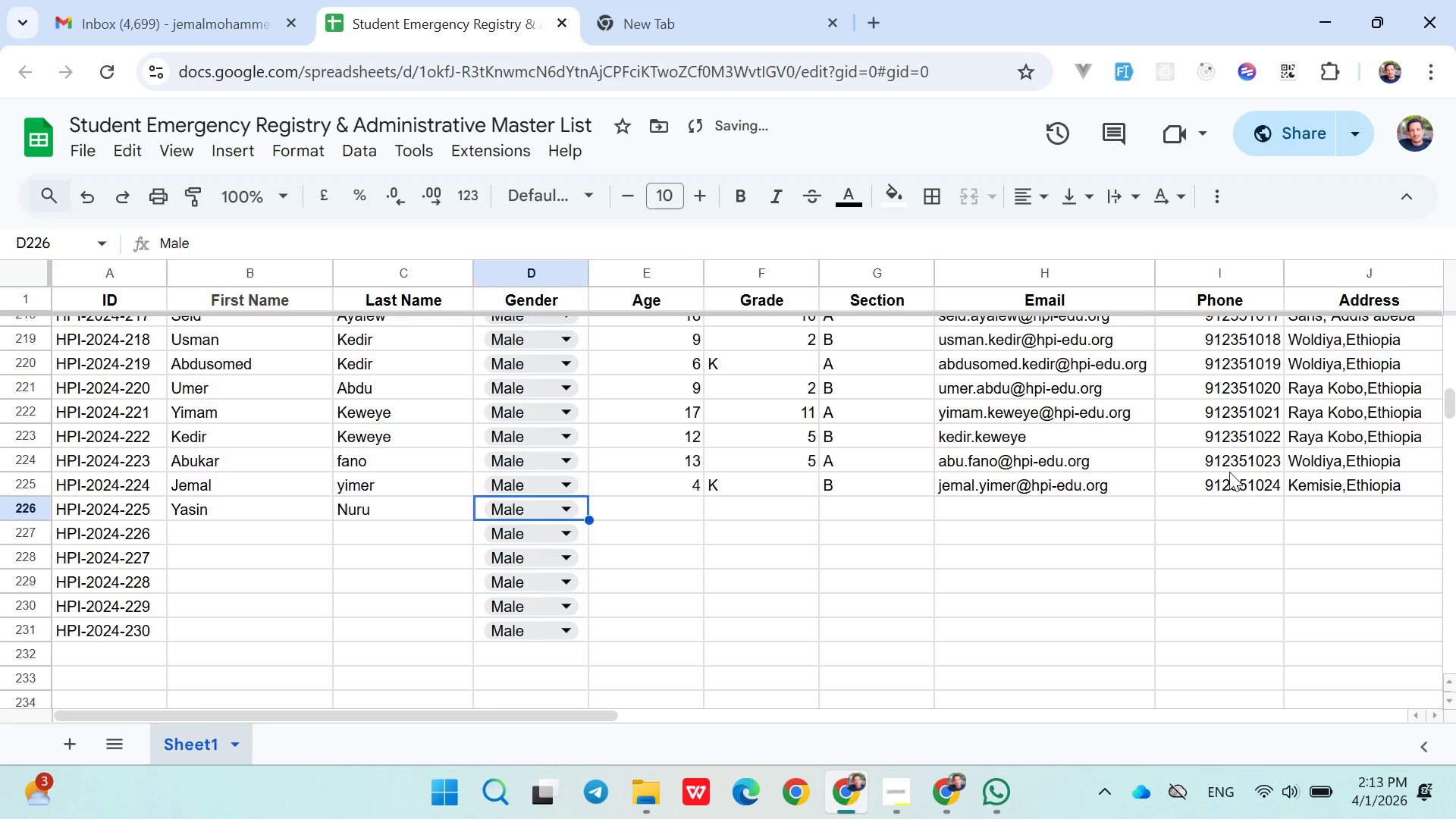 
key(ArrowRight)
 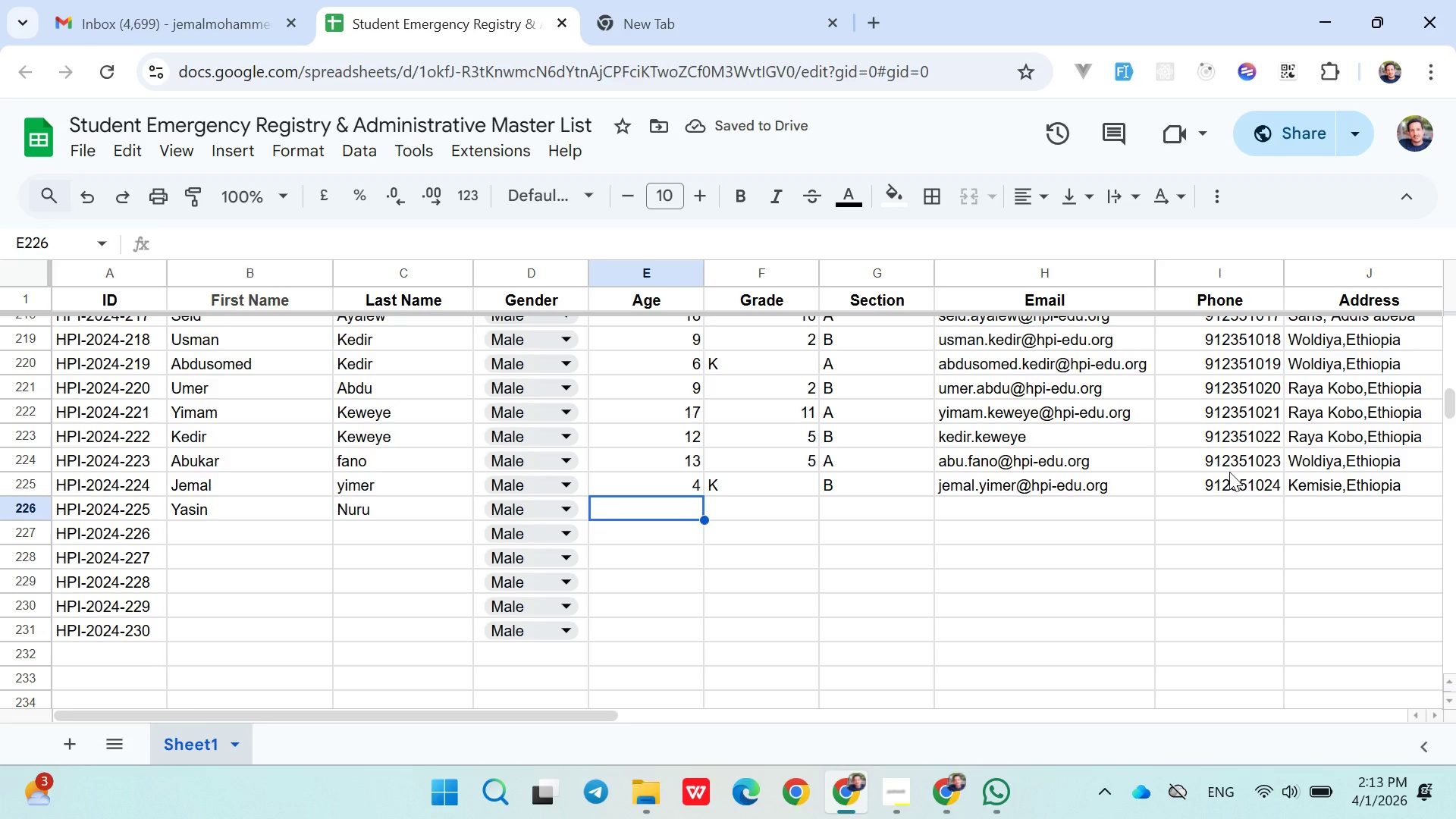 
wait(6.64)
 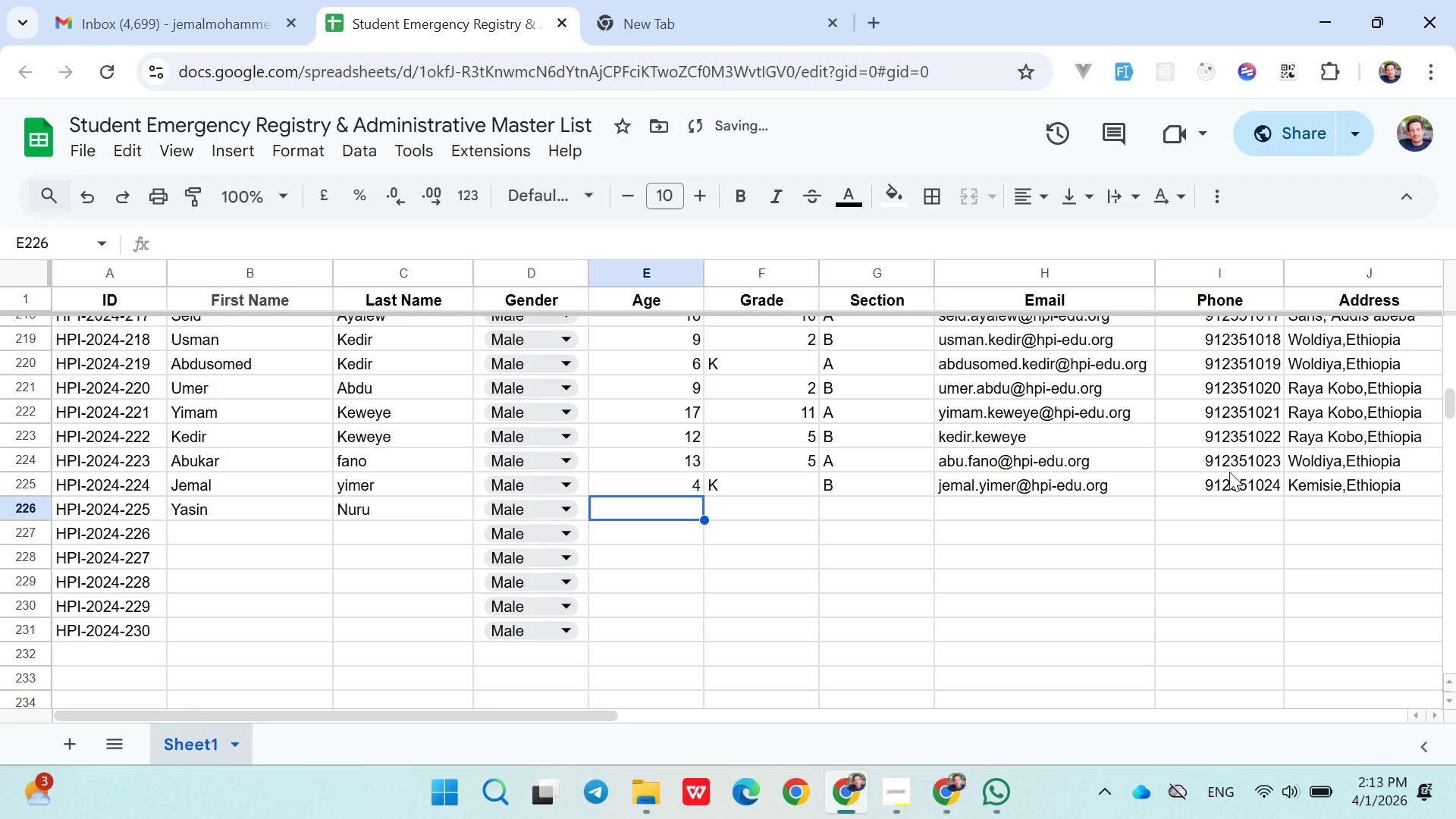 
key(6)
 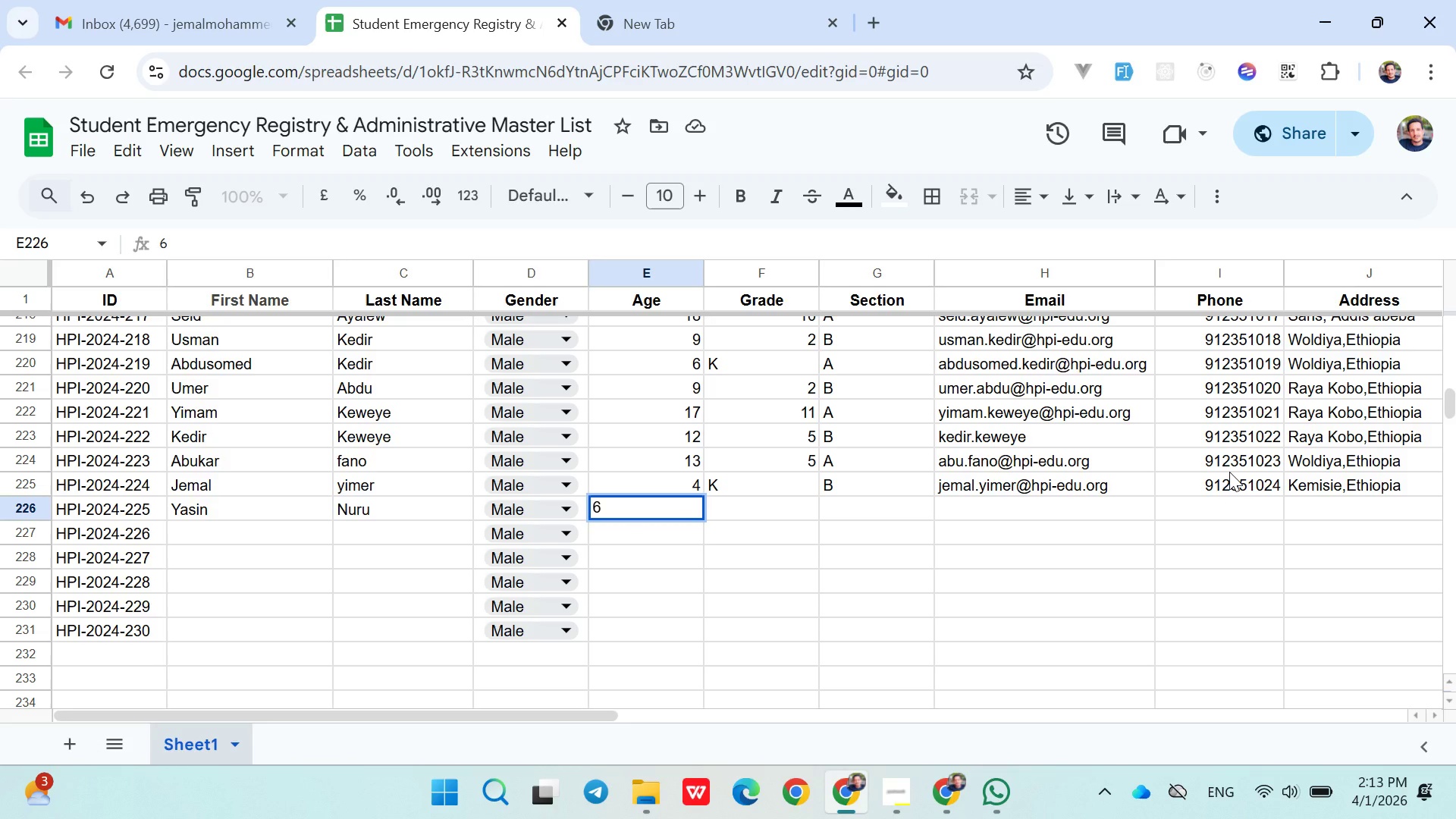 
key(ArrowRight)
 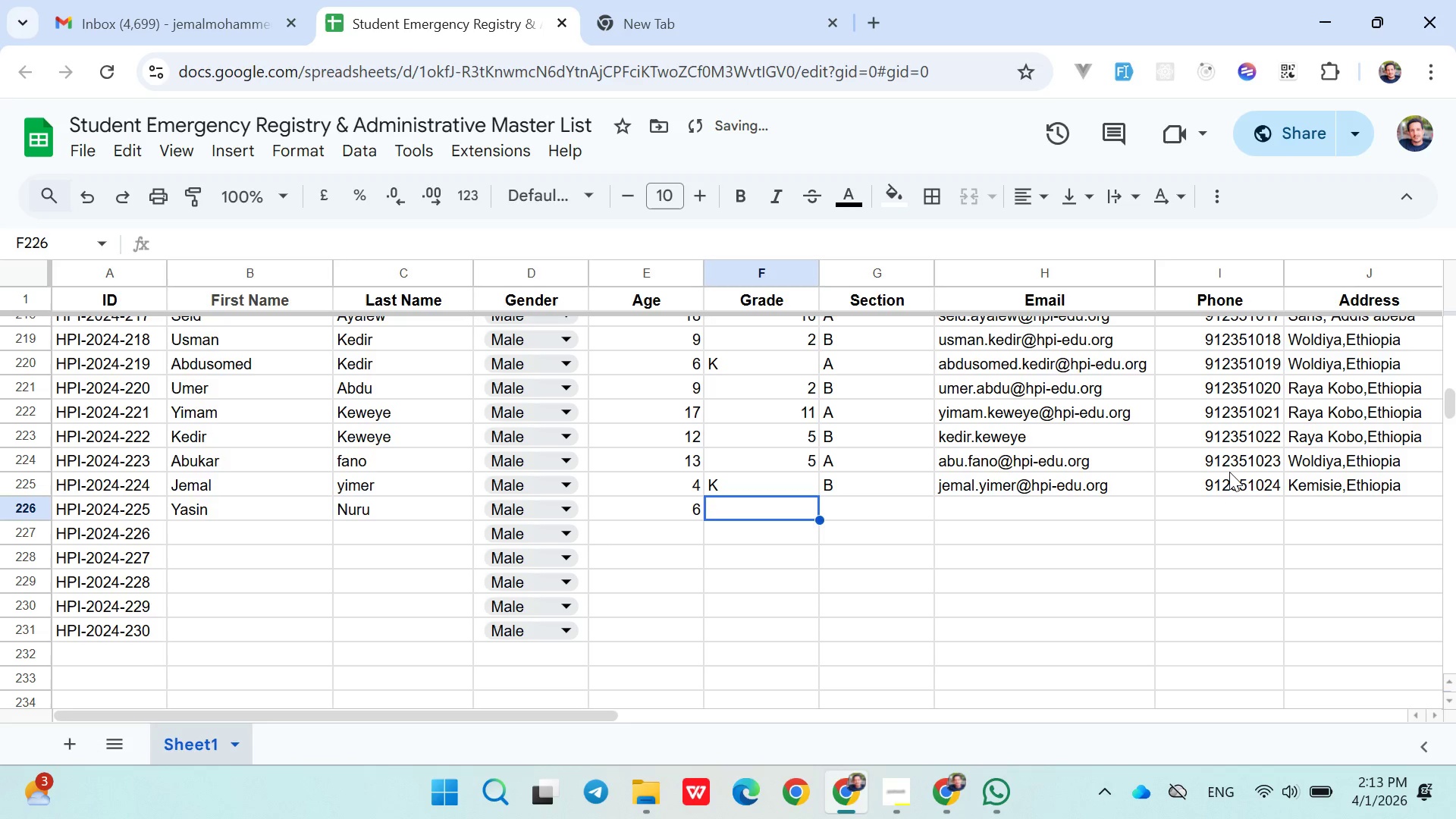 
key(Shift+K)
 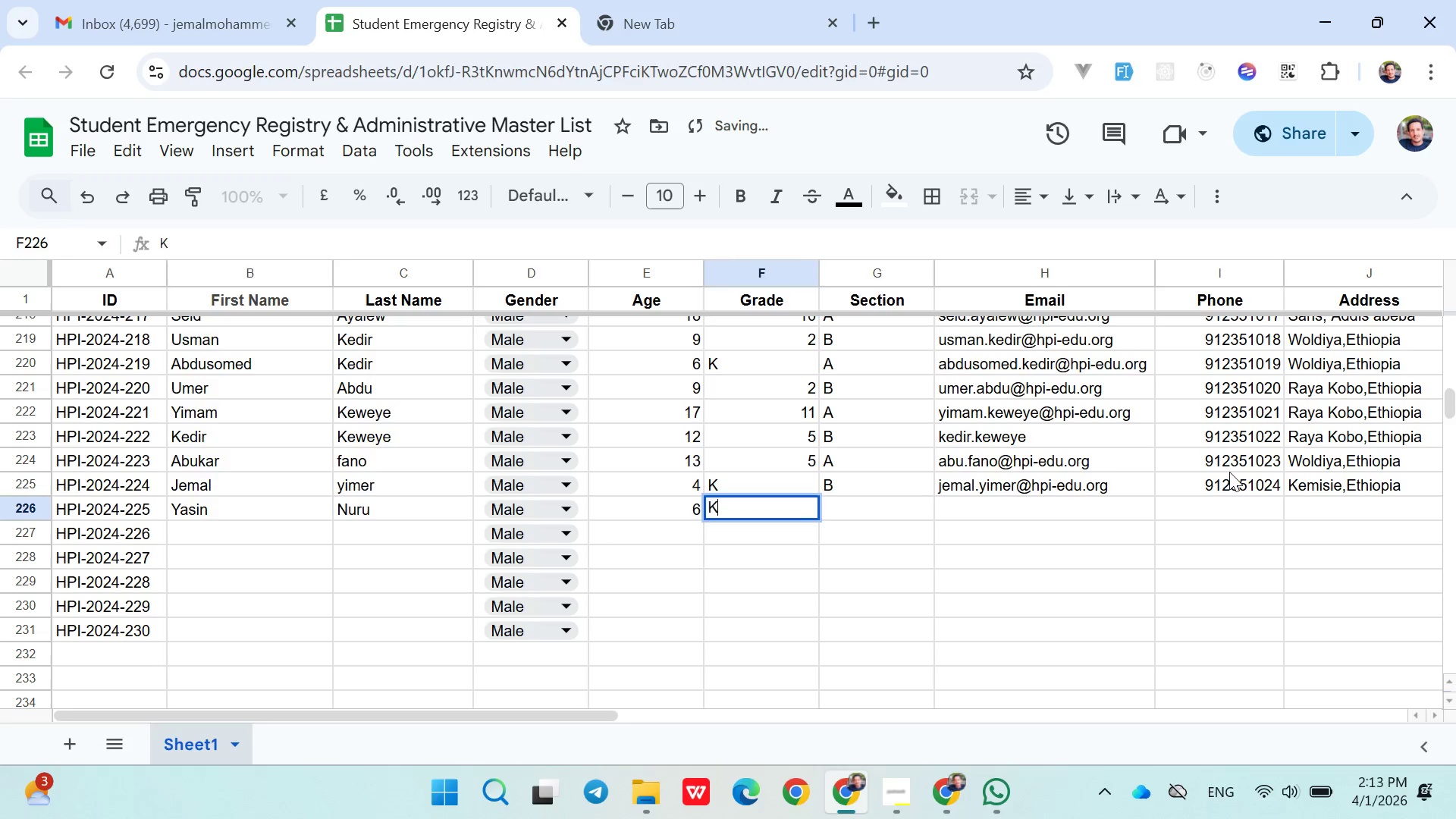 
key(ArrowRight)
 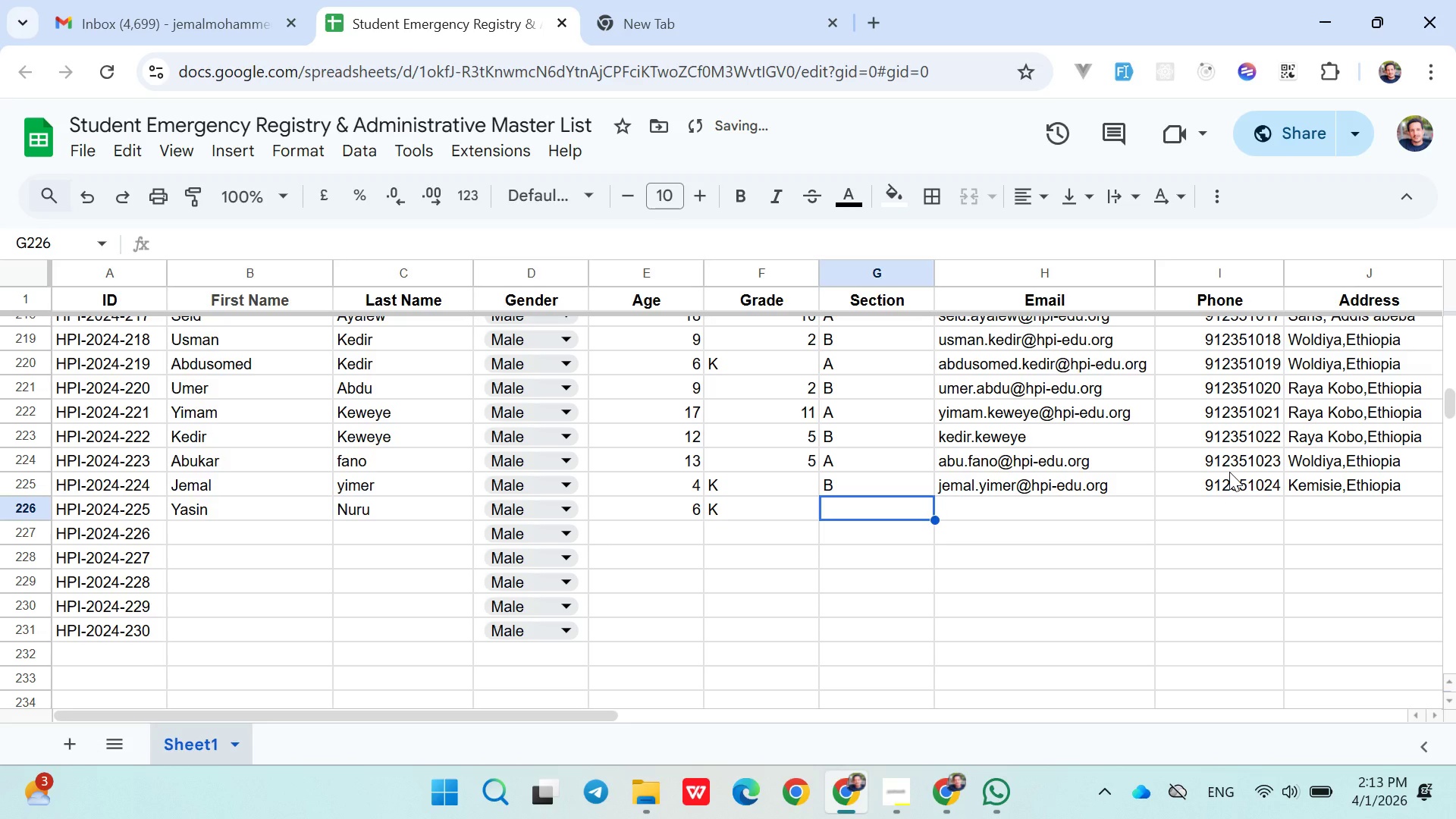 
key(Shift+A)
 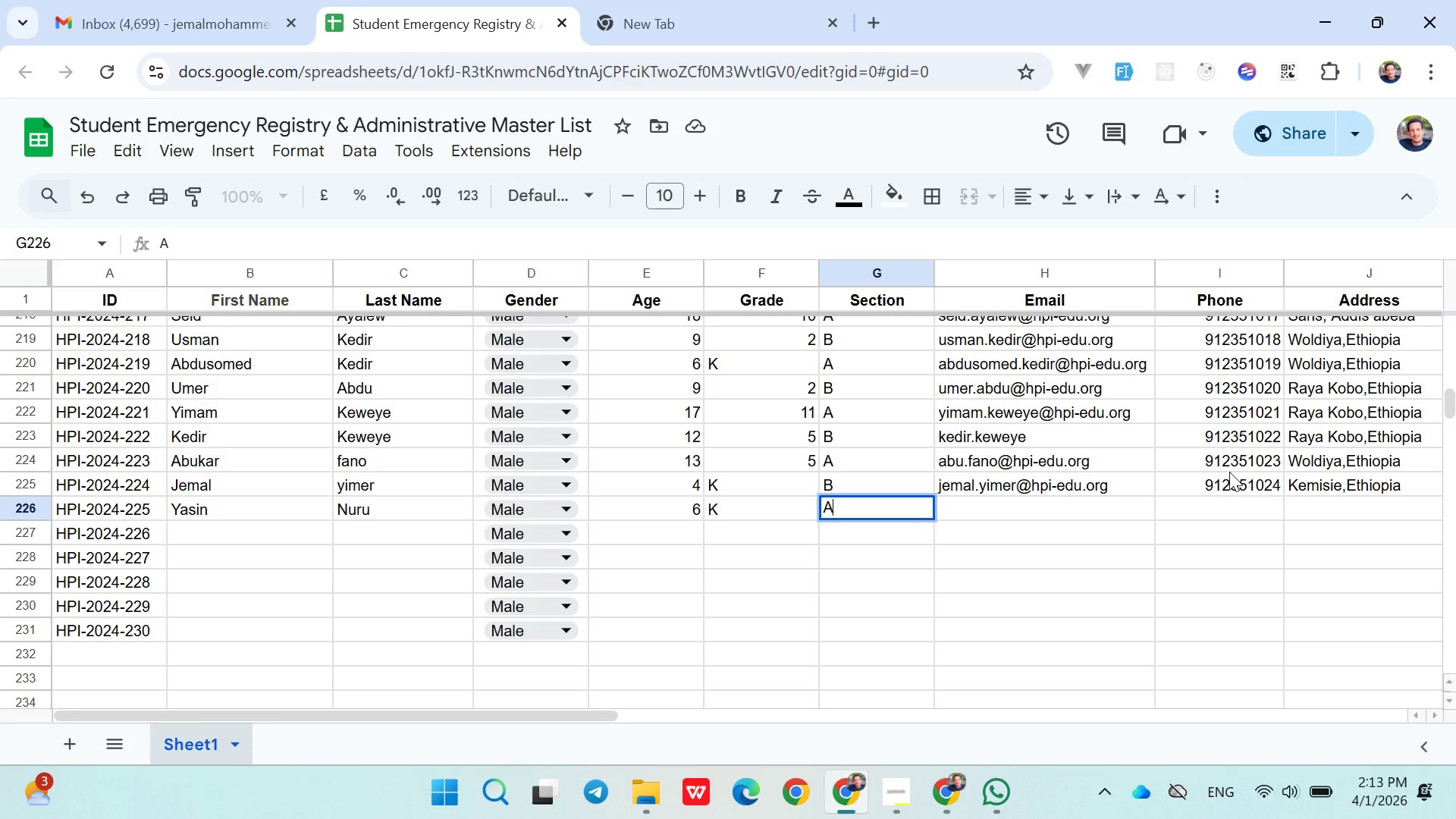 
wait(27.38)
 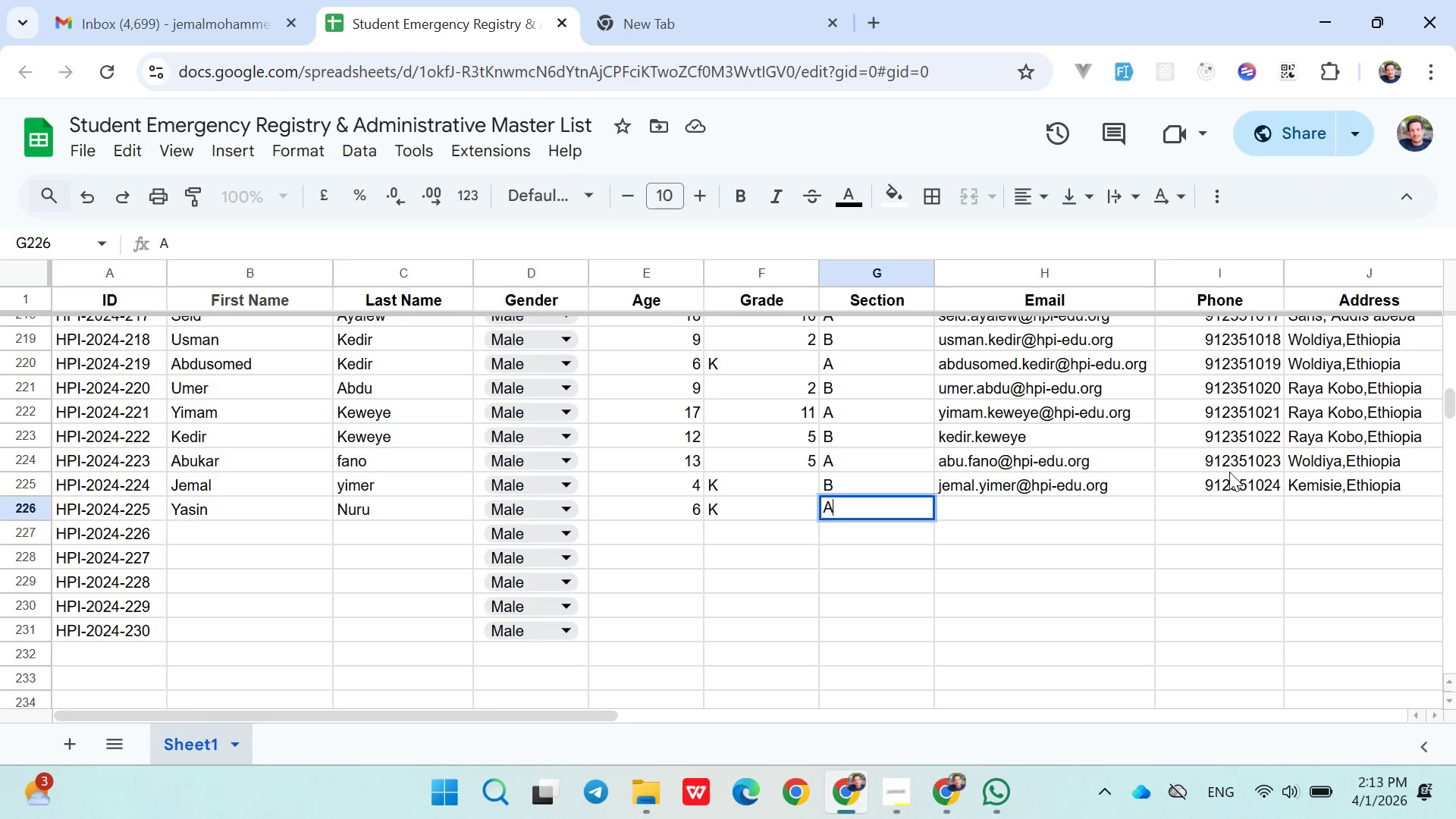 
left_click([1086, 519])
 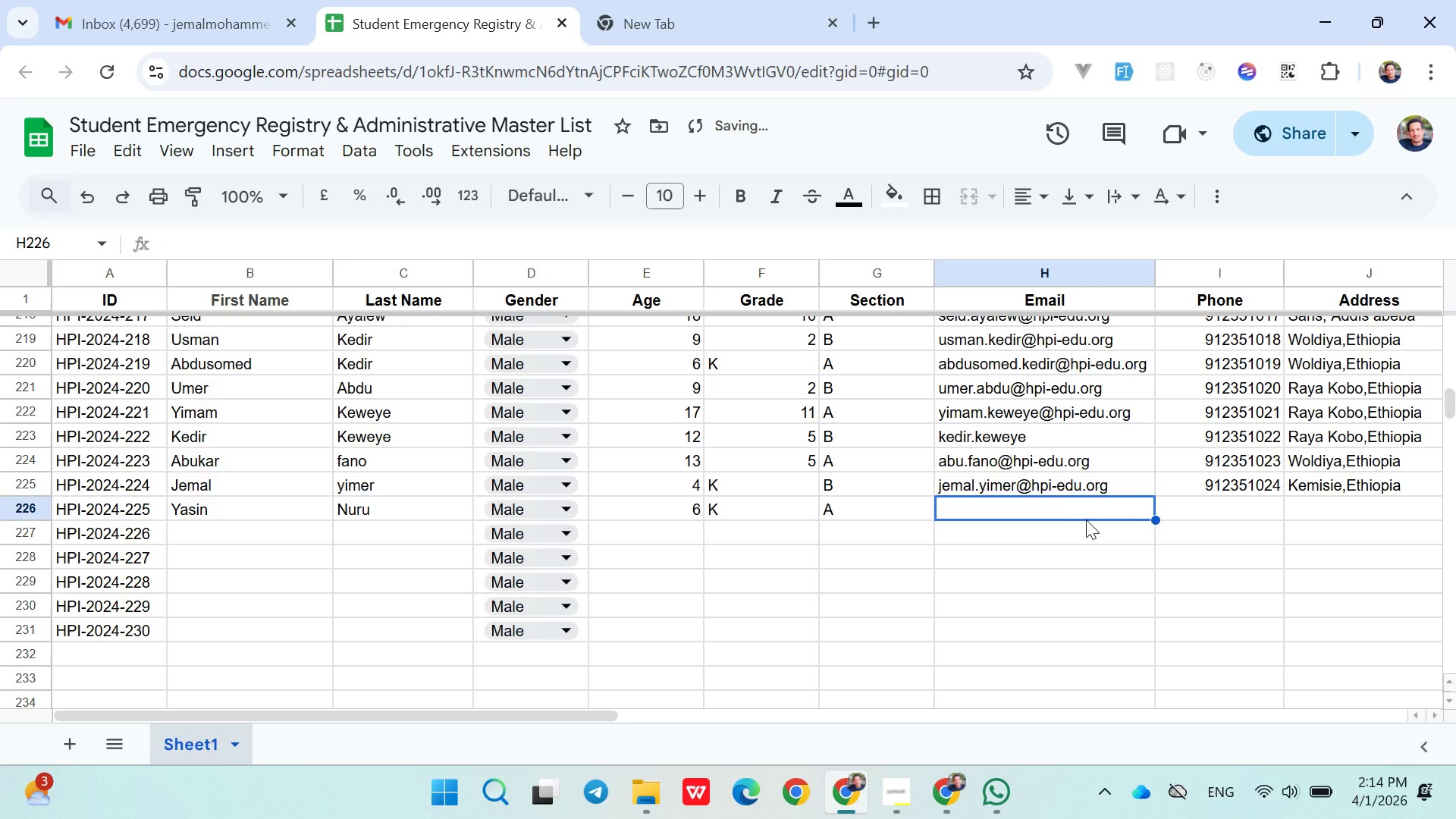 
type(yasin.nuru@hpi0)
key(Backspace)
type(-edu.org)
 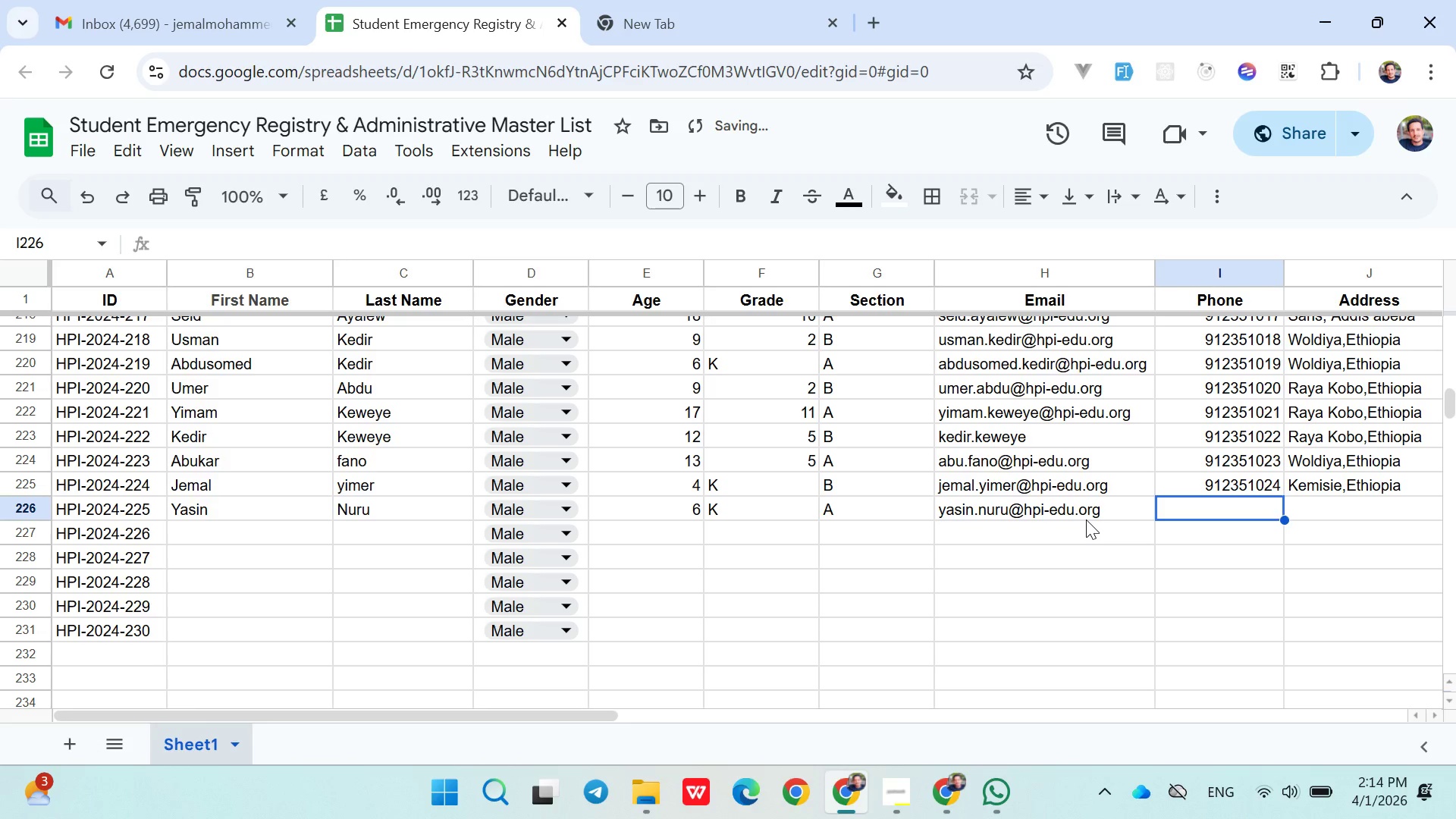 
 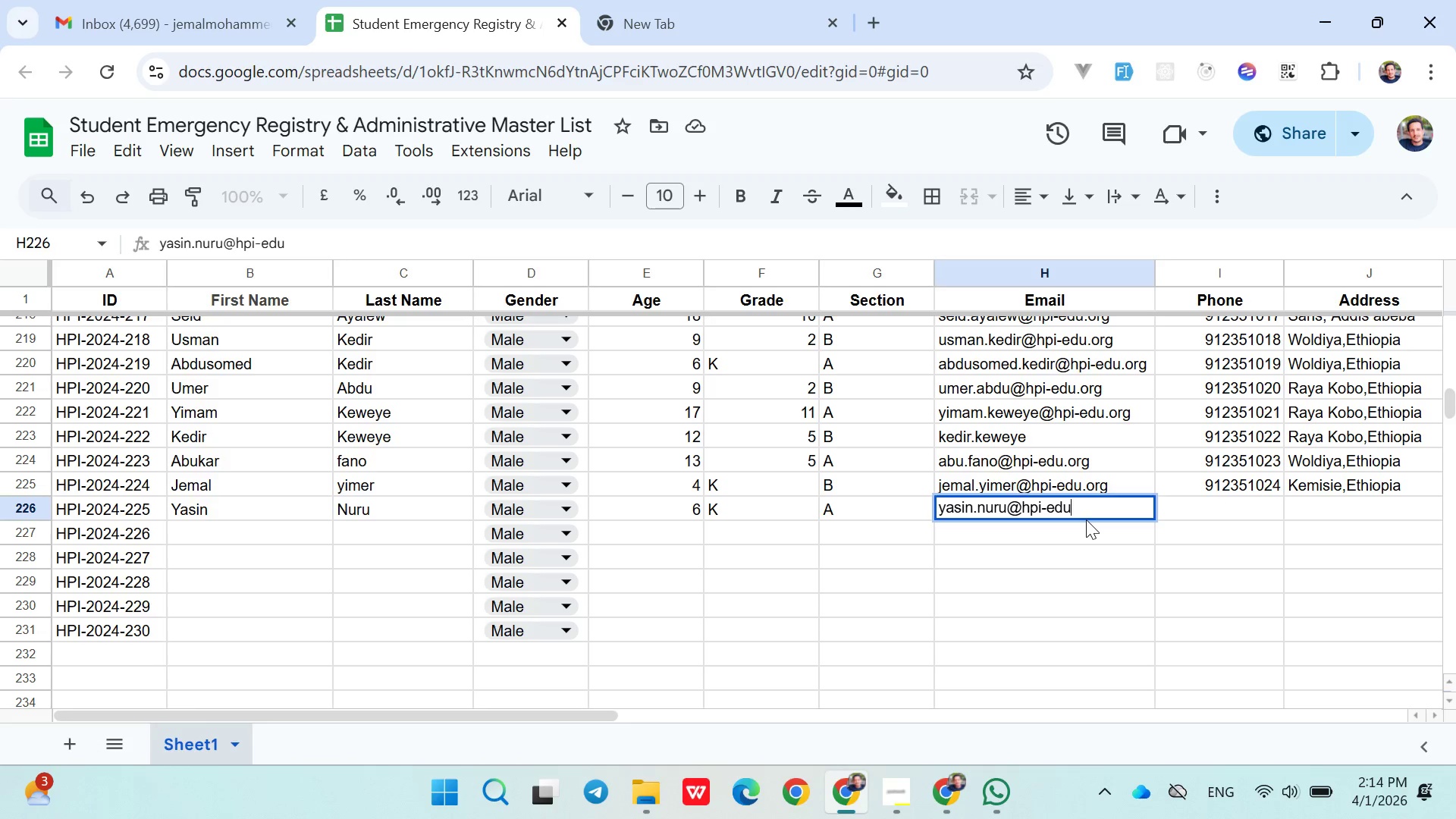 
key(ArrowRight)
 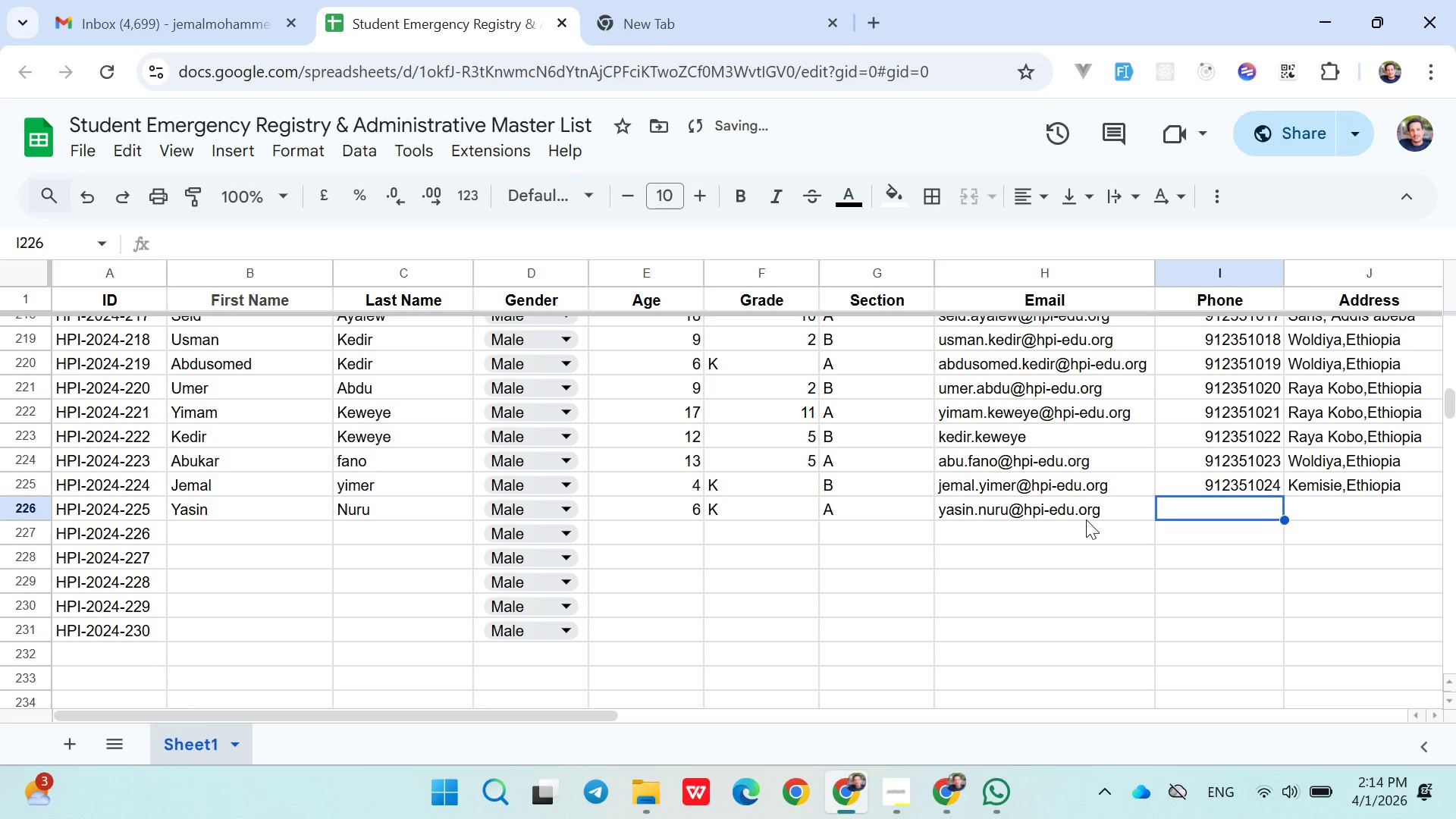 
type(0912351025)
 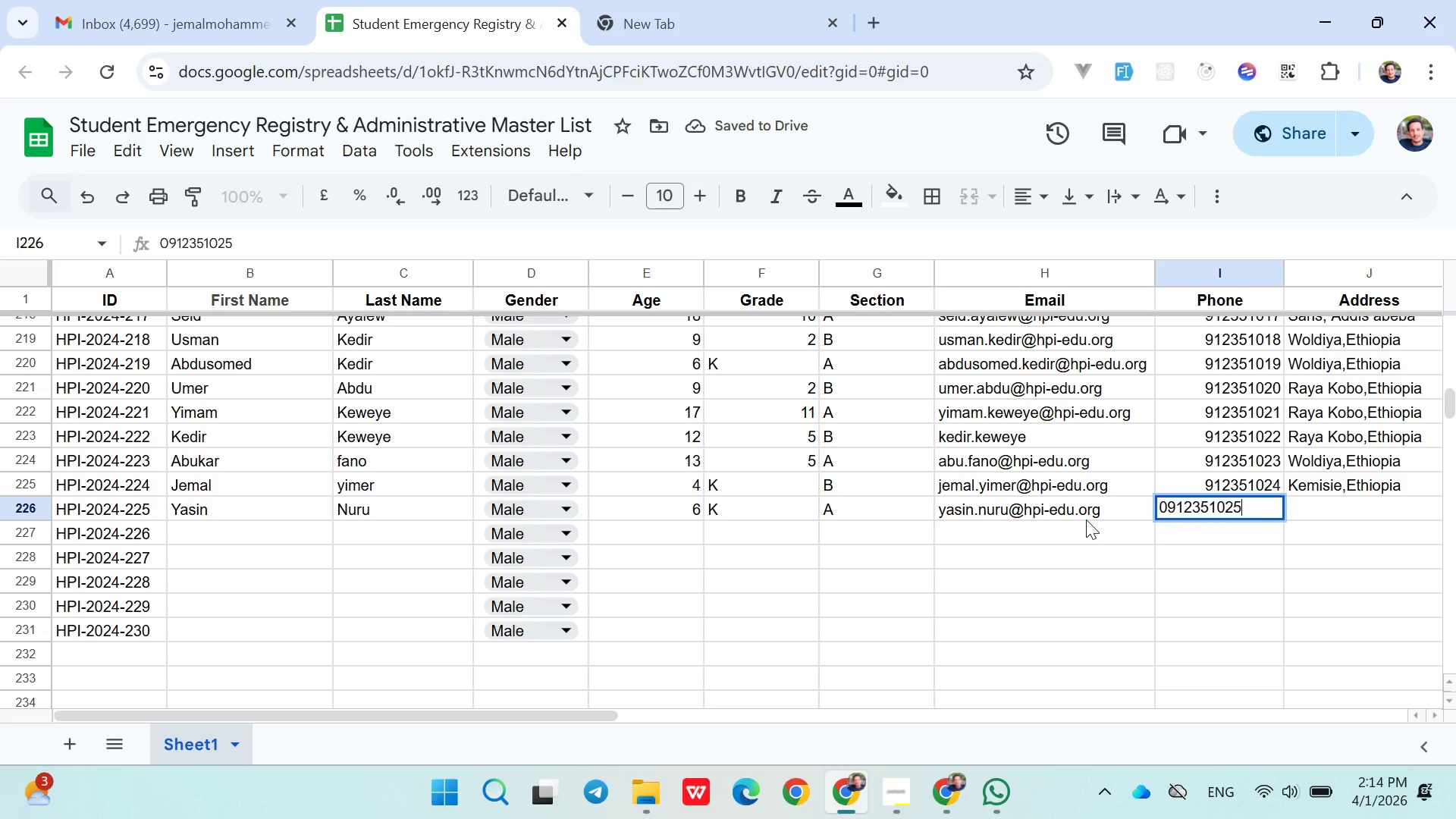 
key(ArrowRight)
 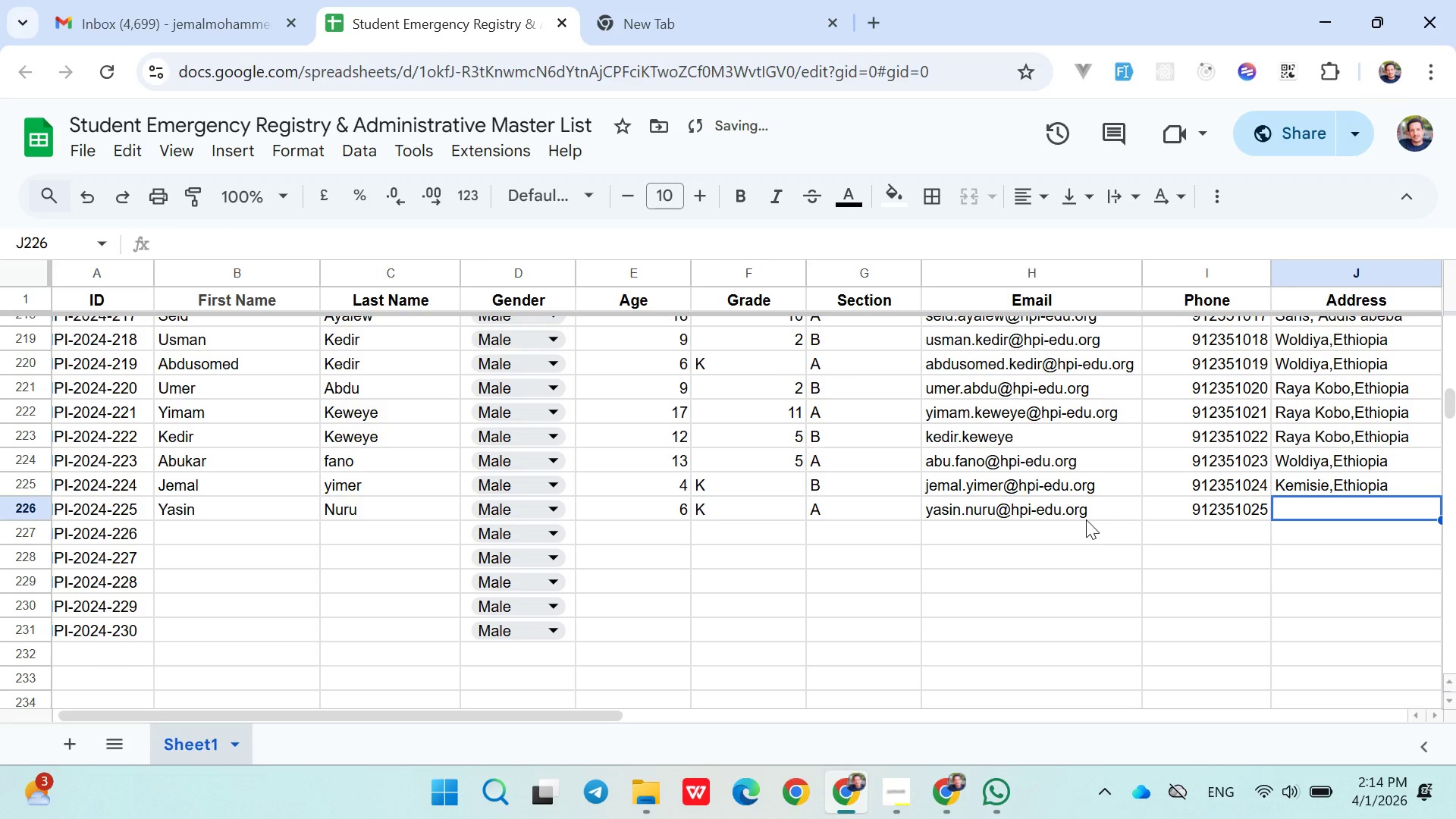 
type(Des)
 